 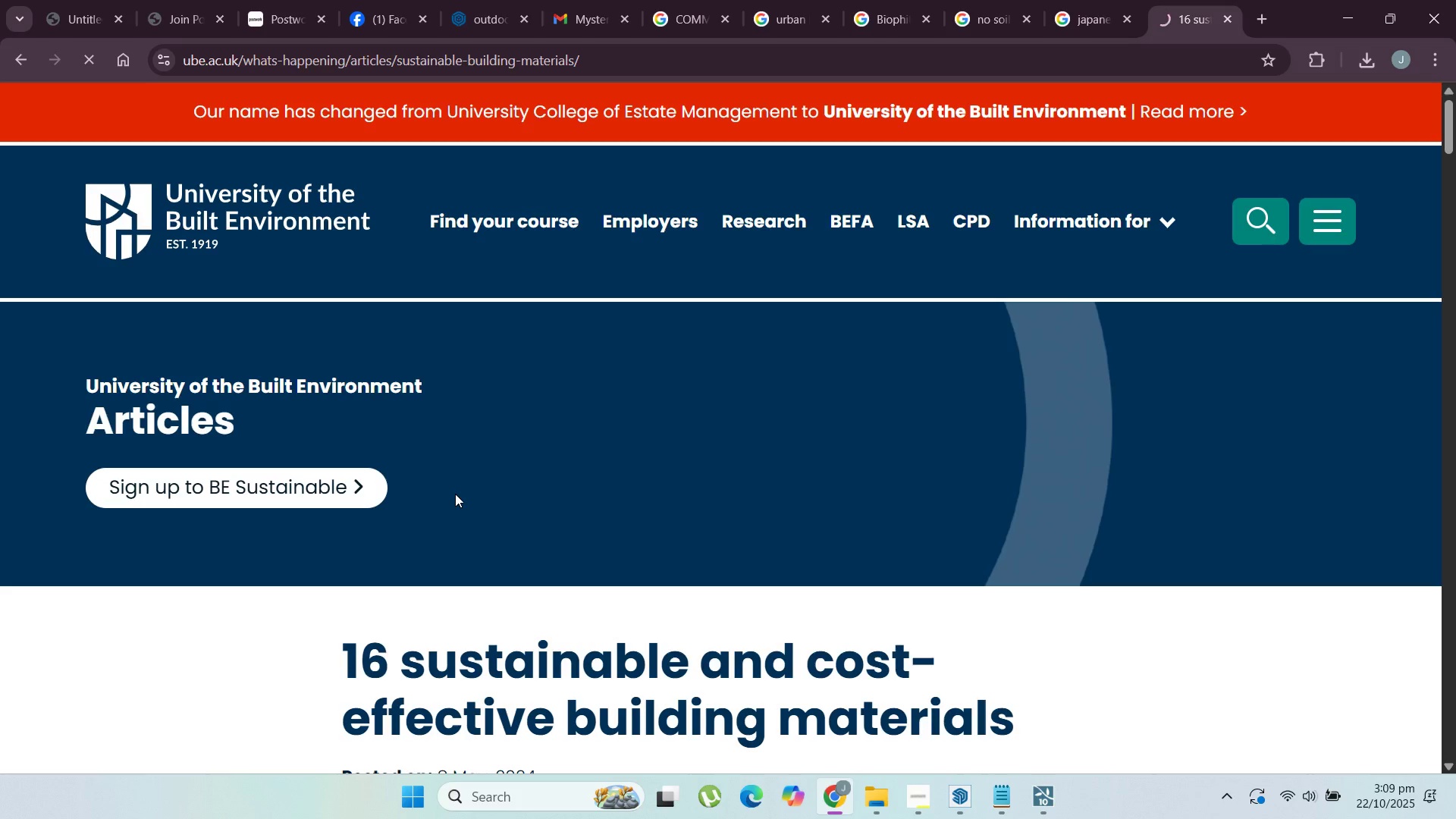 
scroll: coordinate [368, 440], scroll_direction: down, amount: 52.0
 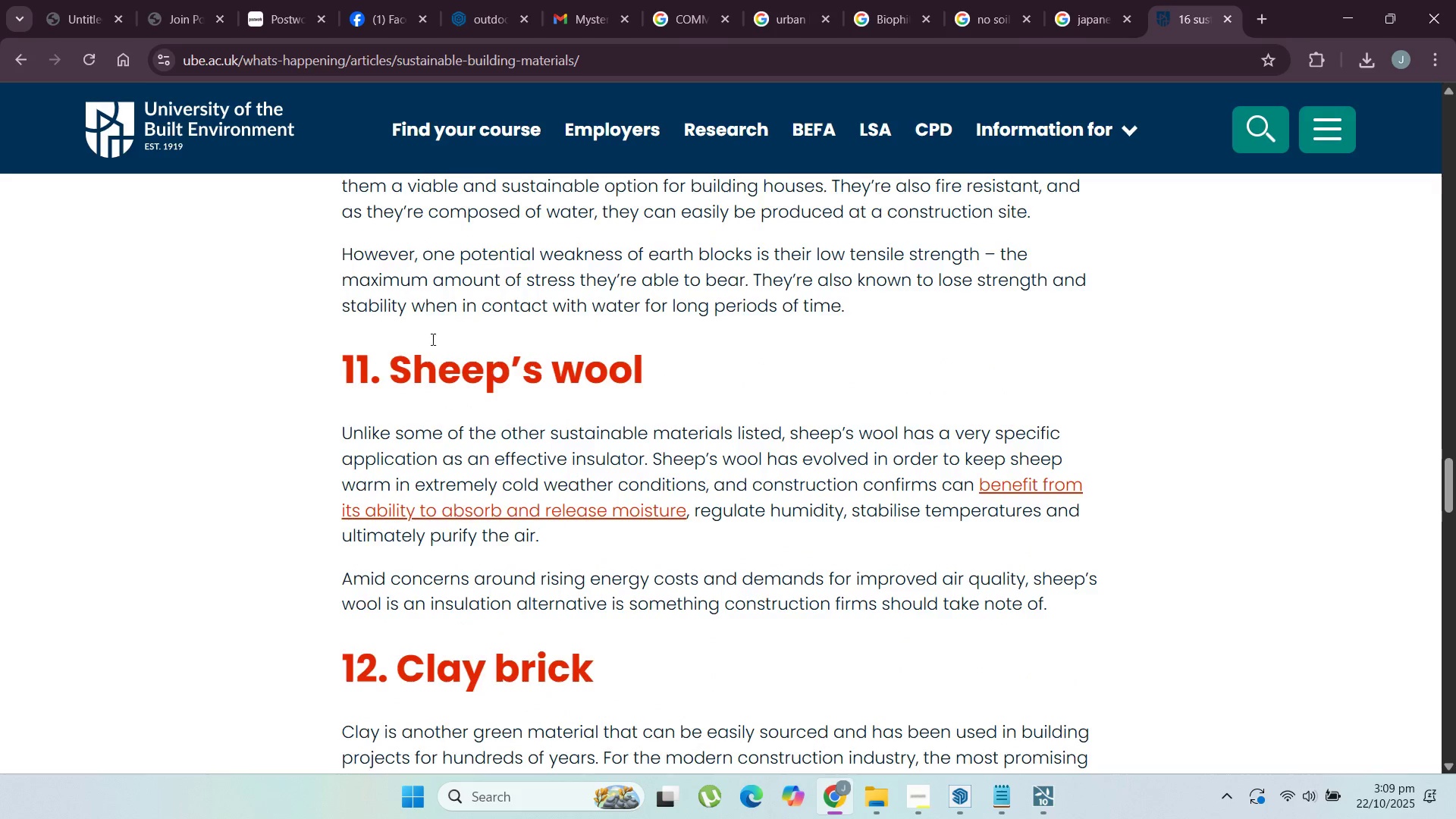 
scroll: coordinate [578, 466], scroll_direction: up, amount: 4.0
 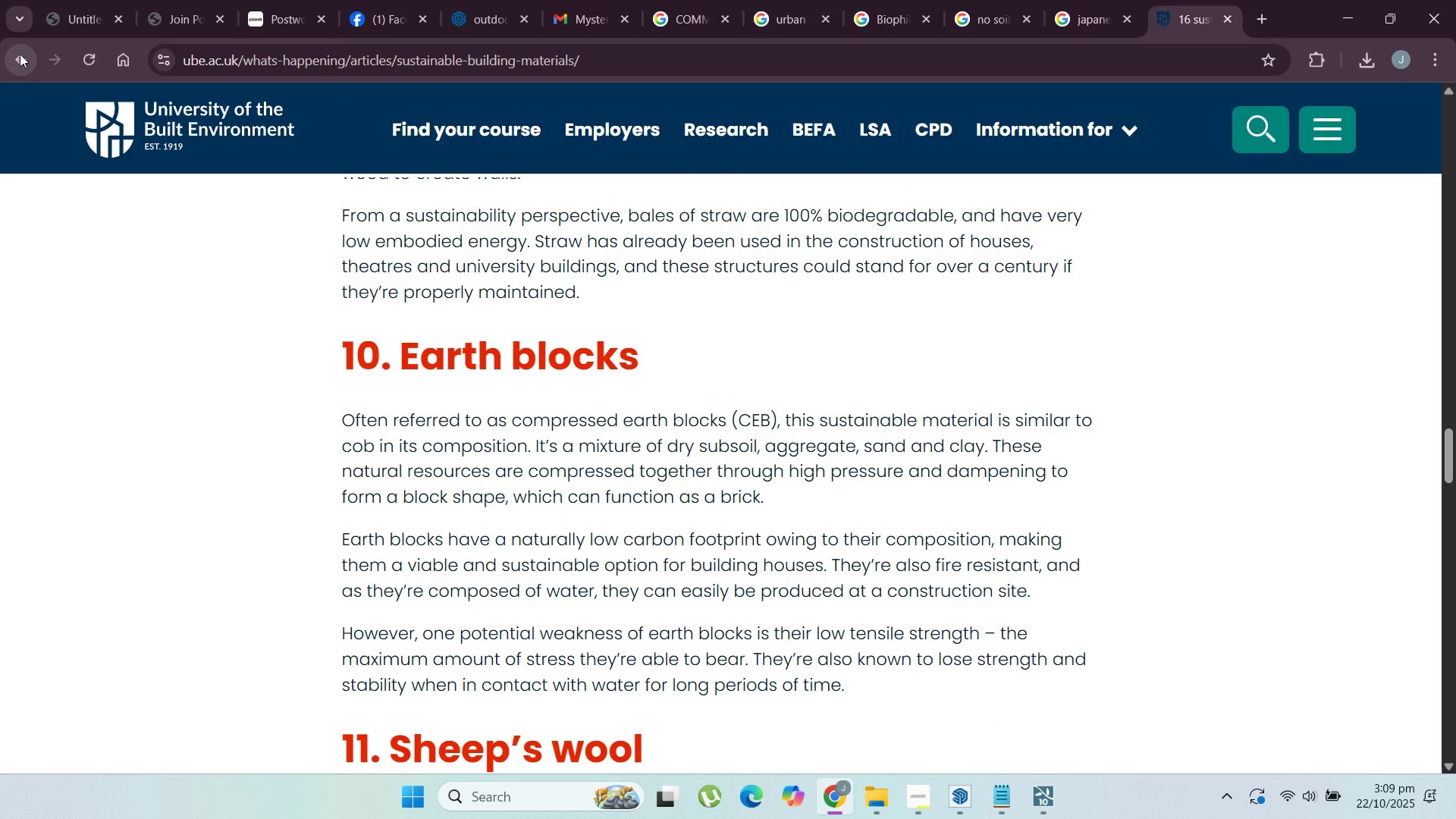 
left_click([20, 54])
 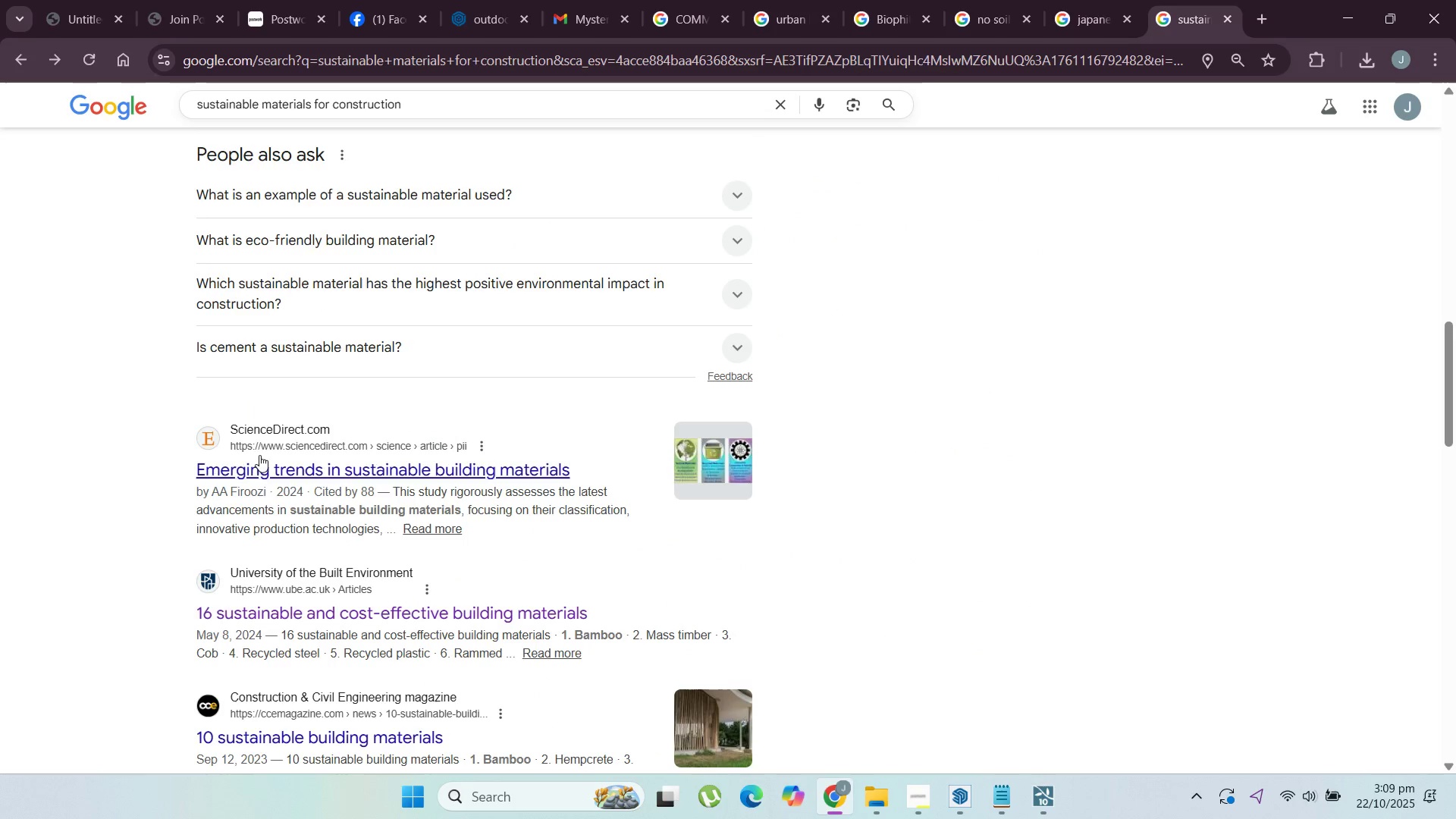 
scroll: coordinate [259, 494], scroll_direction: down, amount: 2.0
 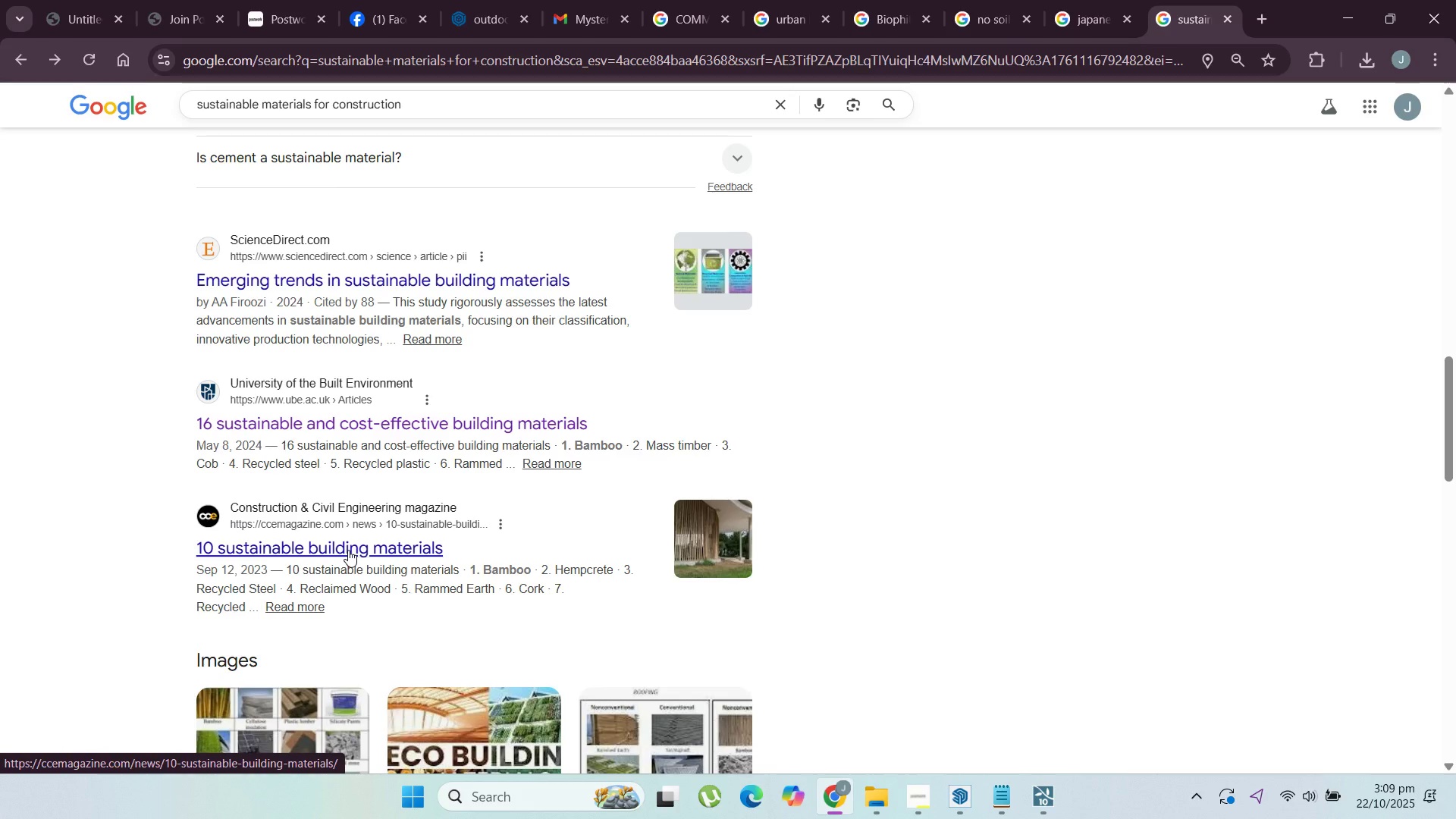 
left_click([348, 550])
 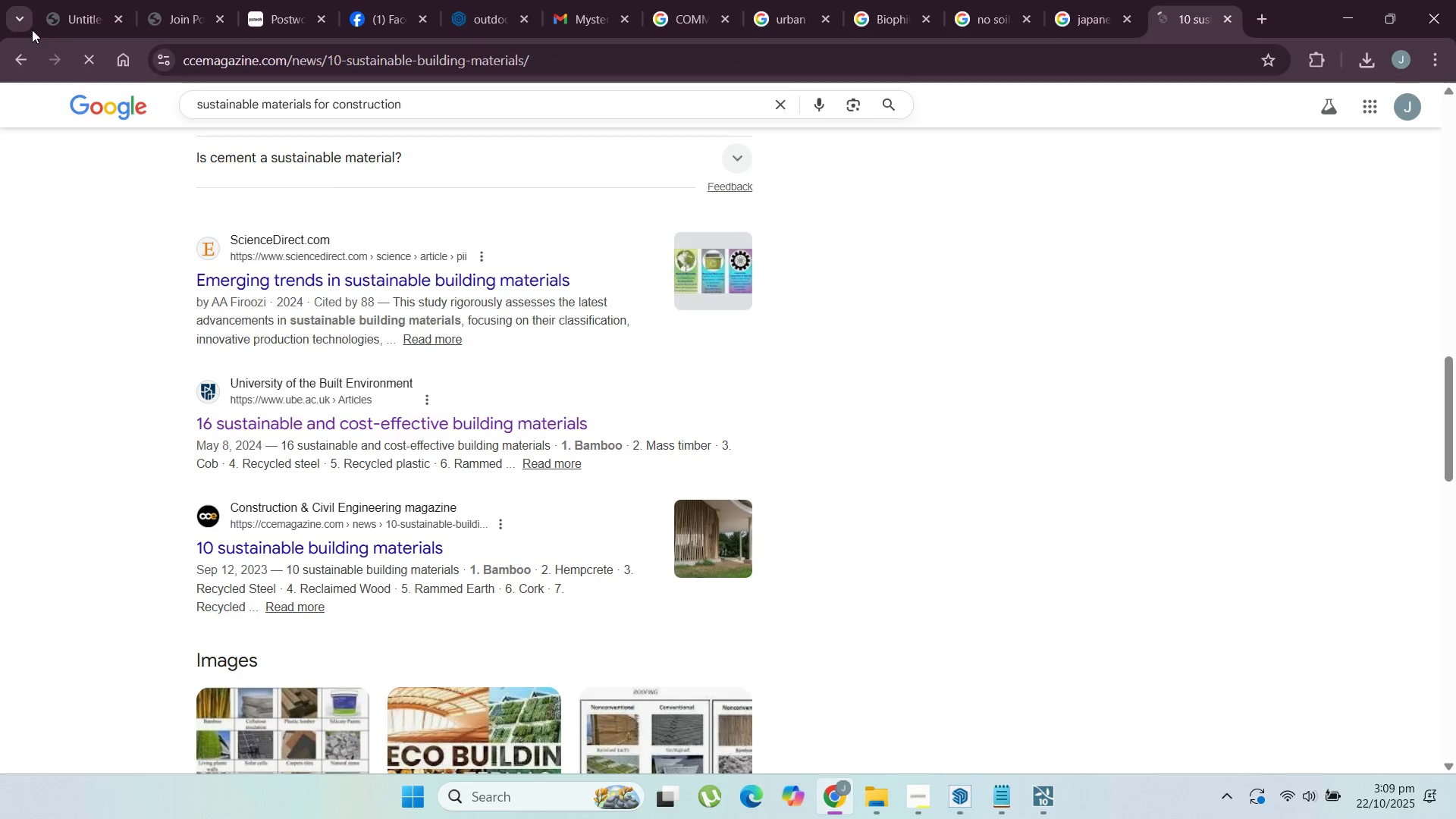 
wait(5.48)
 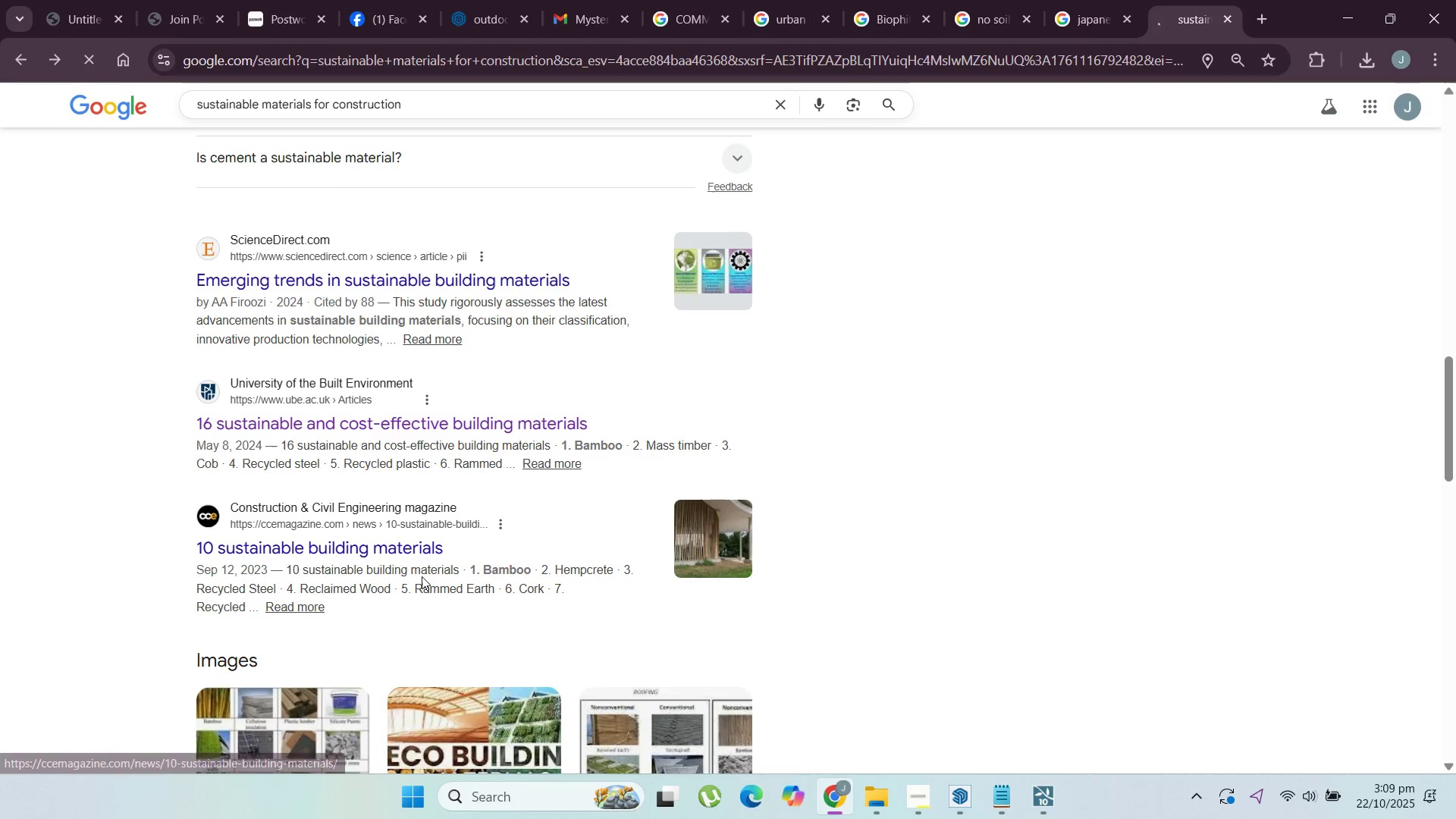 
scroll: coordinate [282, 458], scroll_direction: down, amount: 15.0
 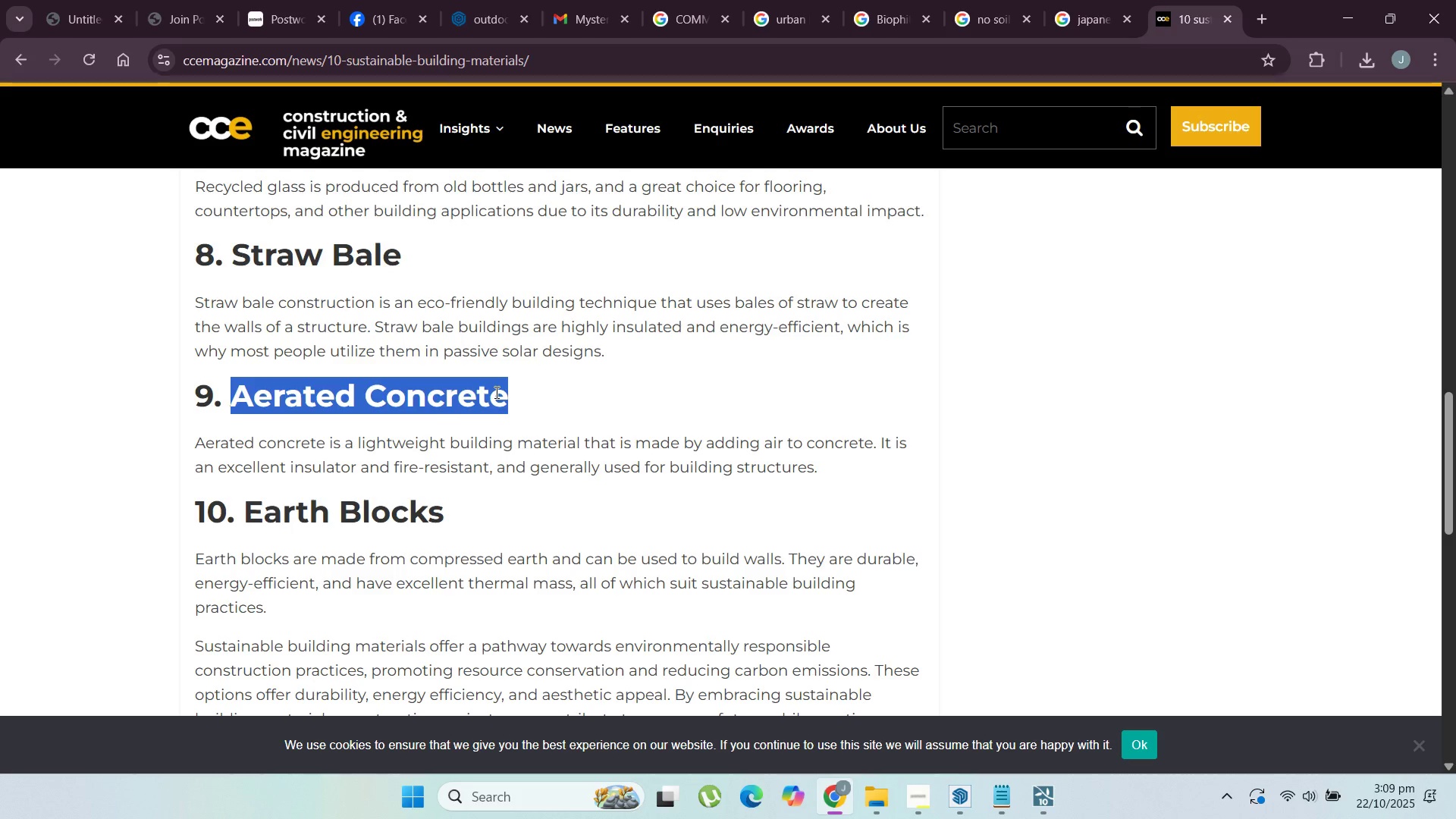 
wait(6.34)
 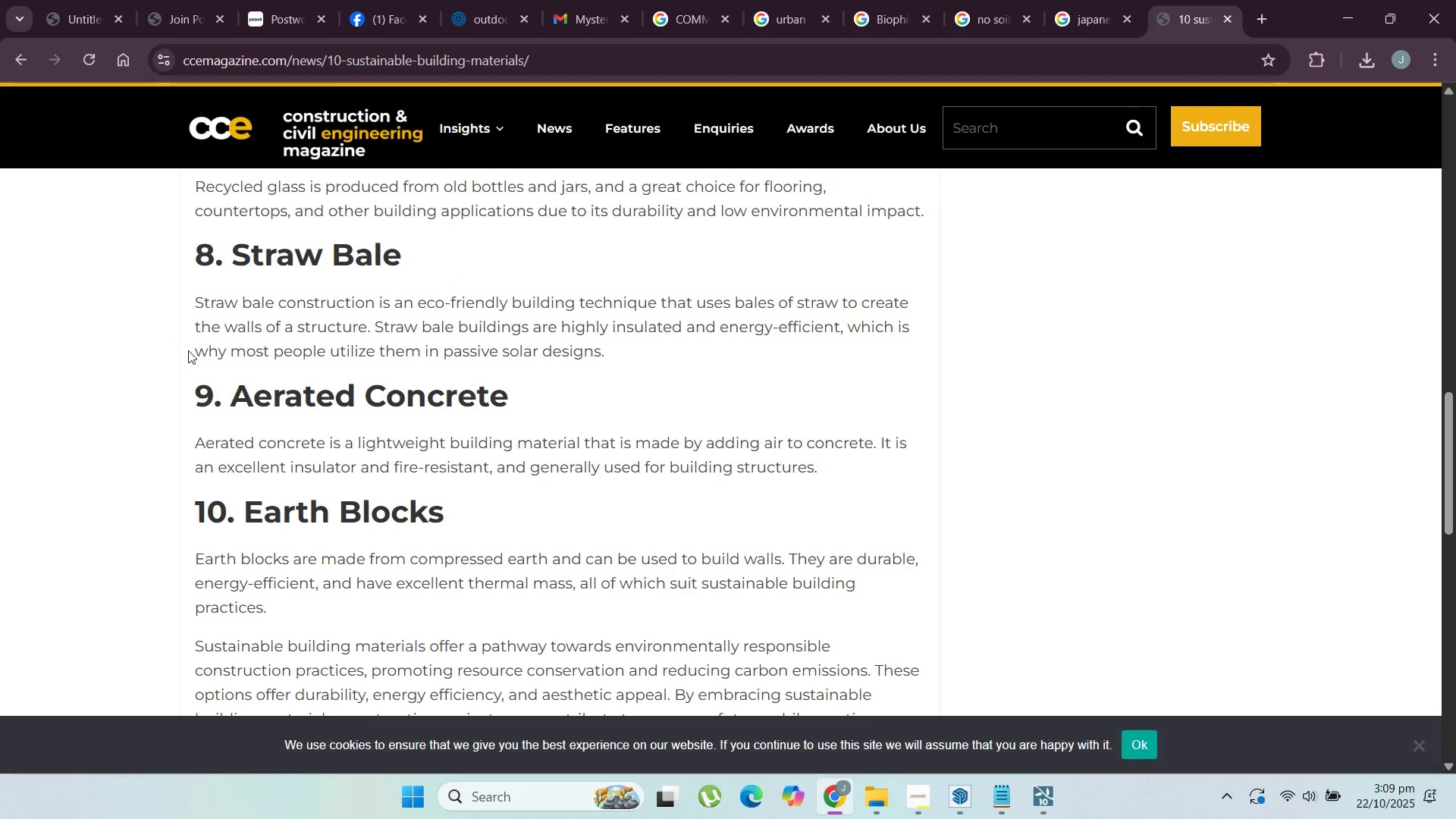 
left_click([538, 489])
 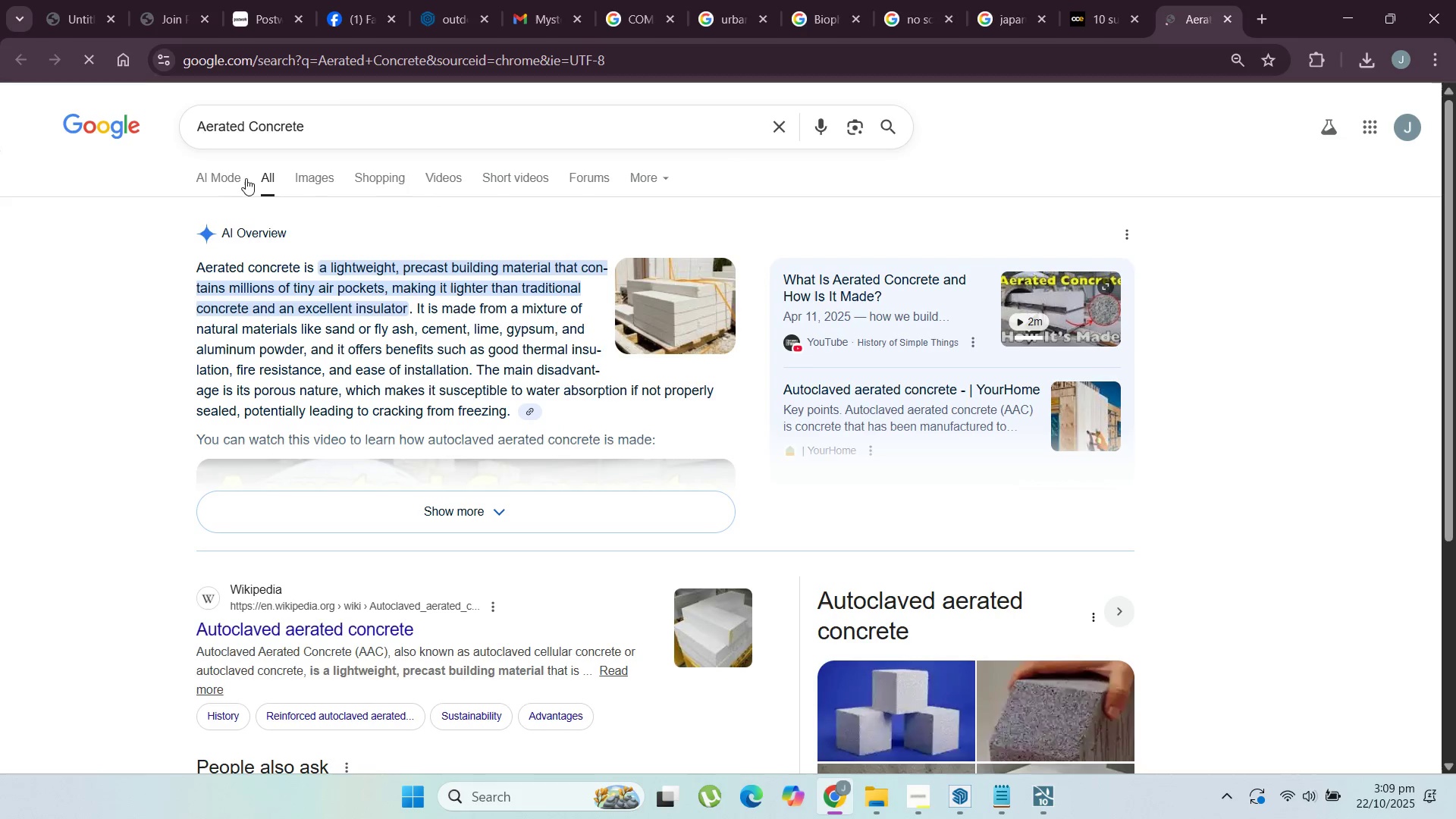 
left_click([297, 174])
 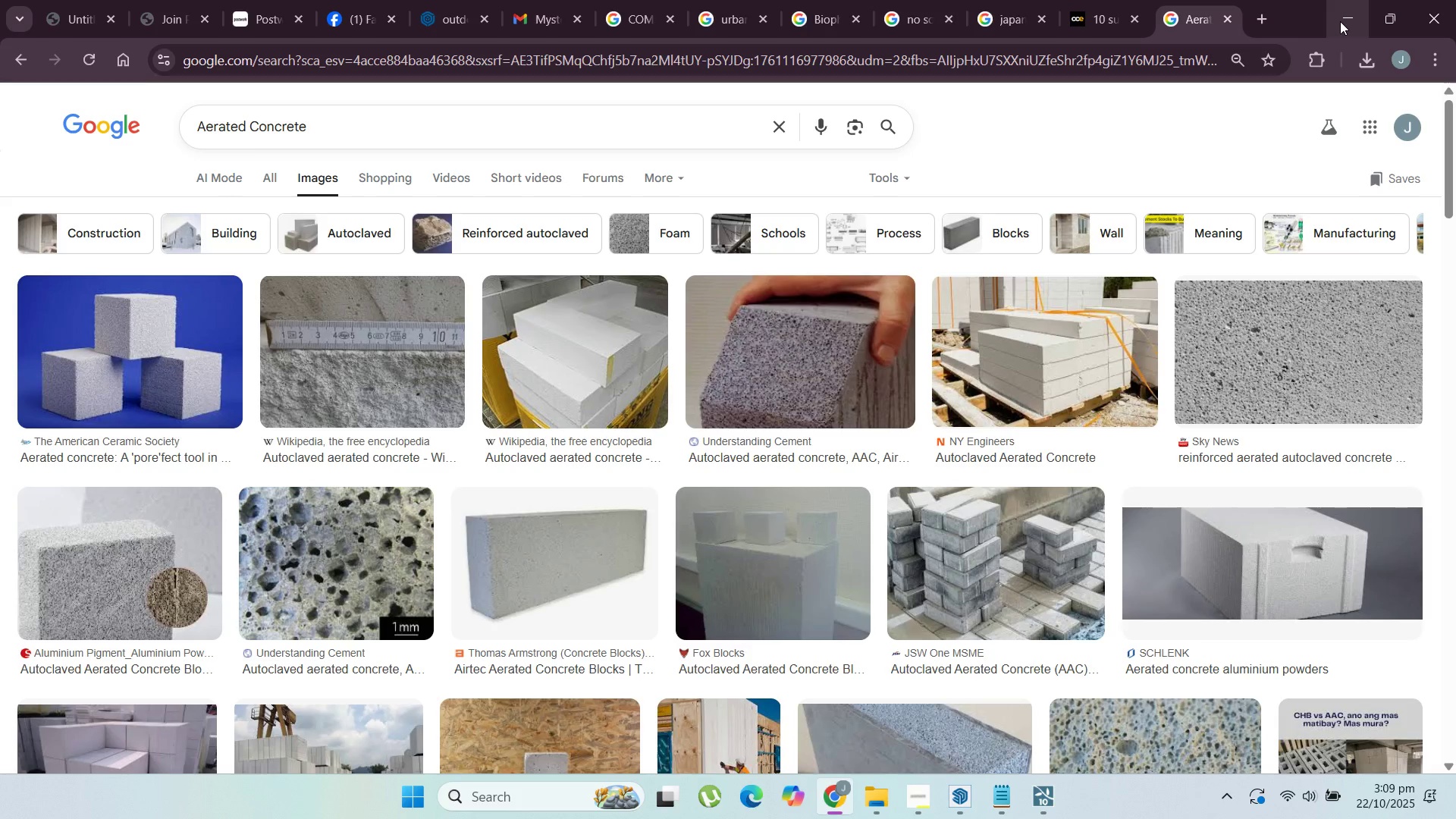 
wait(5.75)
 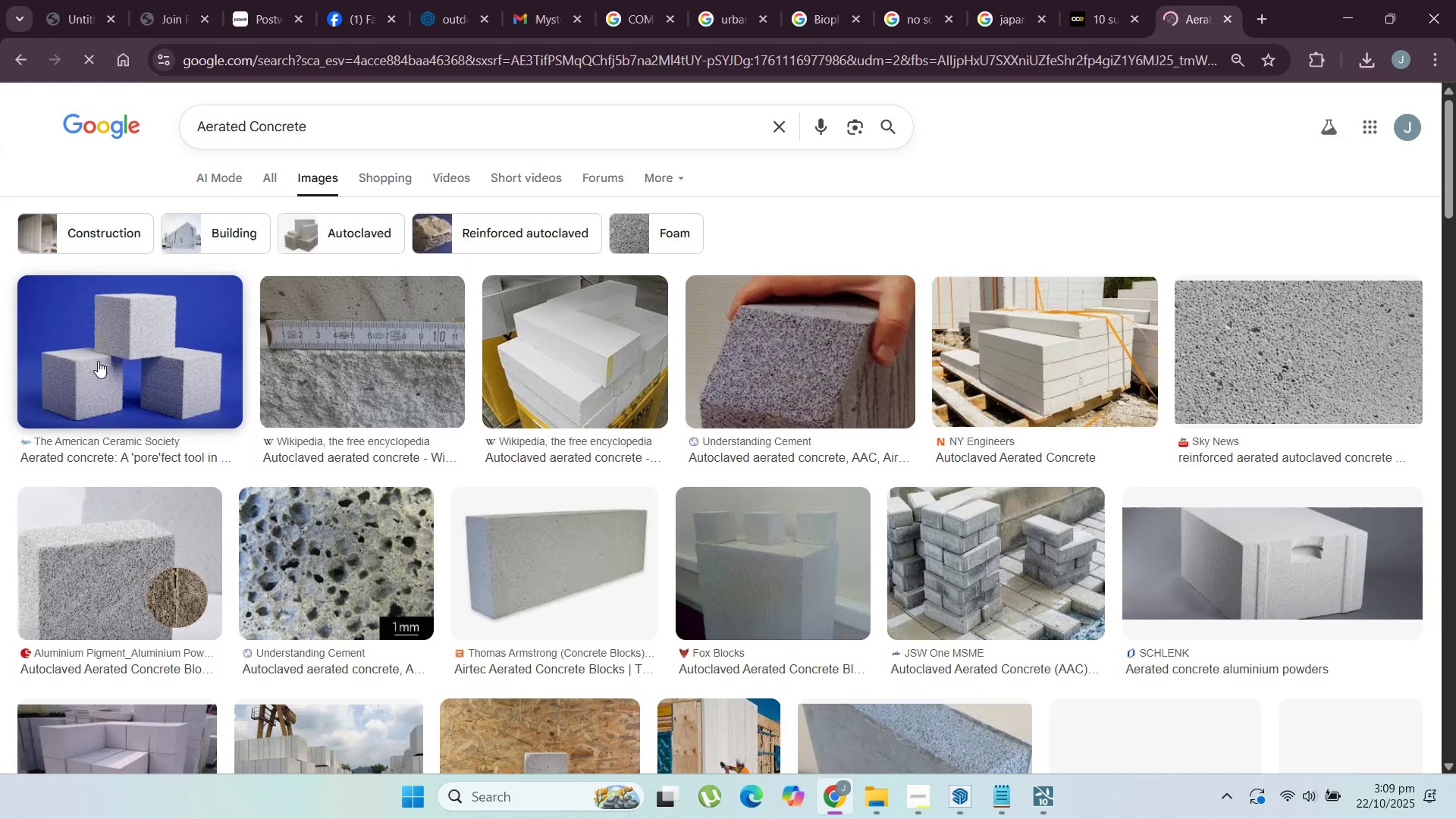 
left_click([1340, 21])
 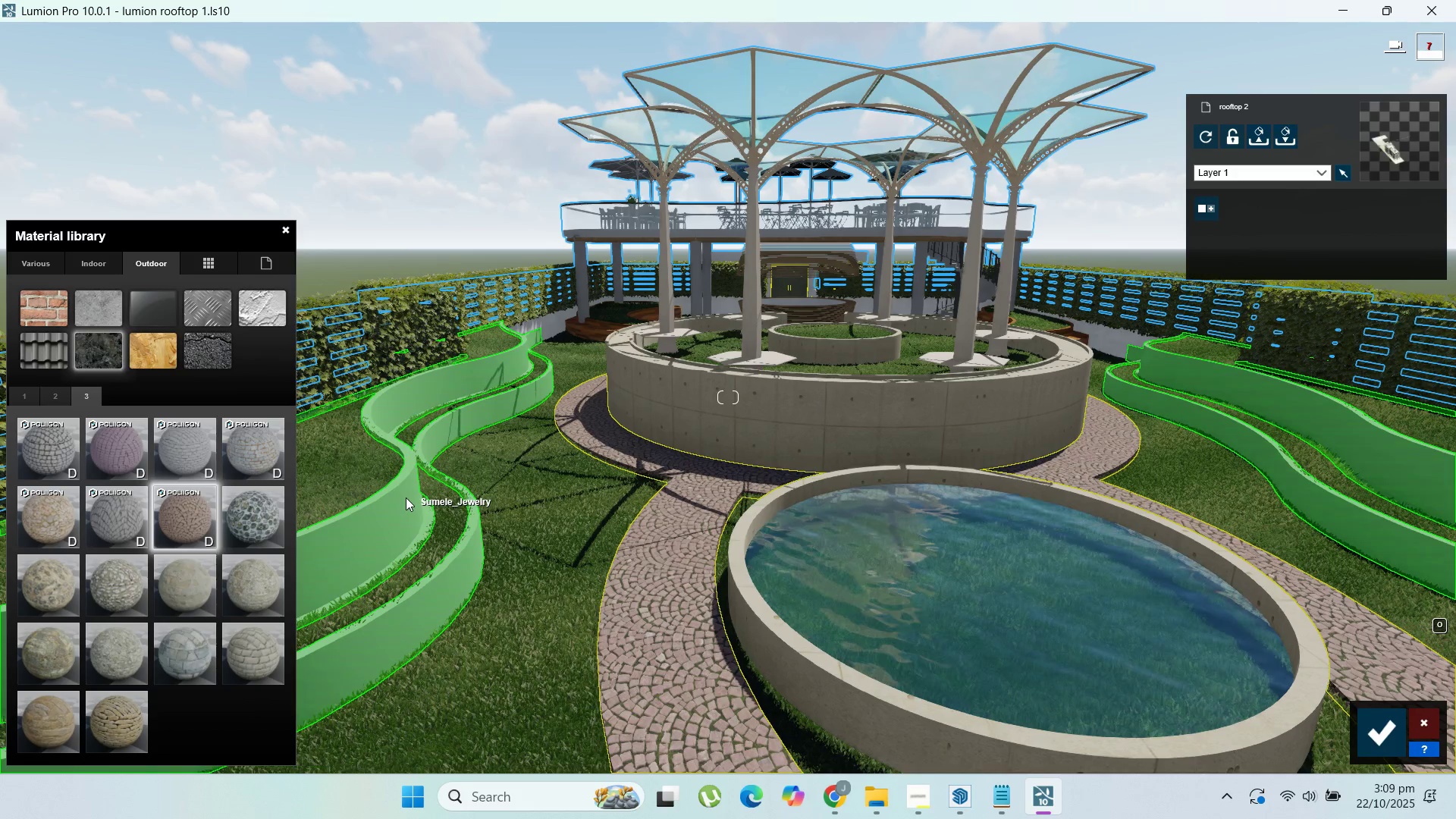 
left_click([406, 497])
 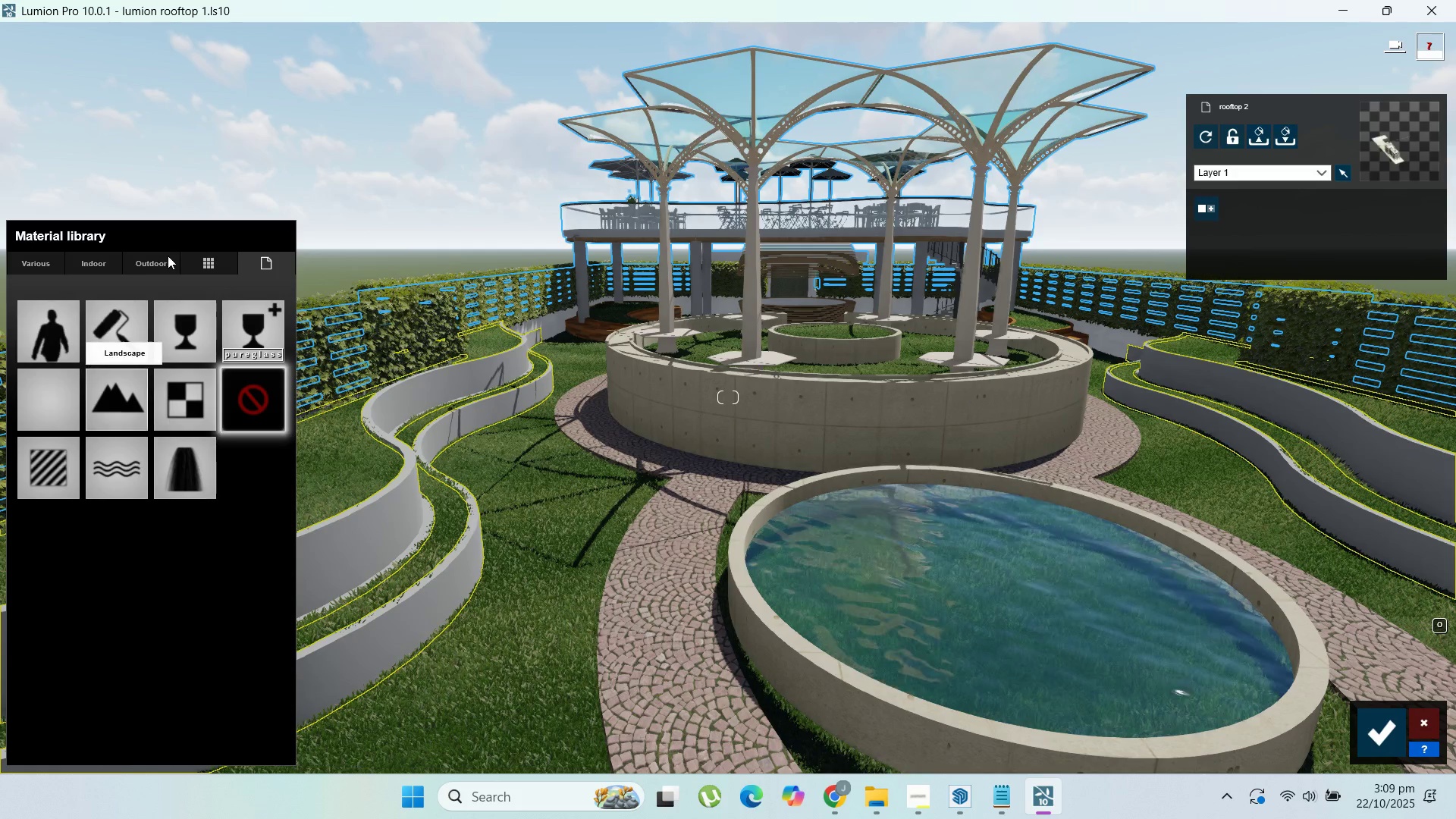 
left_click([162, 257])
 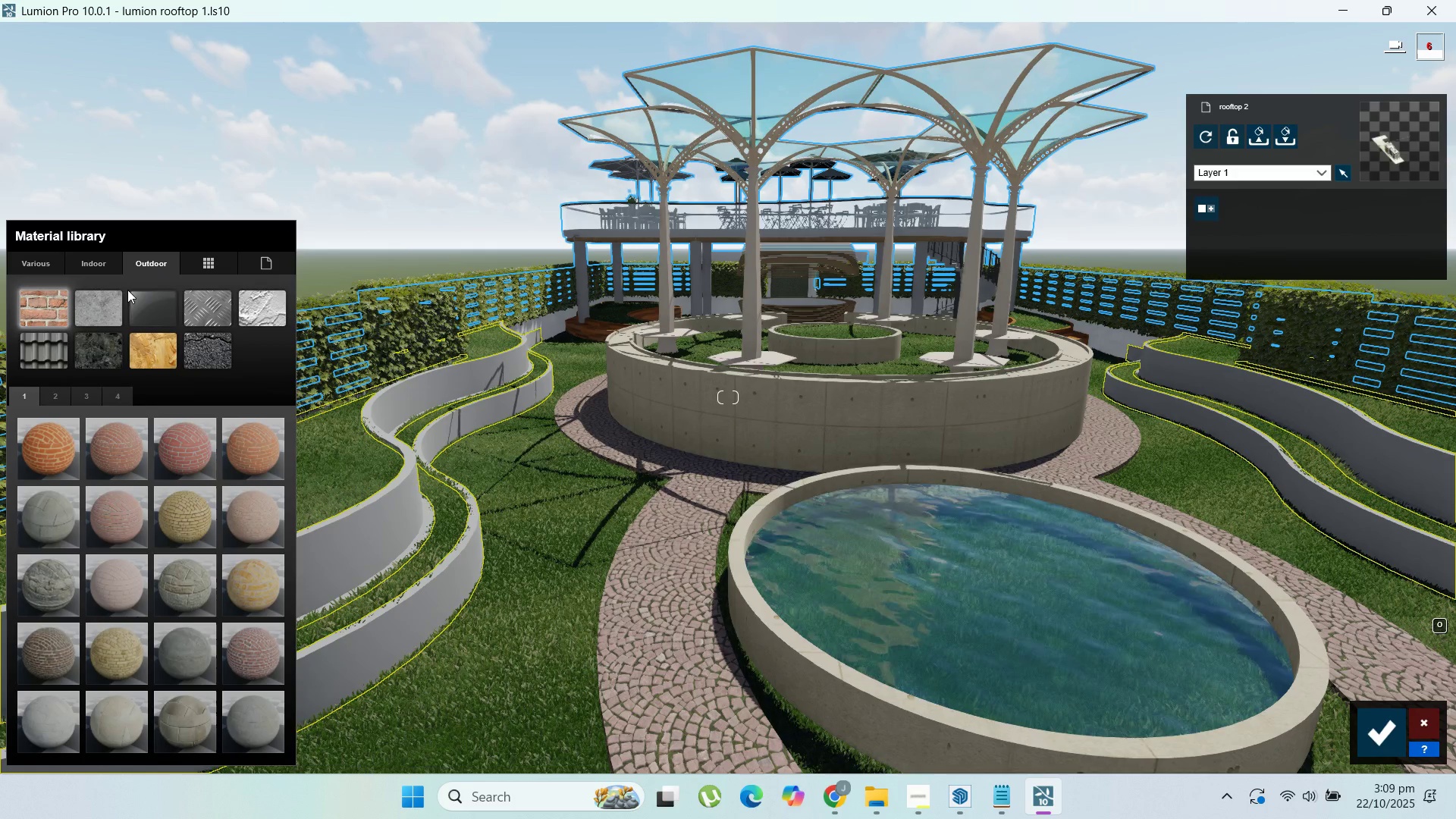 
left_click([101, 318])
 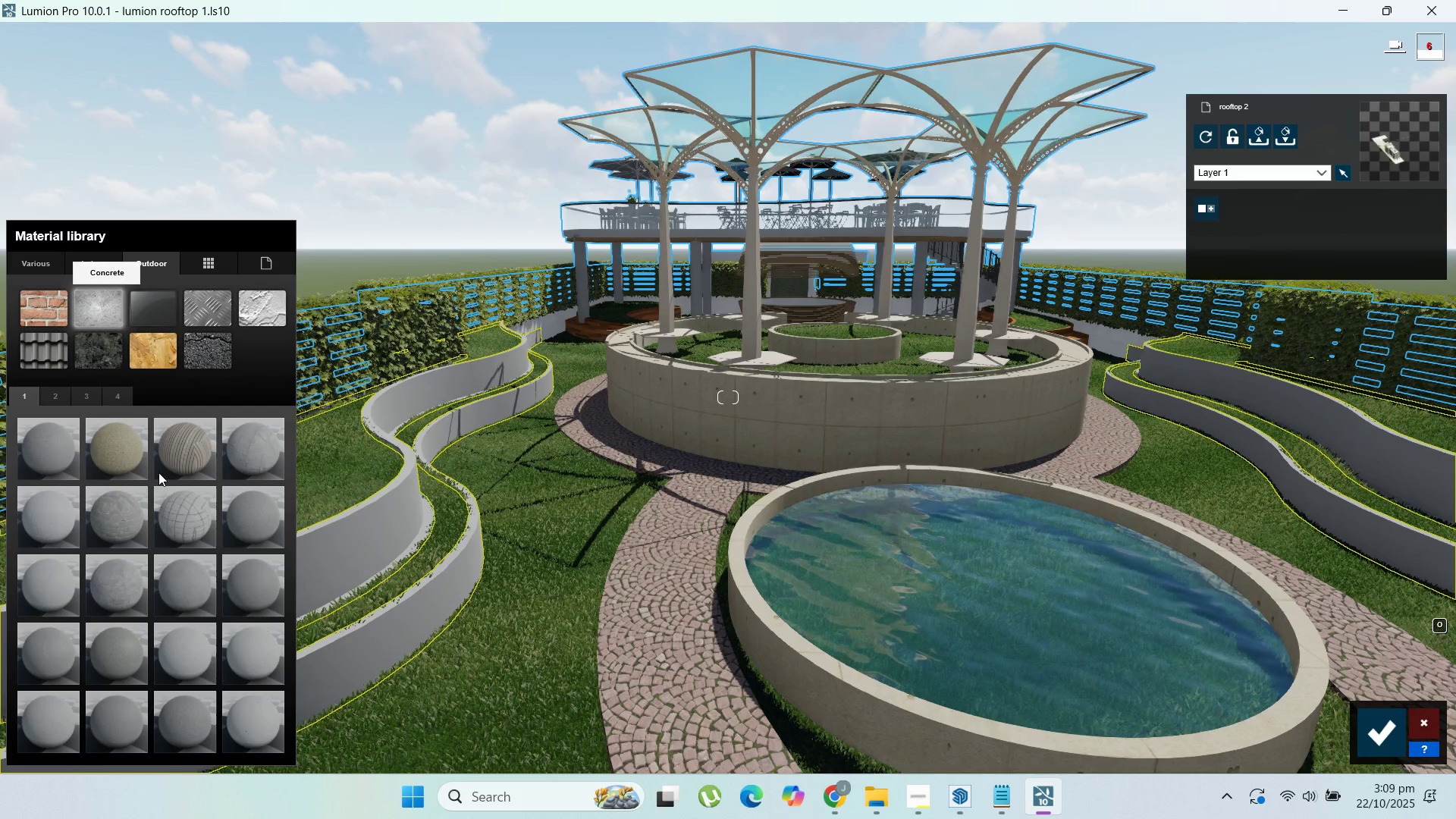 
left_click([195, 515])
 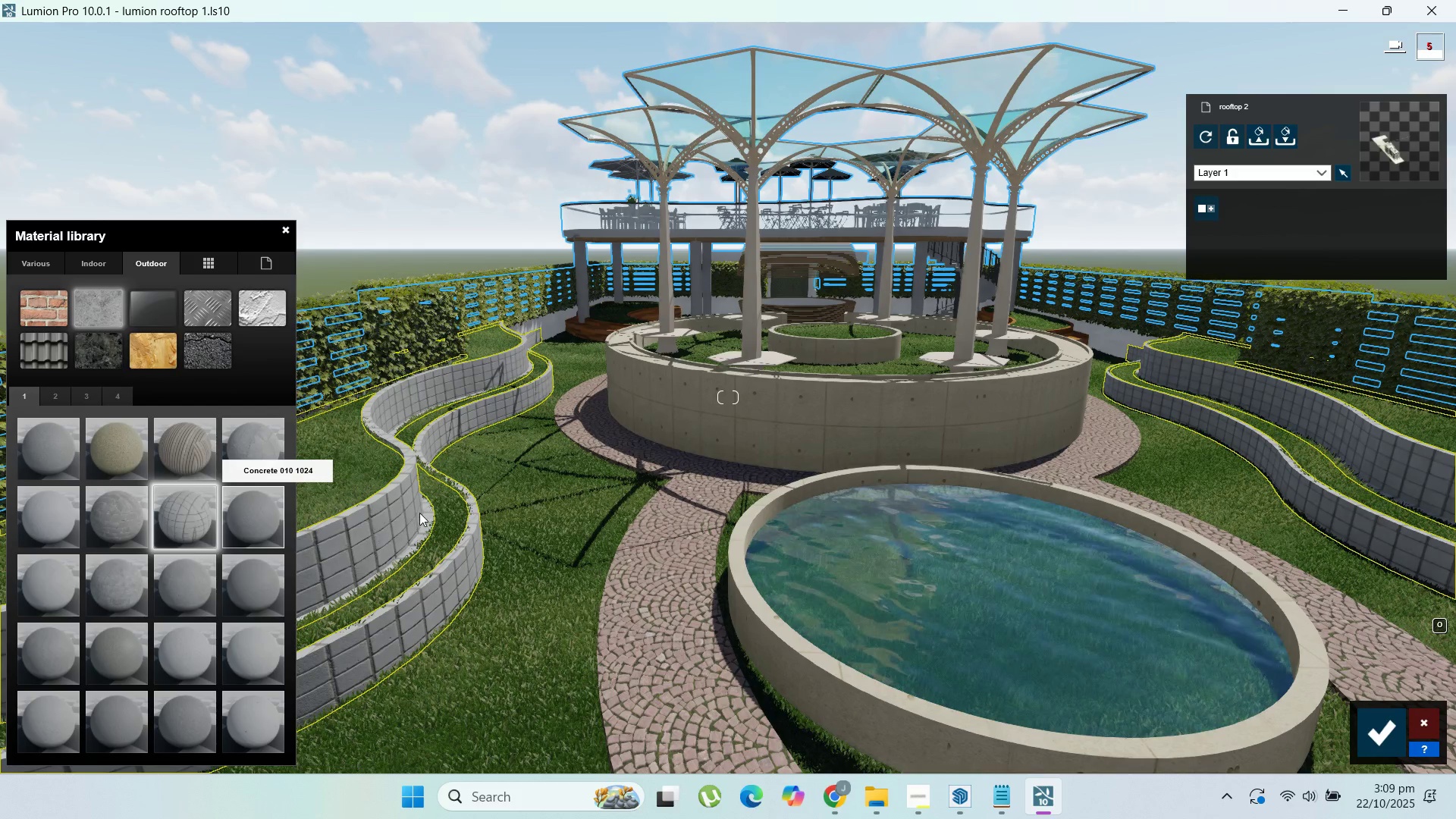 
scroll: coordinate [504, 437], scroll_direction: down, amount: 4.0
 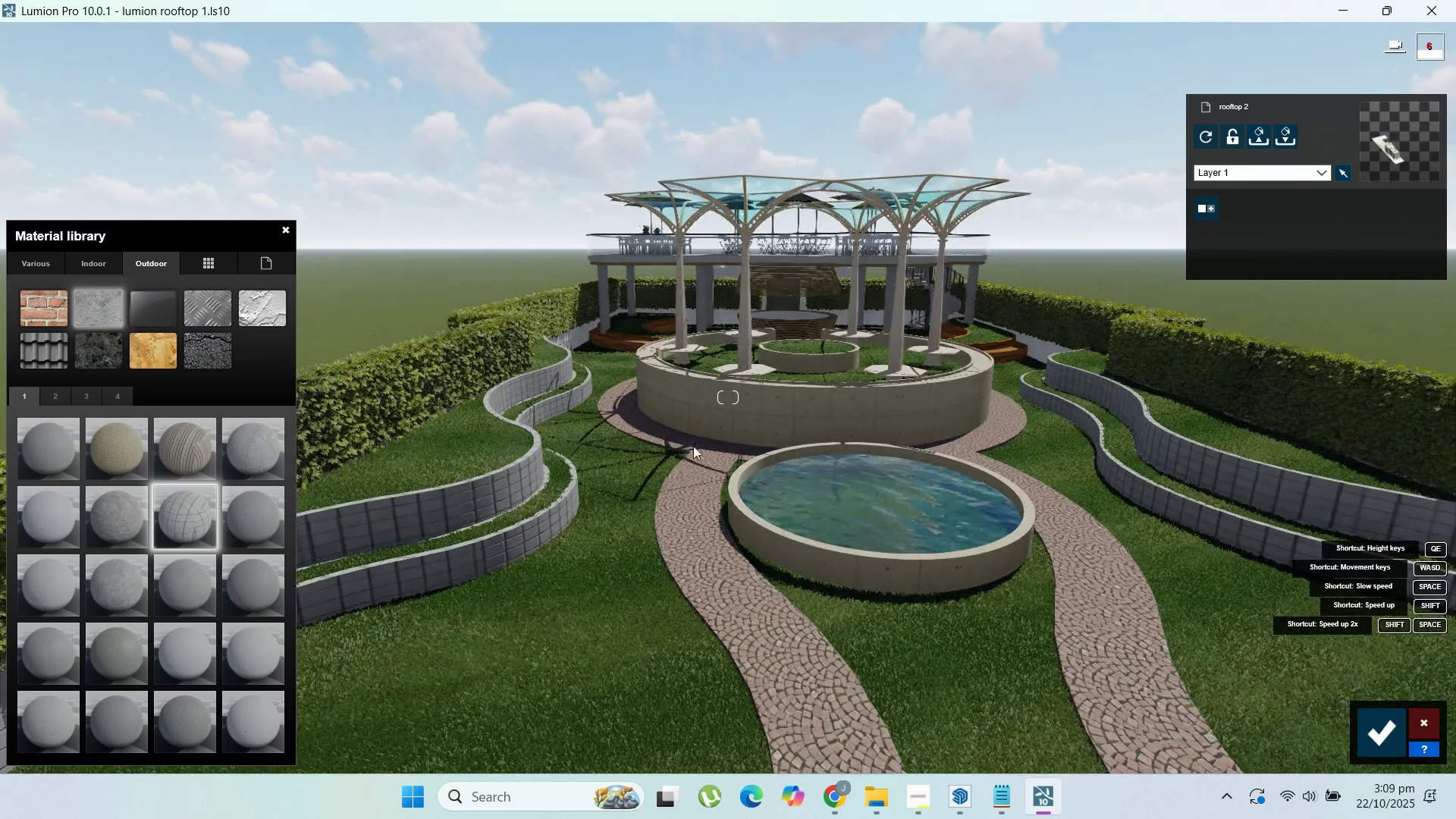 
mouse_move([745, 419])
 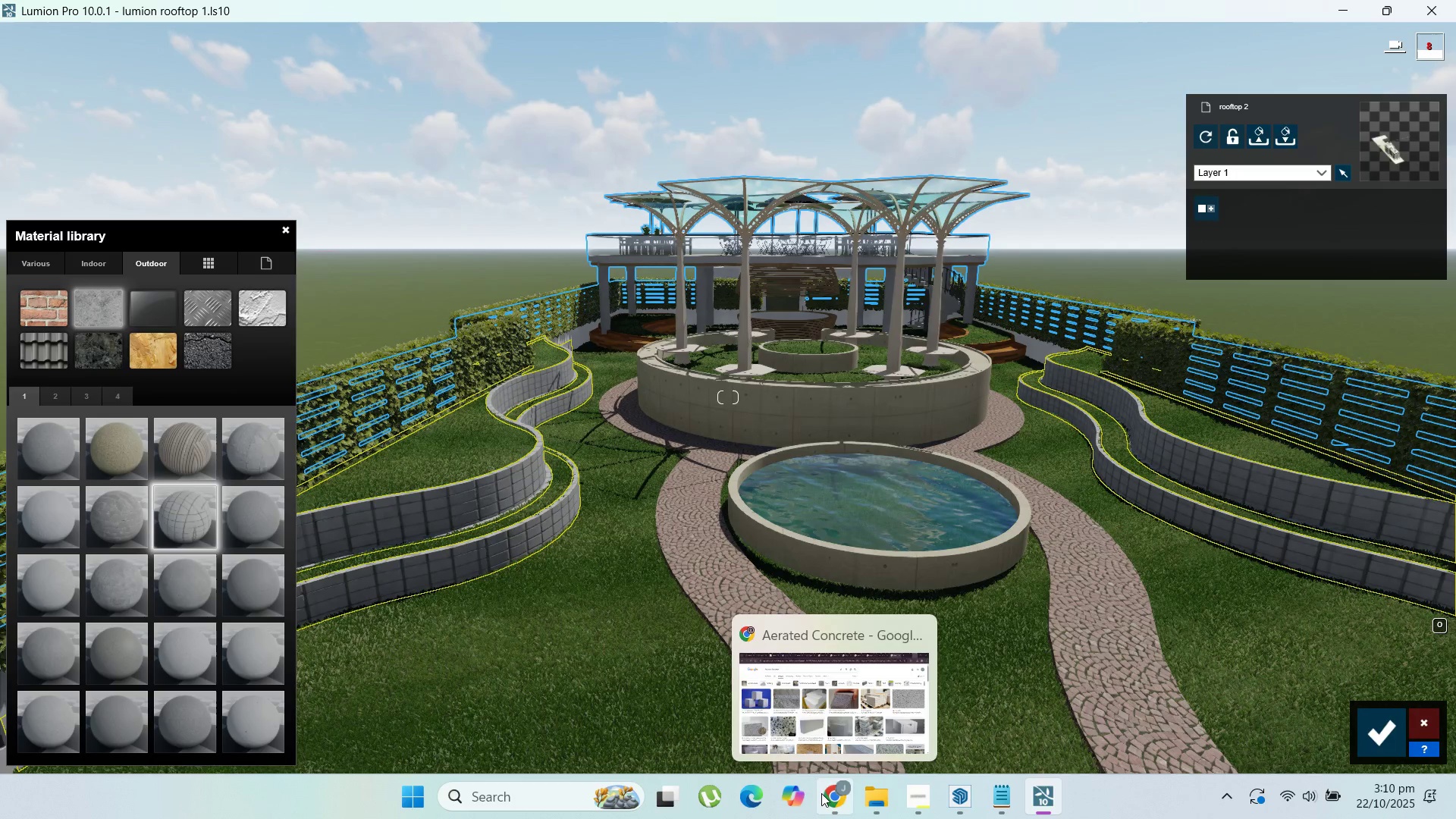 
left_click([823, 793])
 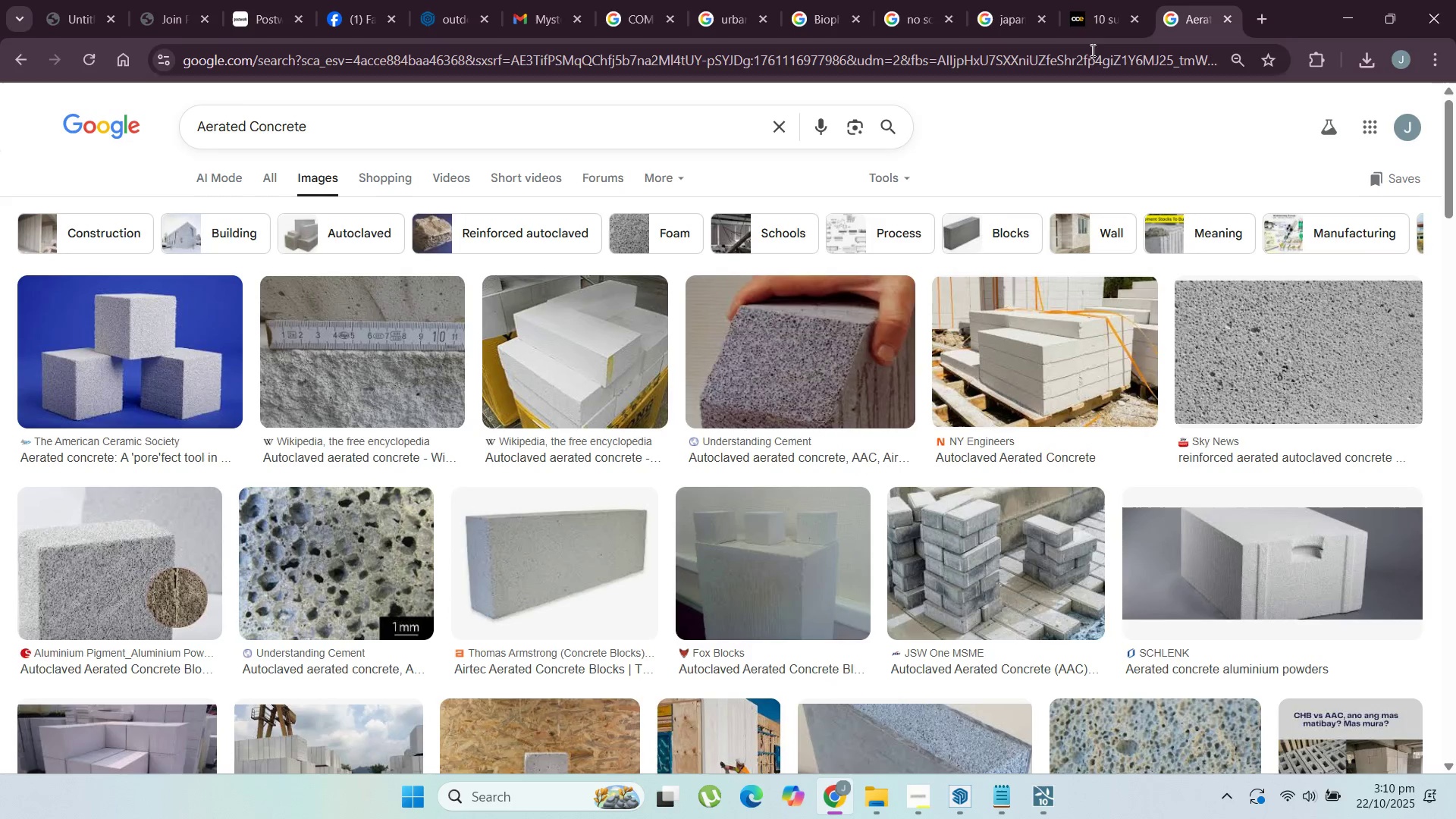 
left_click([1094, 18])
 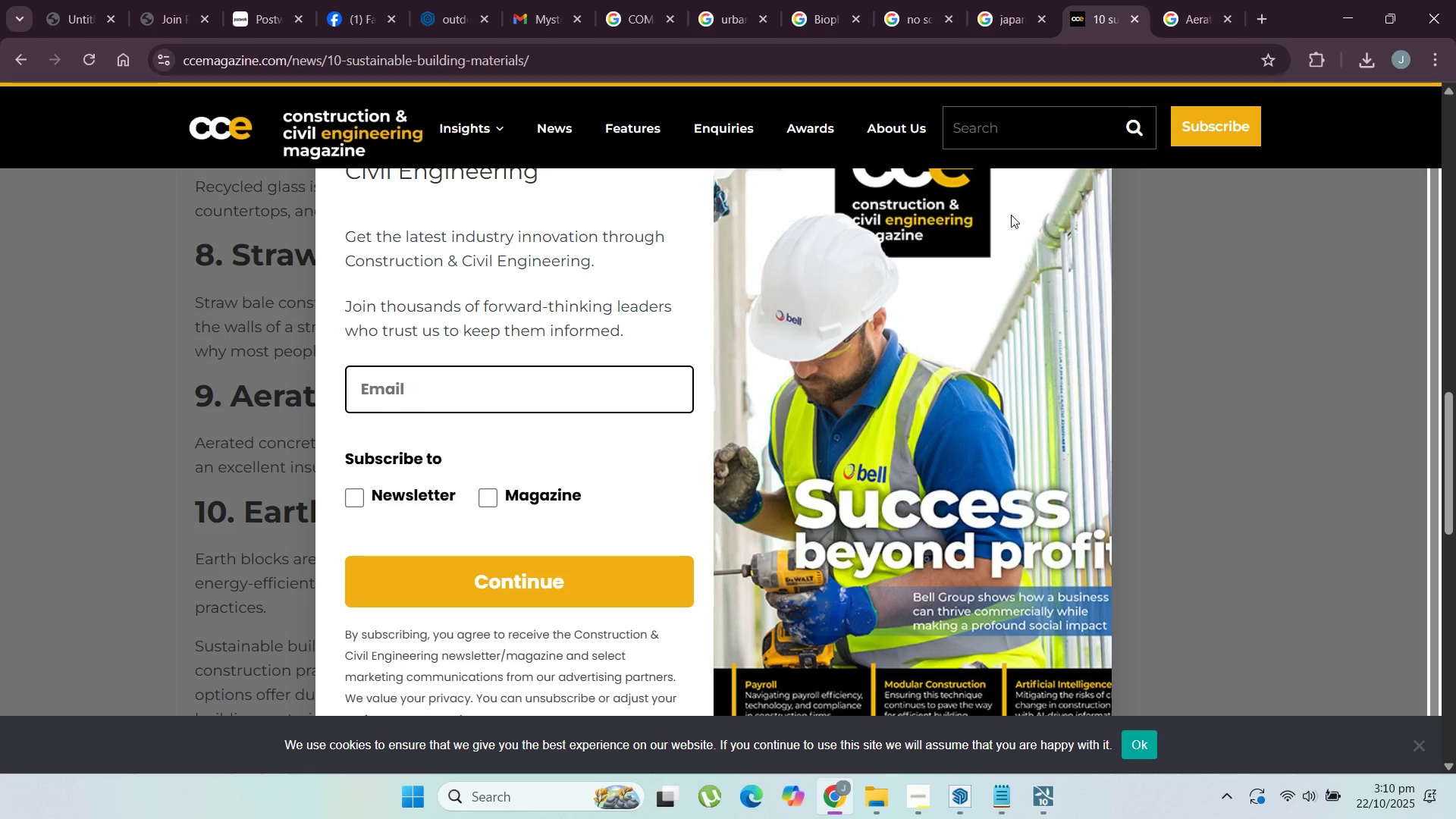 
left_click([1220, 312])
 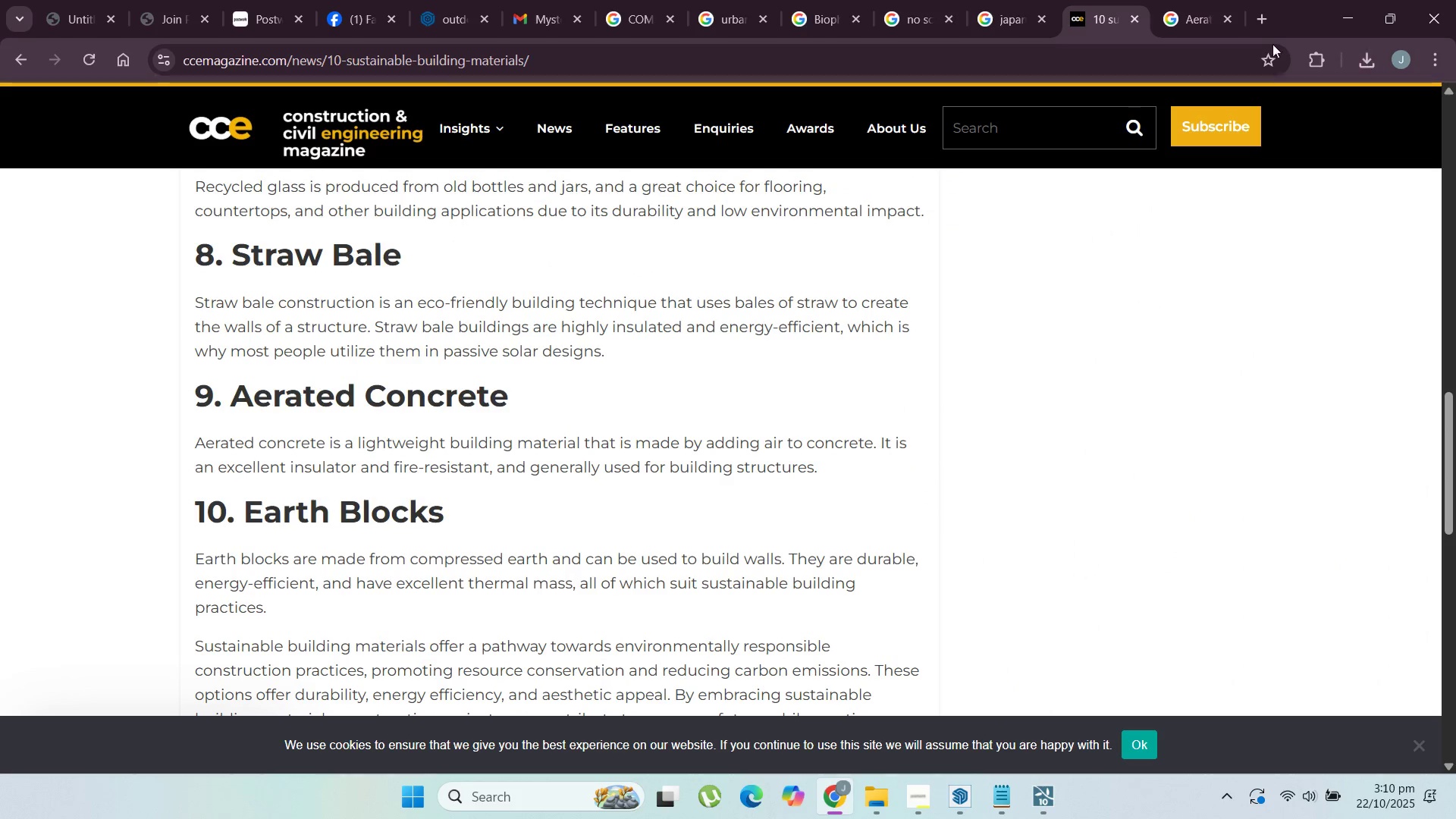 
left_click([1264, 52])
 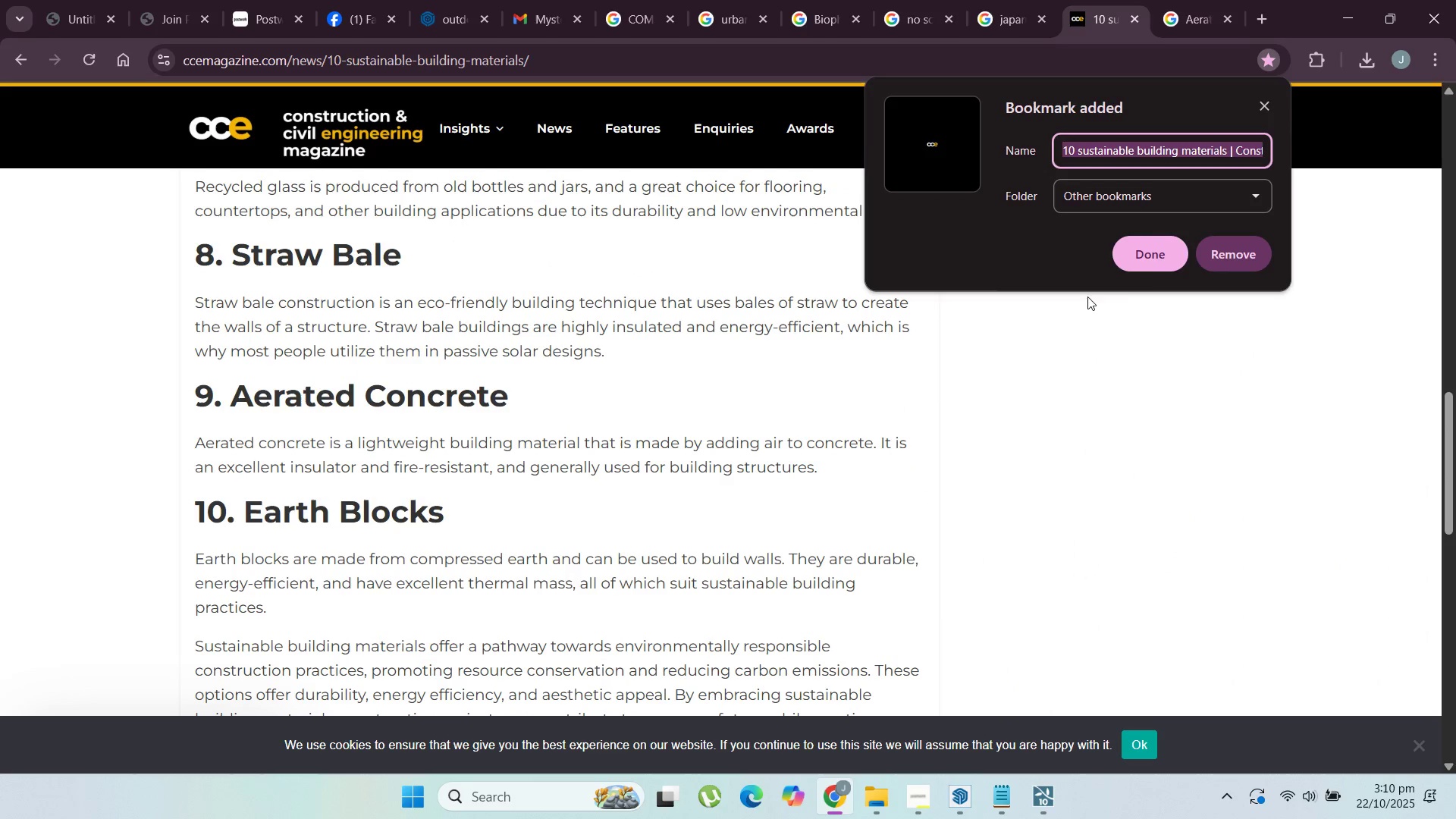 
left_click([1163, 255])
 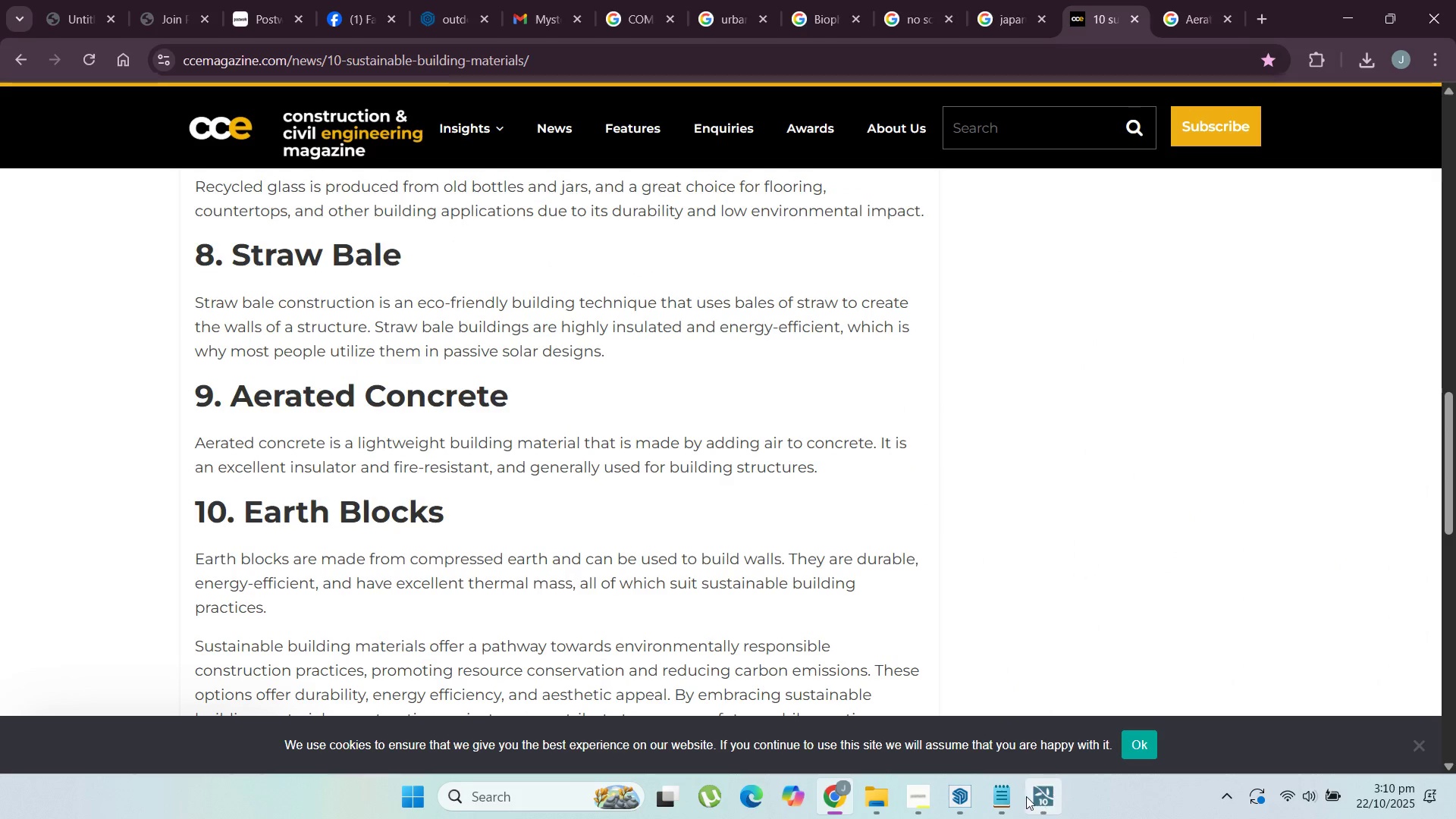 
left_click([1005, 799])
 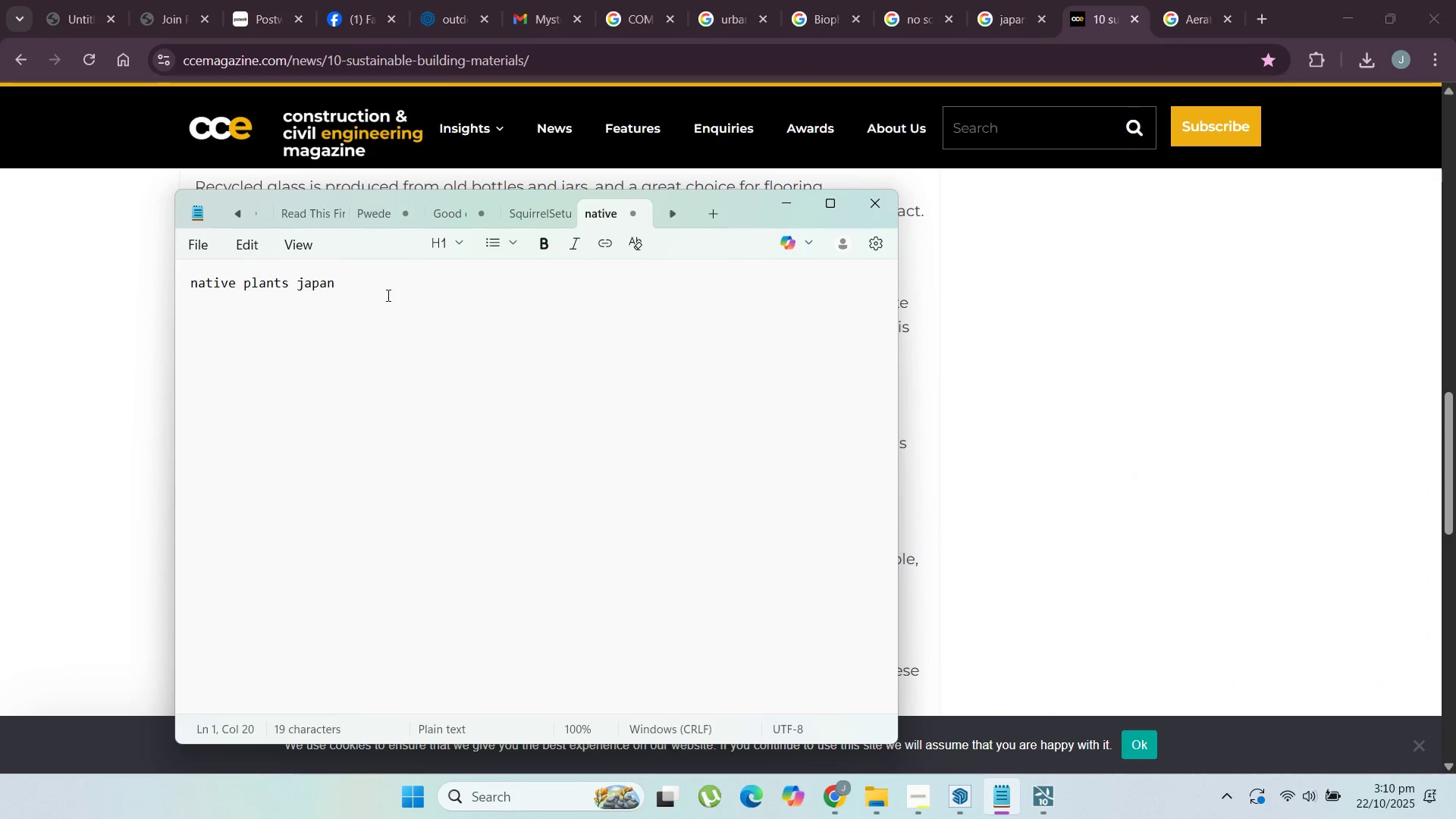 
key(Enter)
 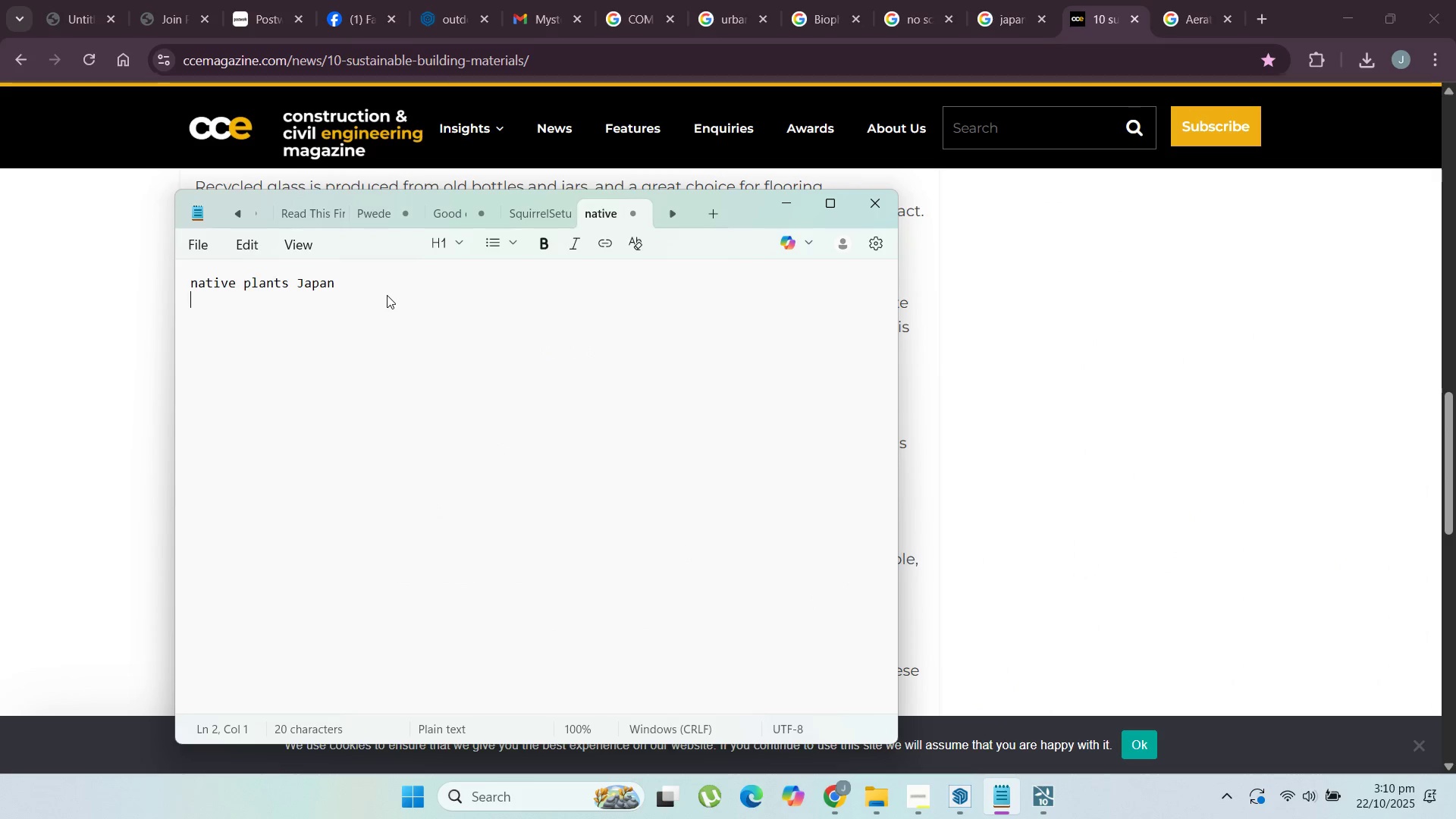 
key(Enter)
 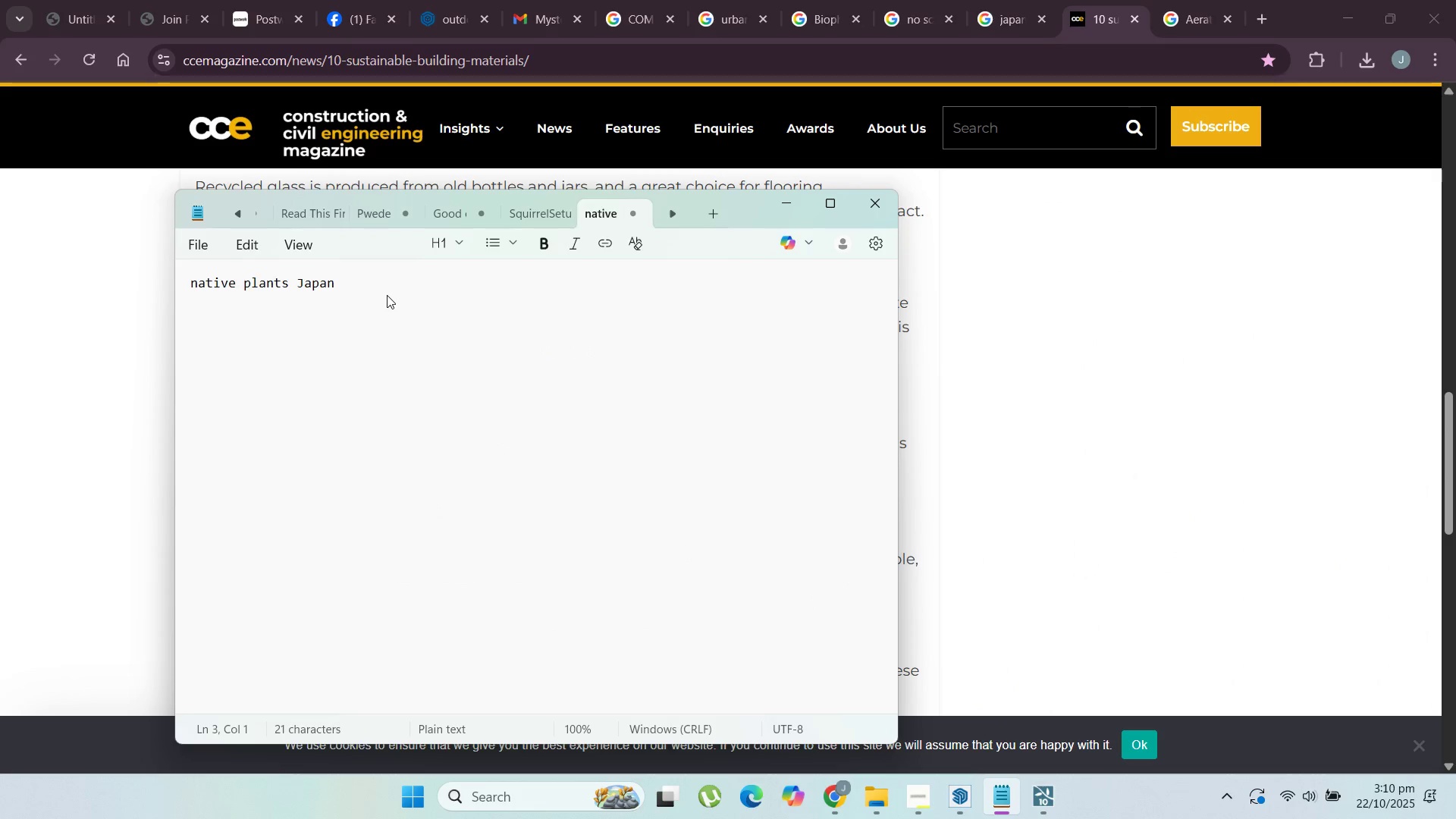 
type(sustainable materialss)
 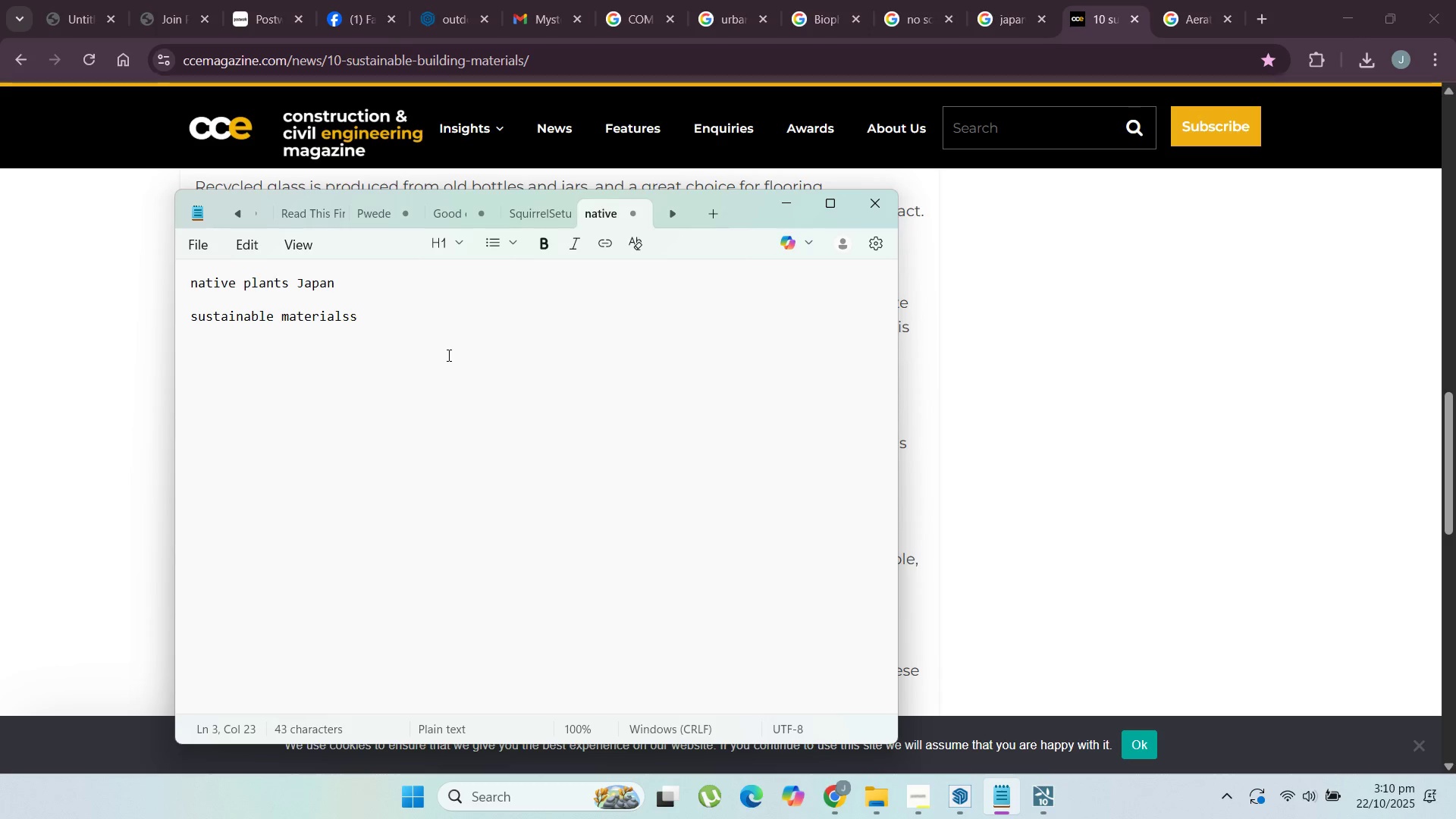 
left_click([454, 366])
 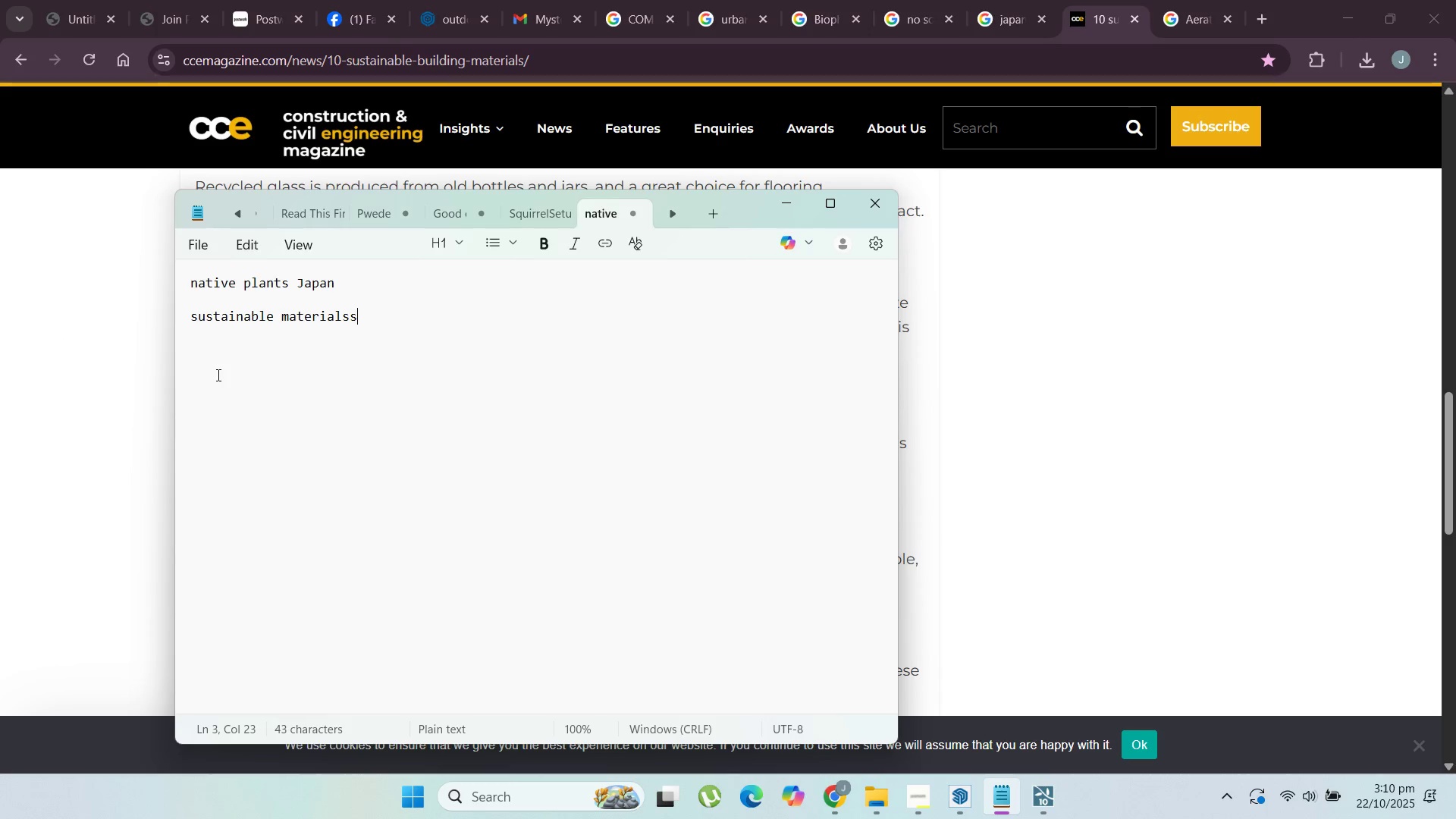 
key(Enter)
 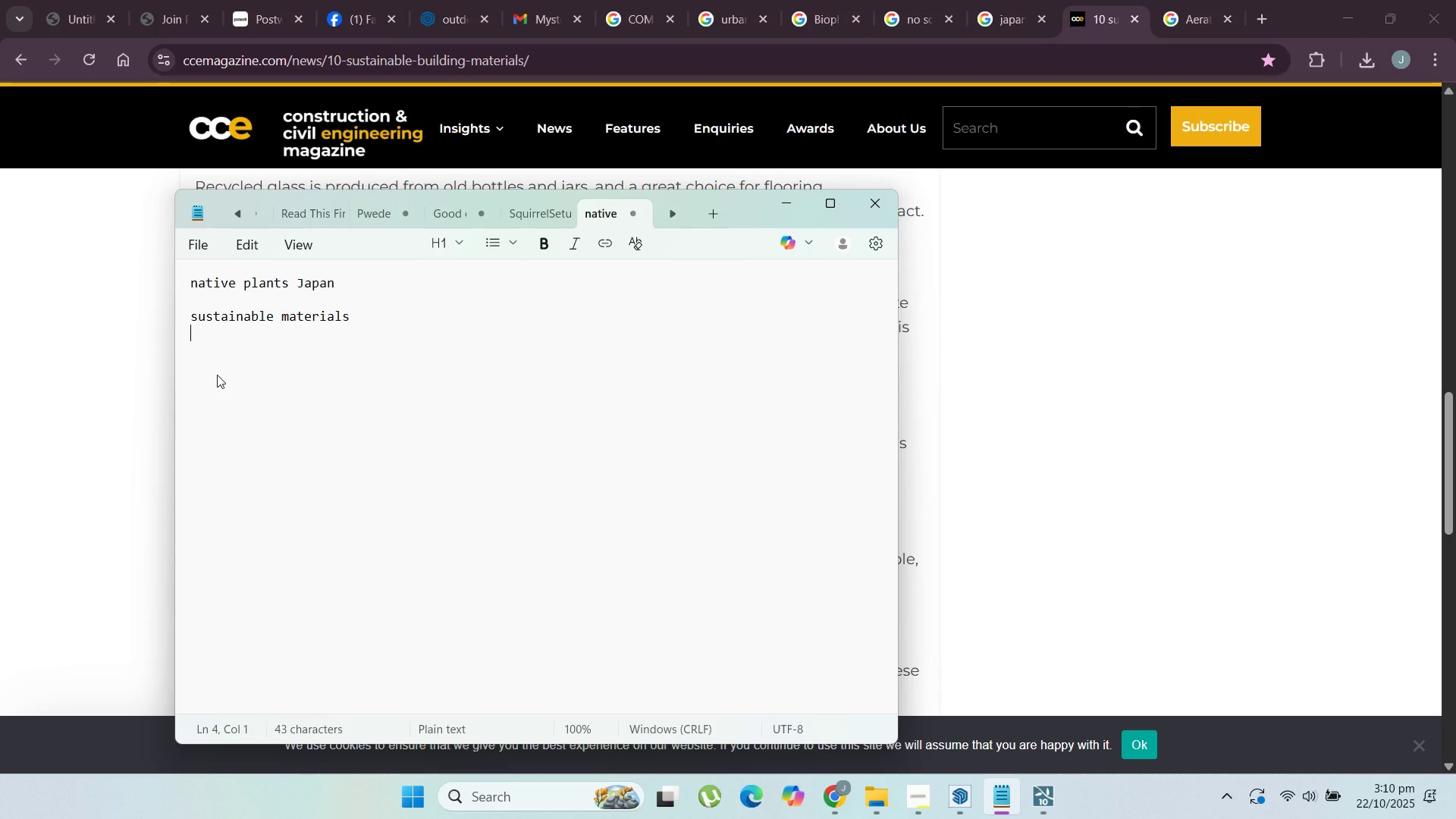 
key(Minus)
 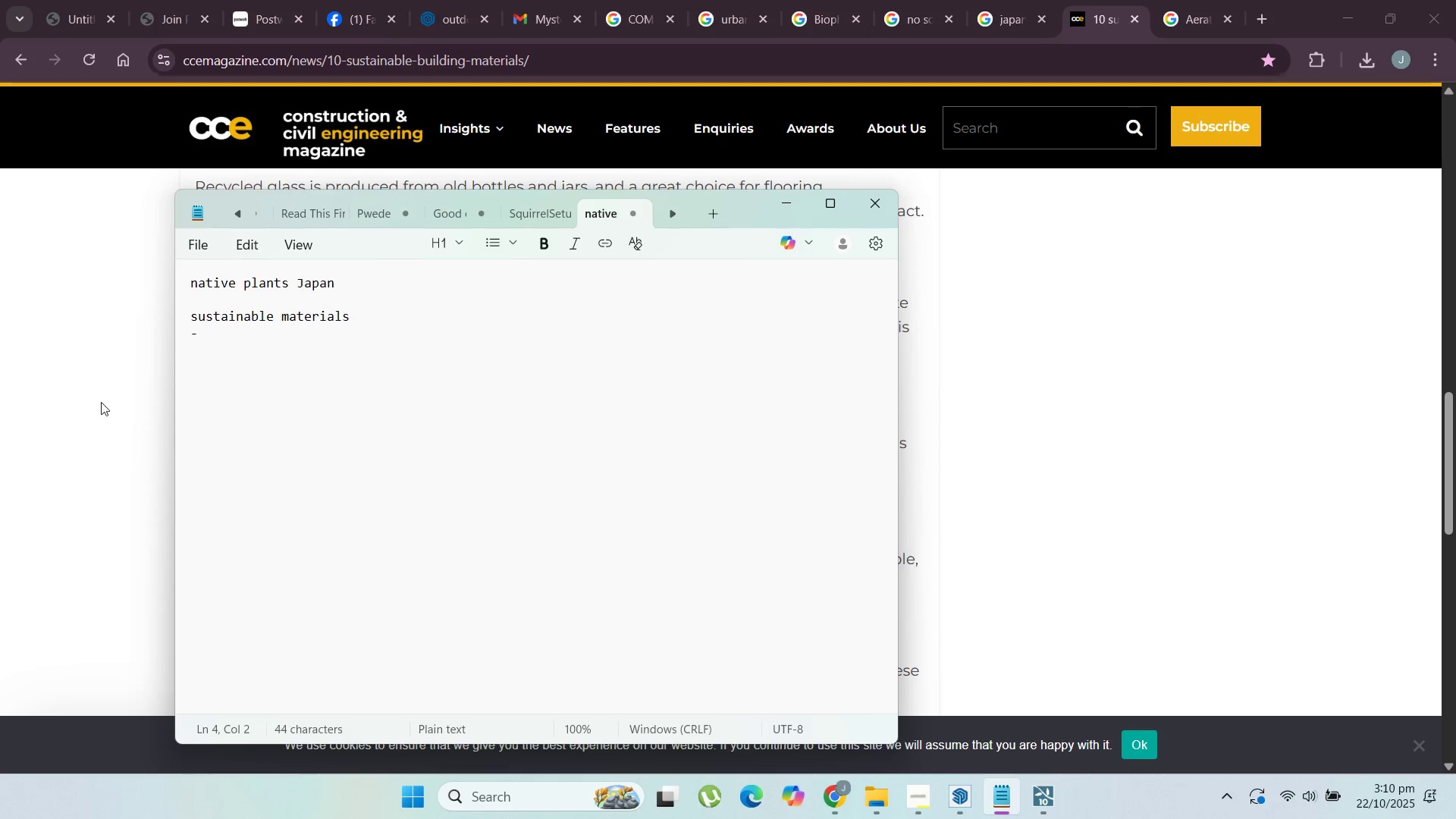 
left_click([98, 404])
 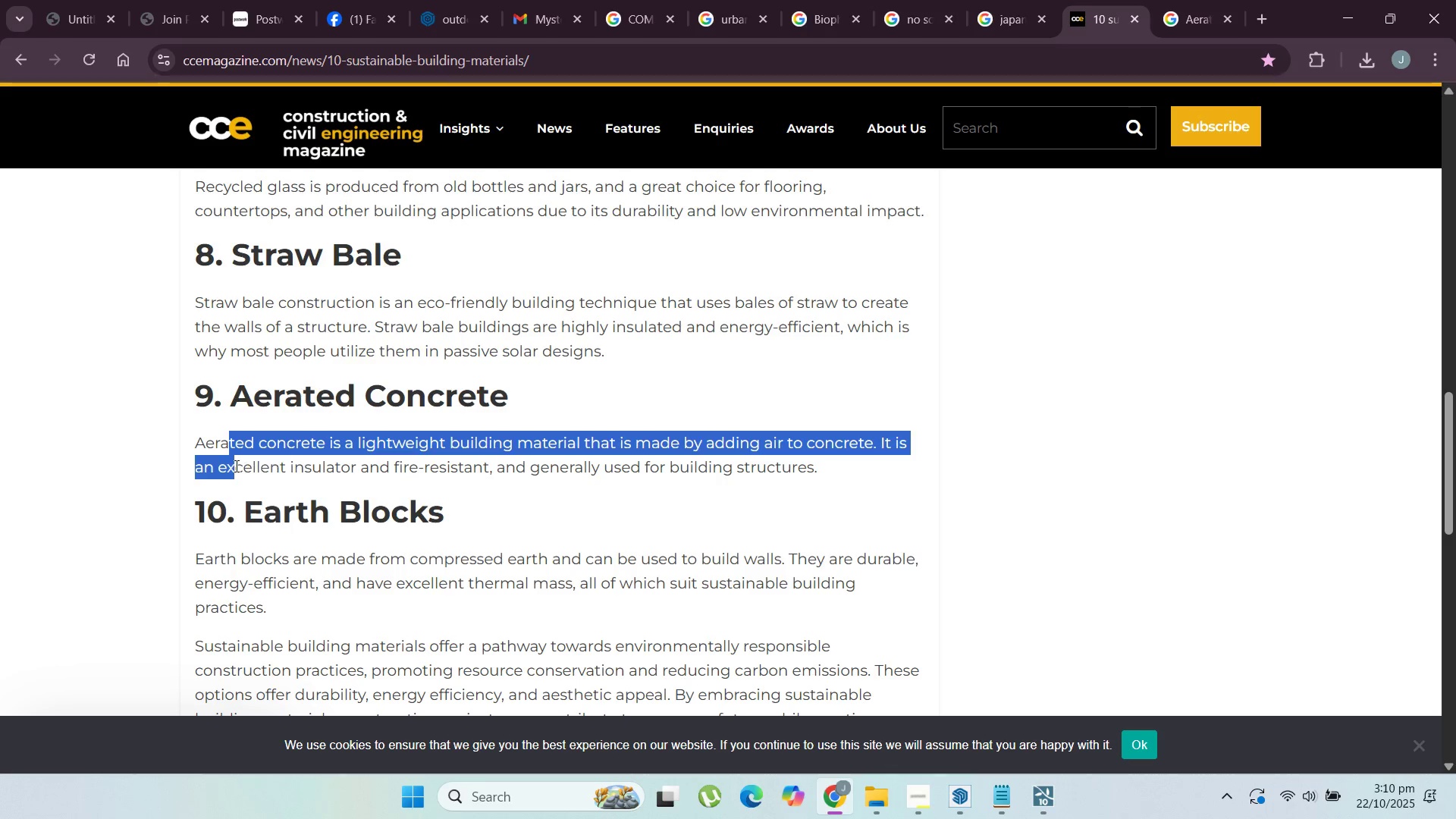 
wait(5.39)
 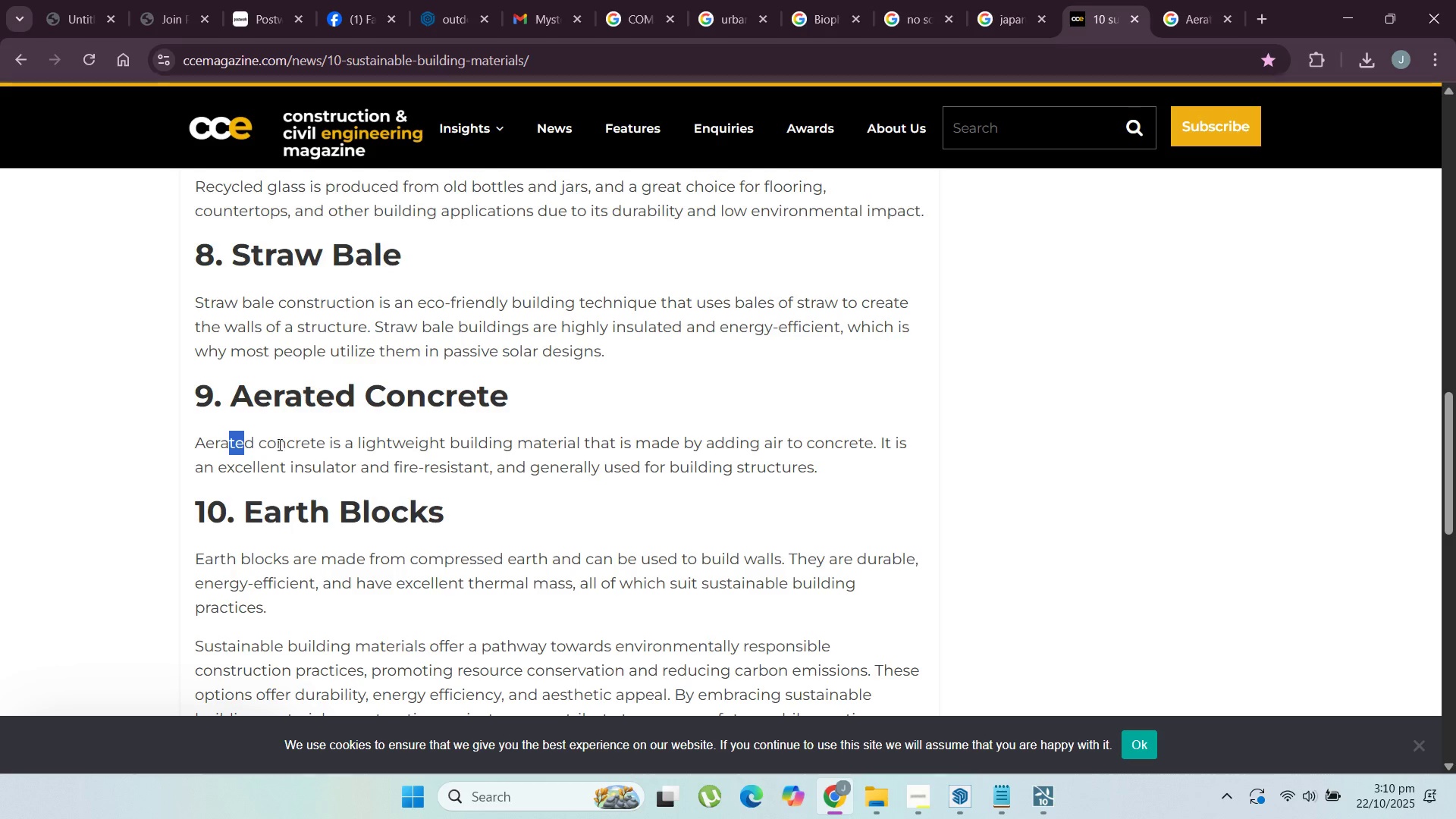 
left_click([481, 469])
 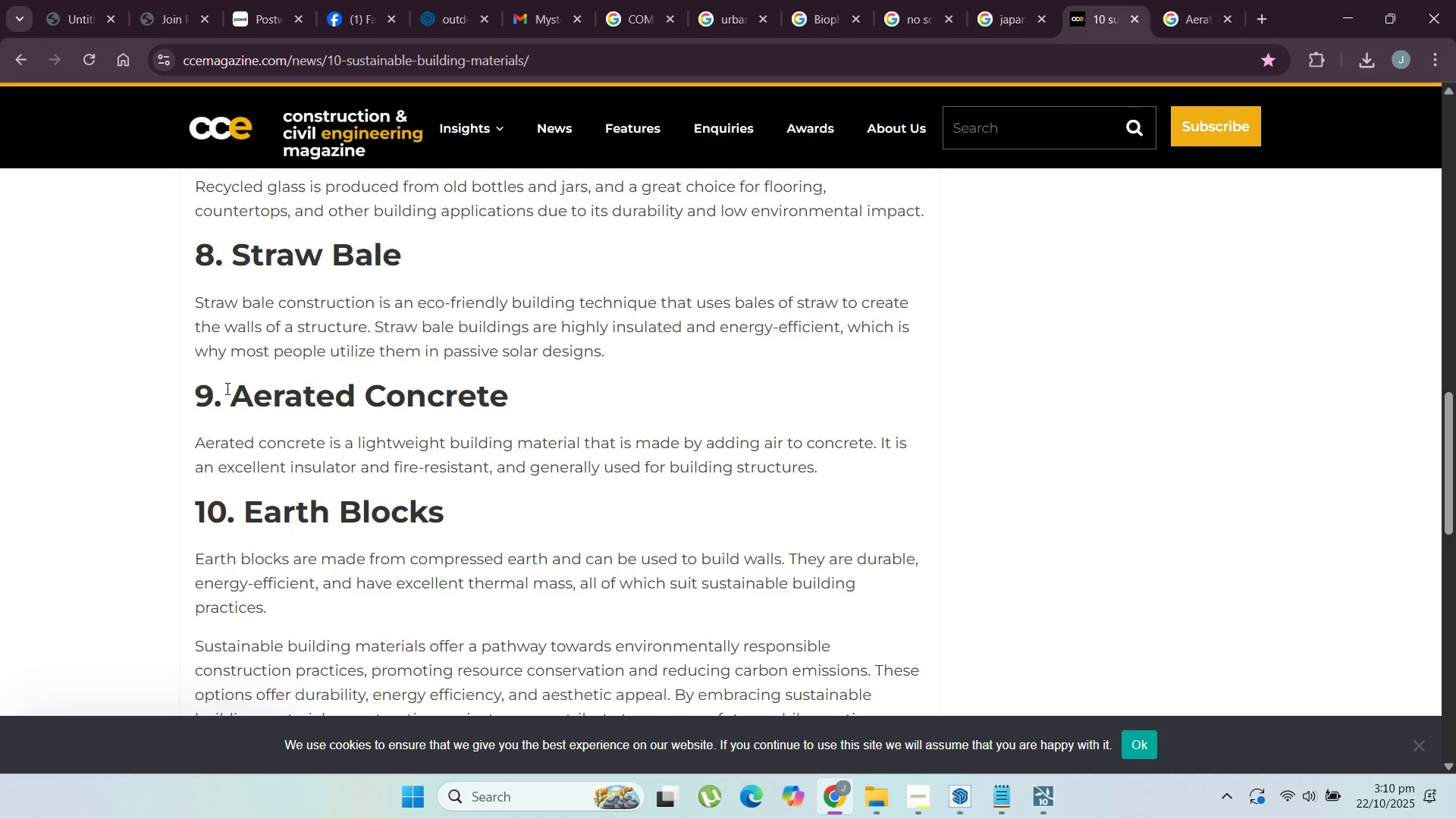 
scroll: coordinate [265, 431], scroll_direction: up, amount: 18.0
 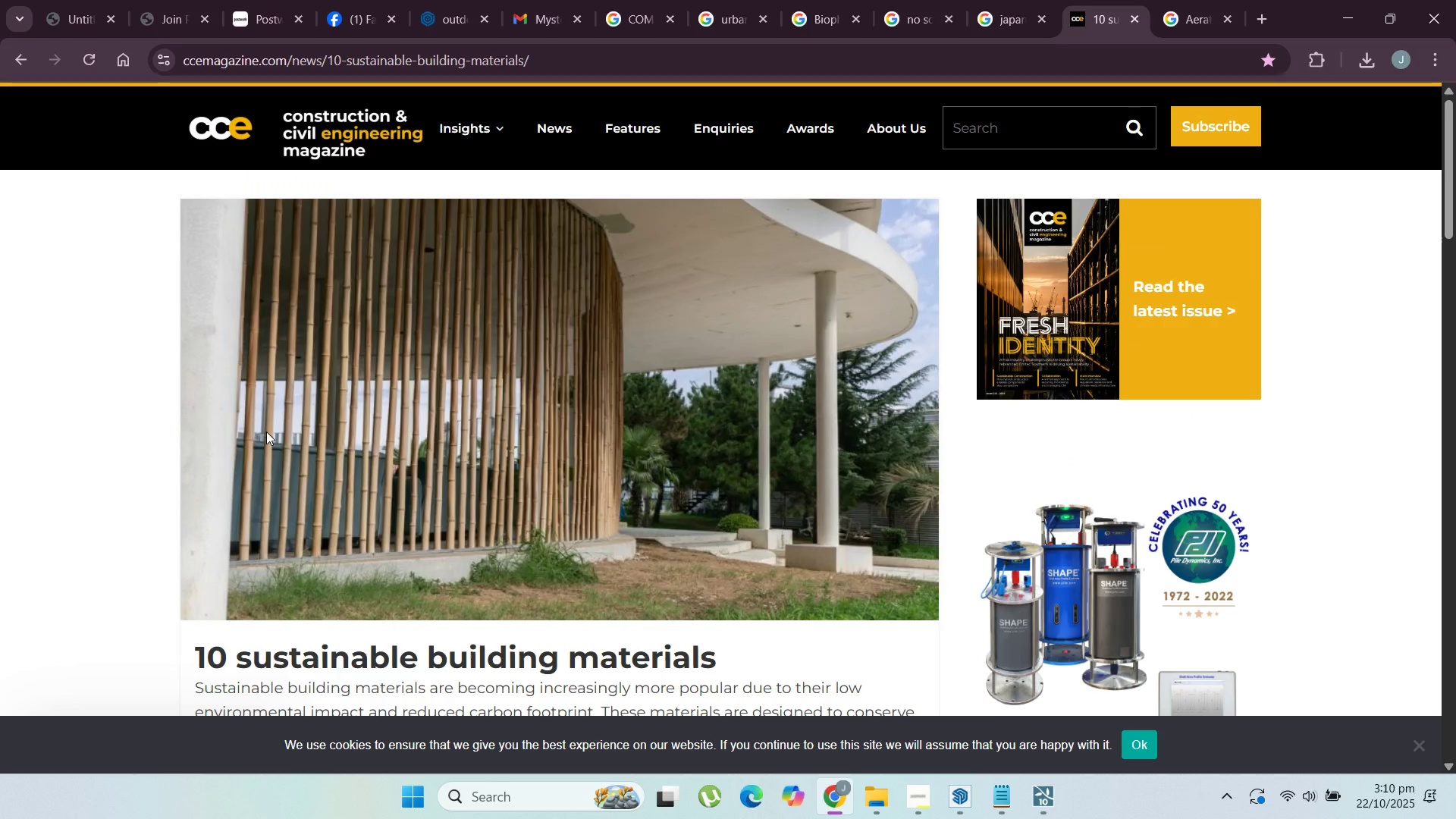 
scroll: coordinate [256, 450], scroll_direction: down, amount: 11.0
 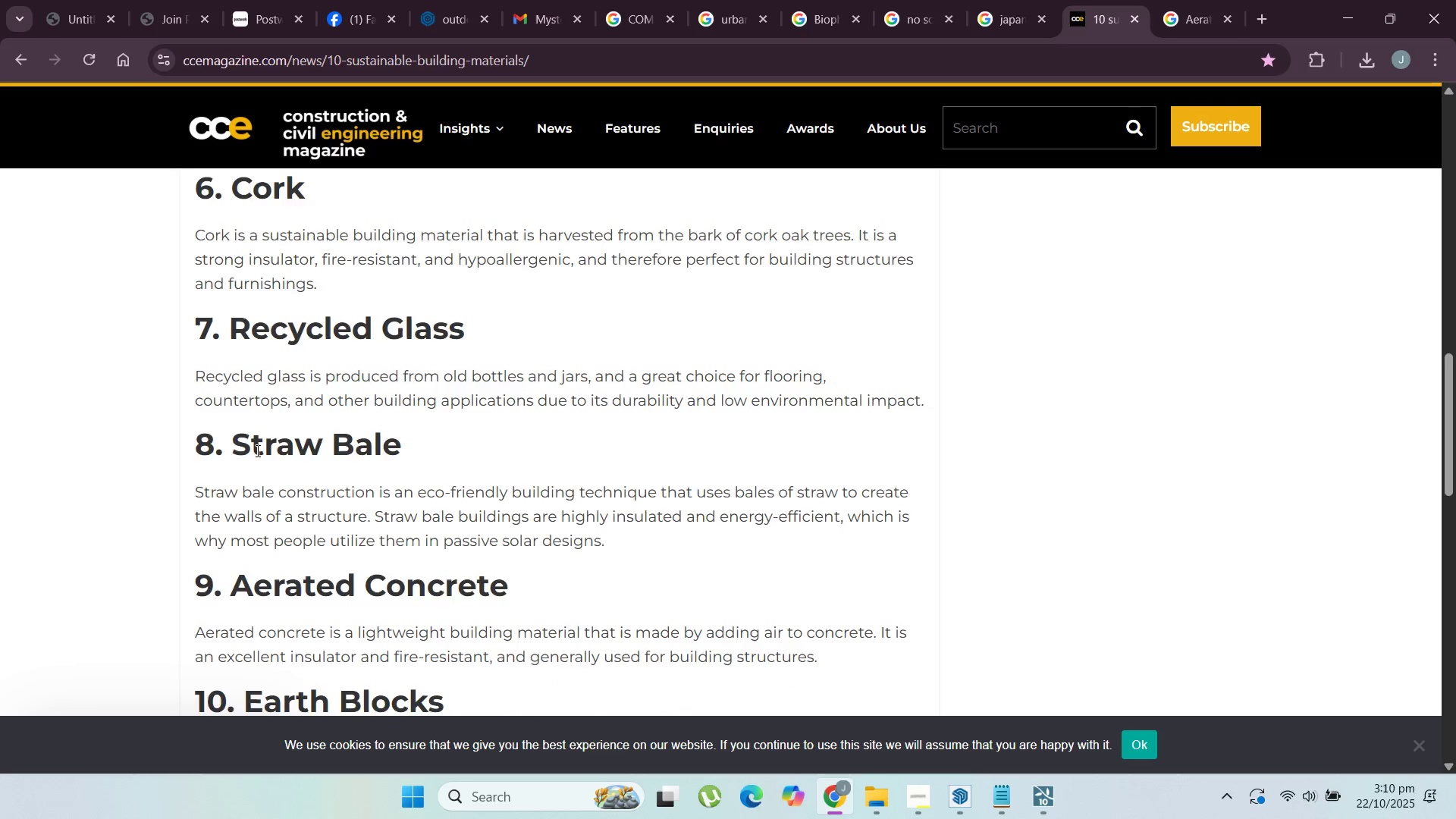 
scroll: coordinate [254, 454], scroll_direction: up, amount: 12.0
 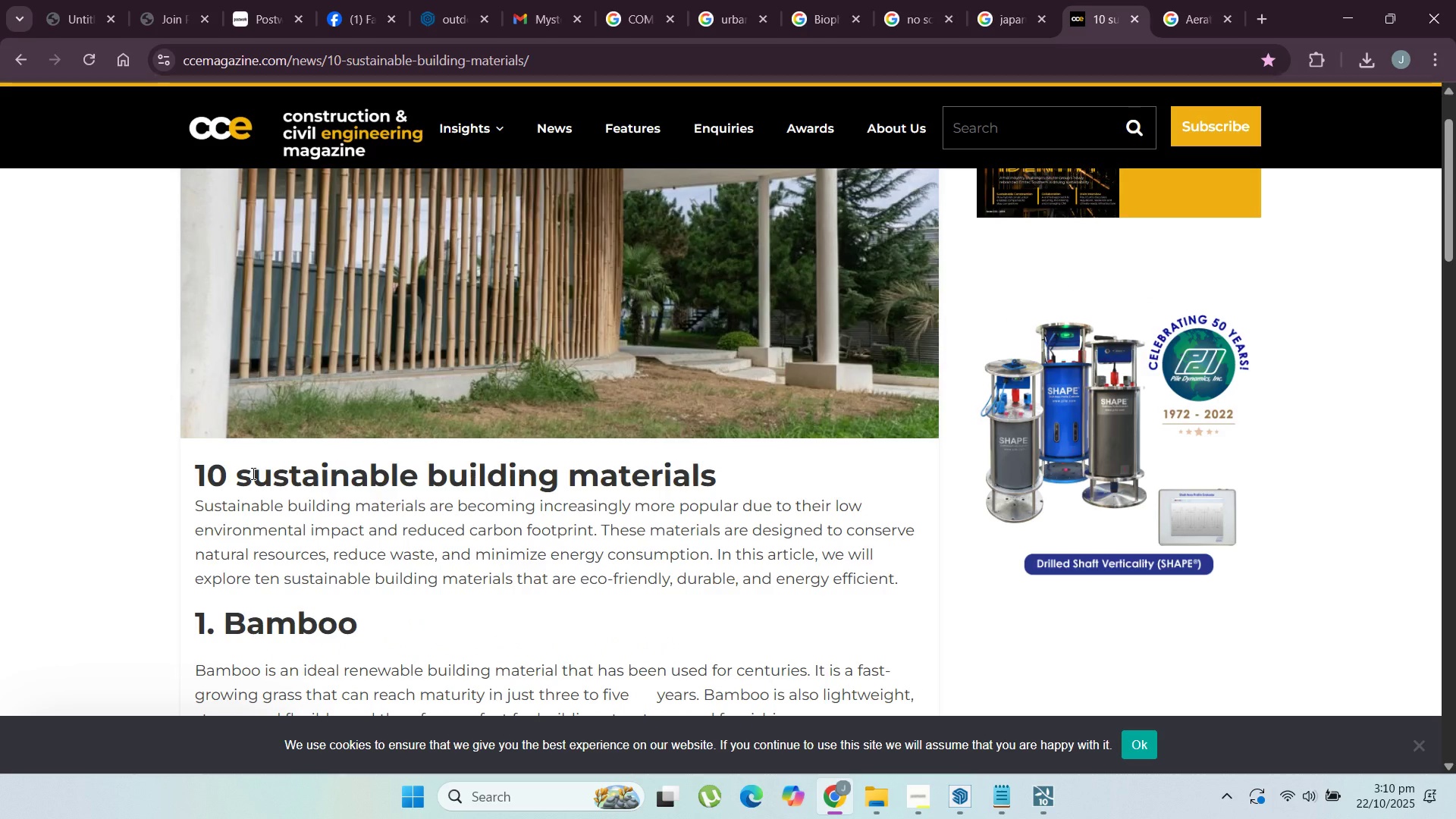 
scroll: coordinate [89, 629], scroll_direction: down, amount: 16.0
 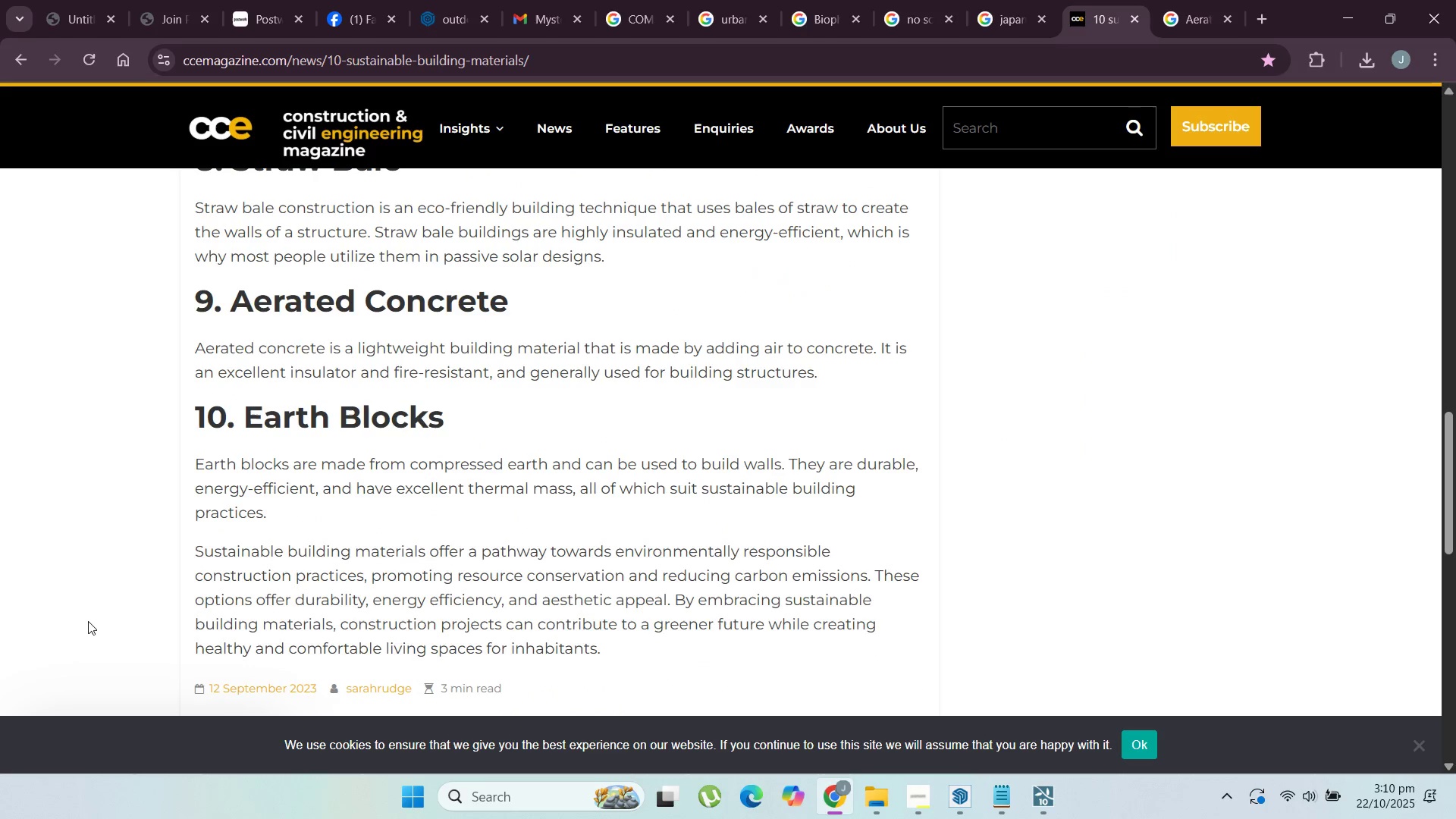 
scroll: coordinate [88, 622], scroll_direction: up, amount: 1.0
 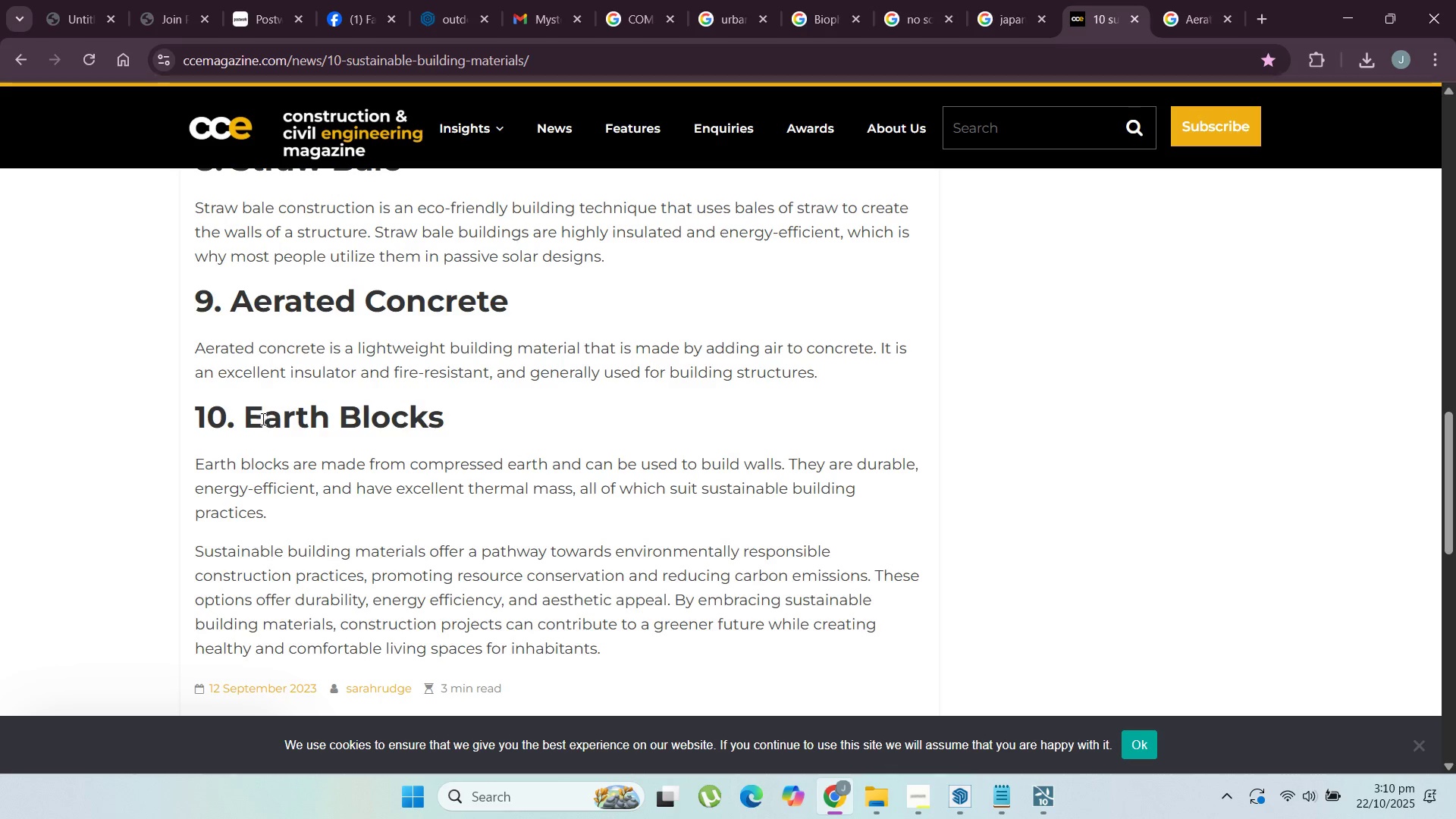 
wait(5.47)
 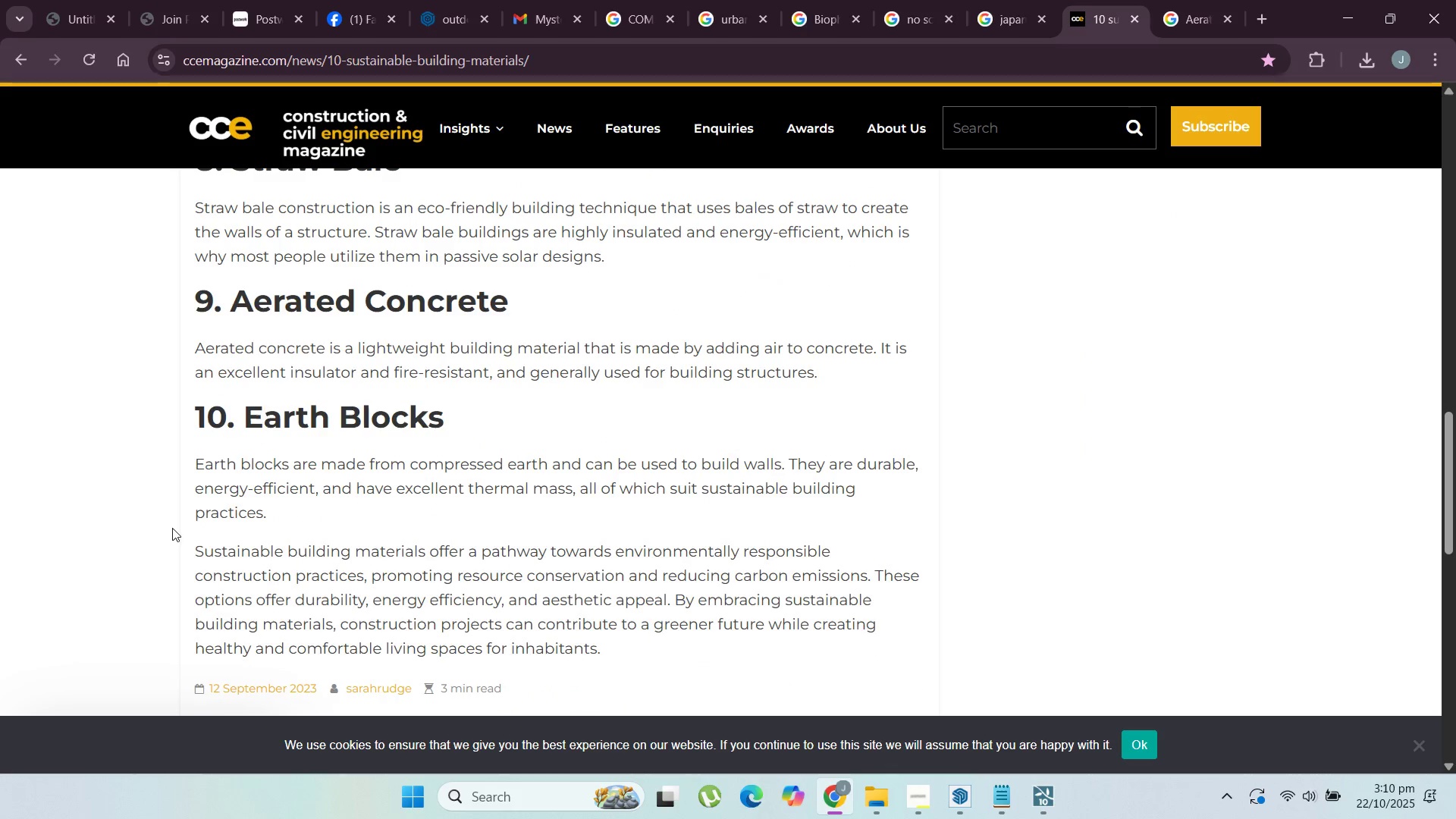 
right_click([441, 423])
 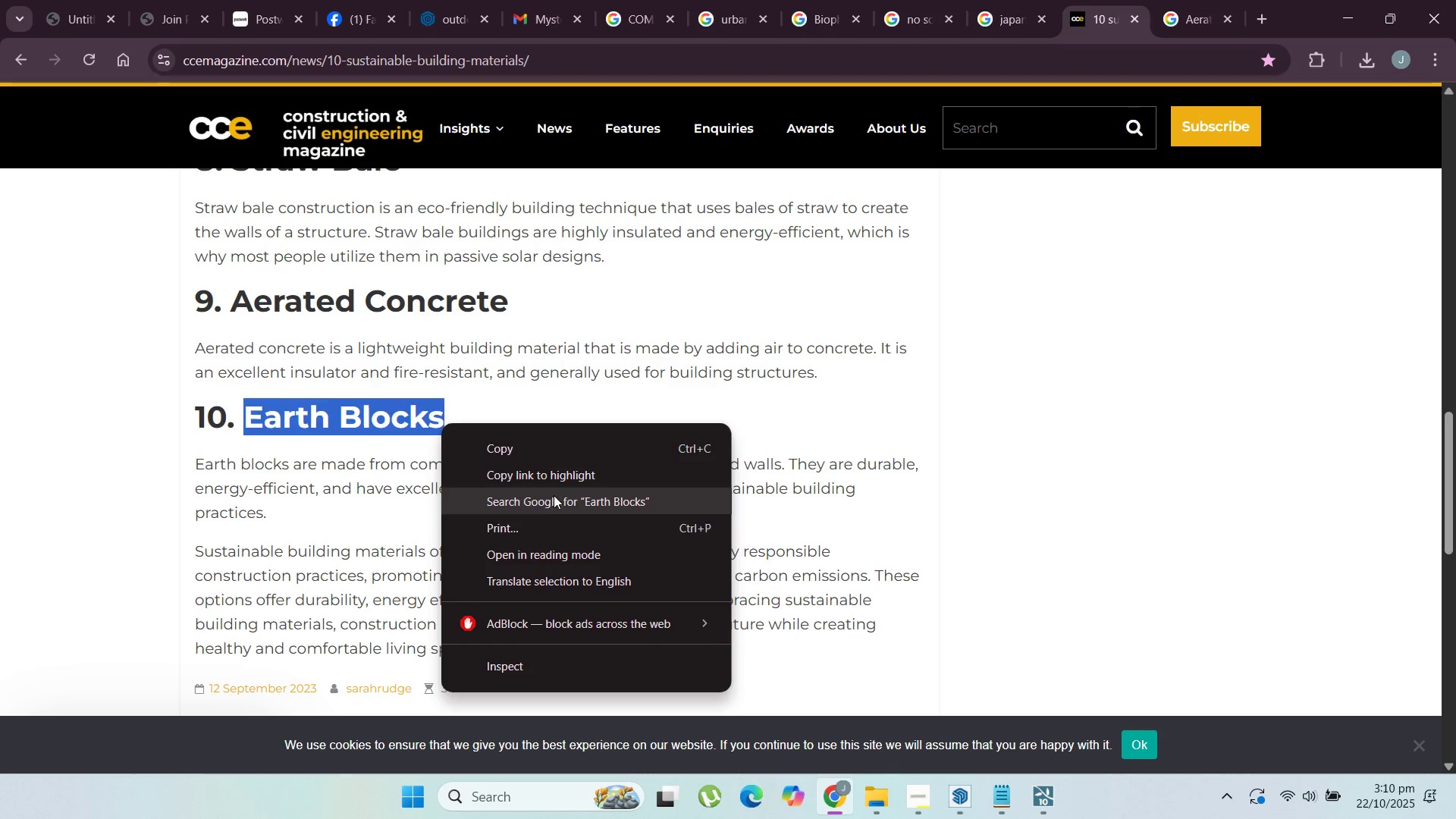 
left_click([554, 495])
 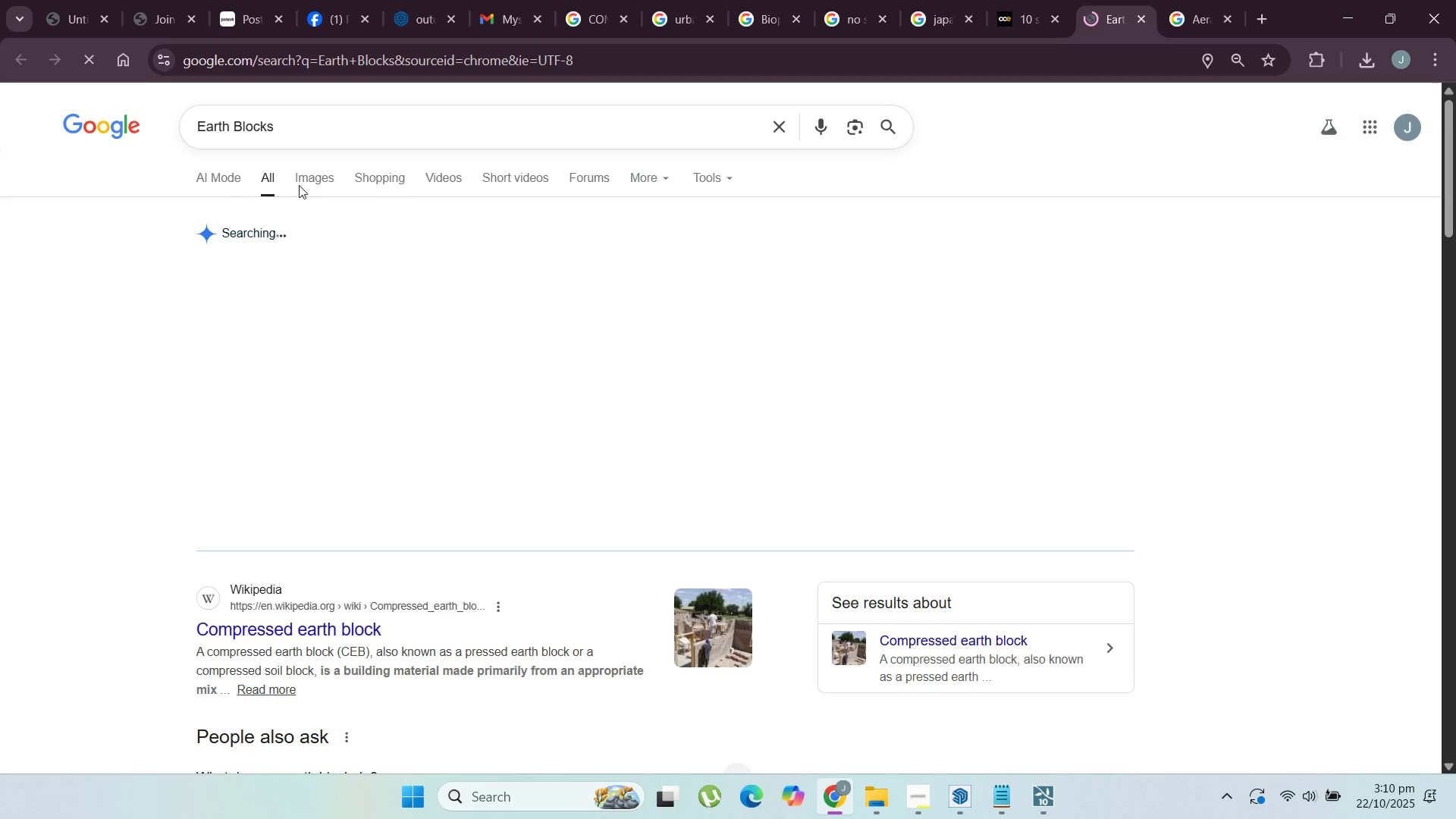 
left_click([315, 184])
 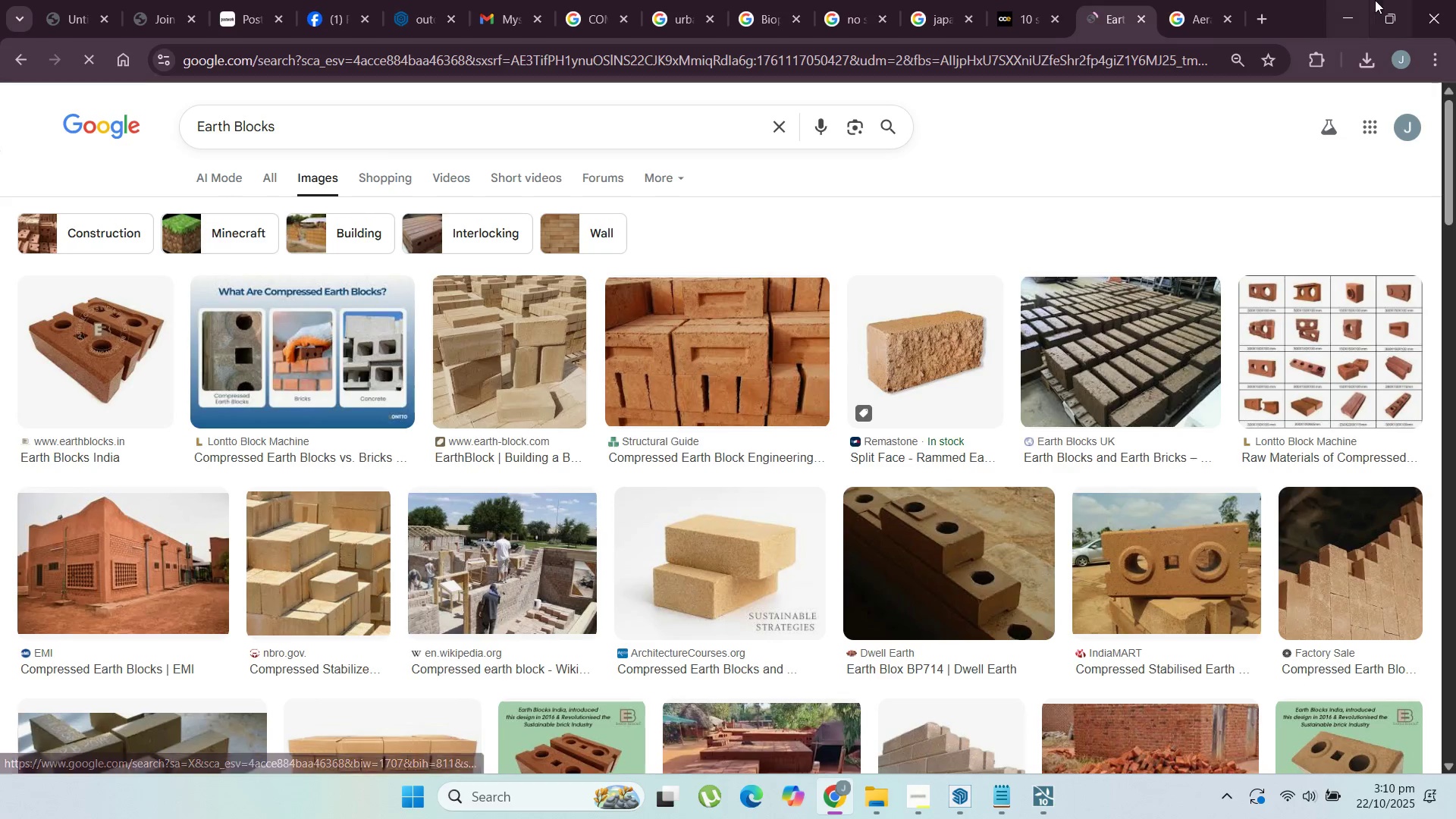 
left_click([1359, 4])
 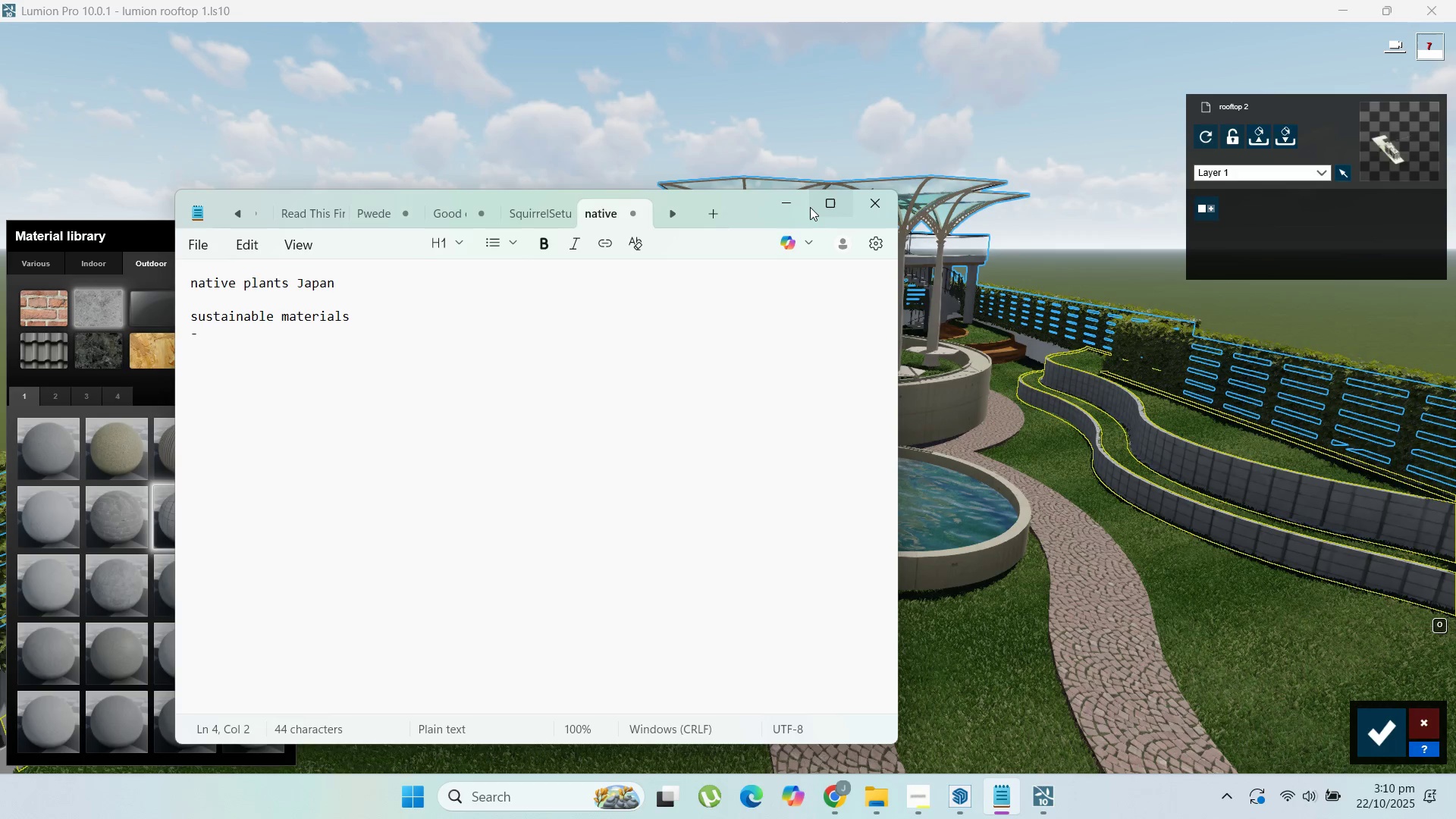 
left_click([793, 208])
 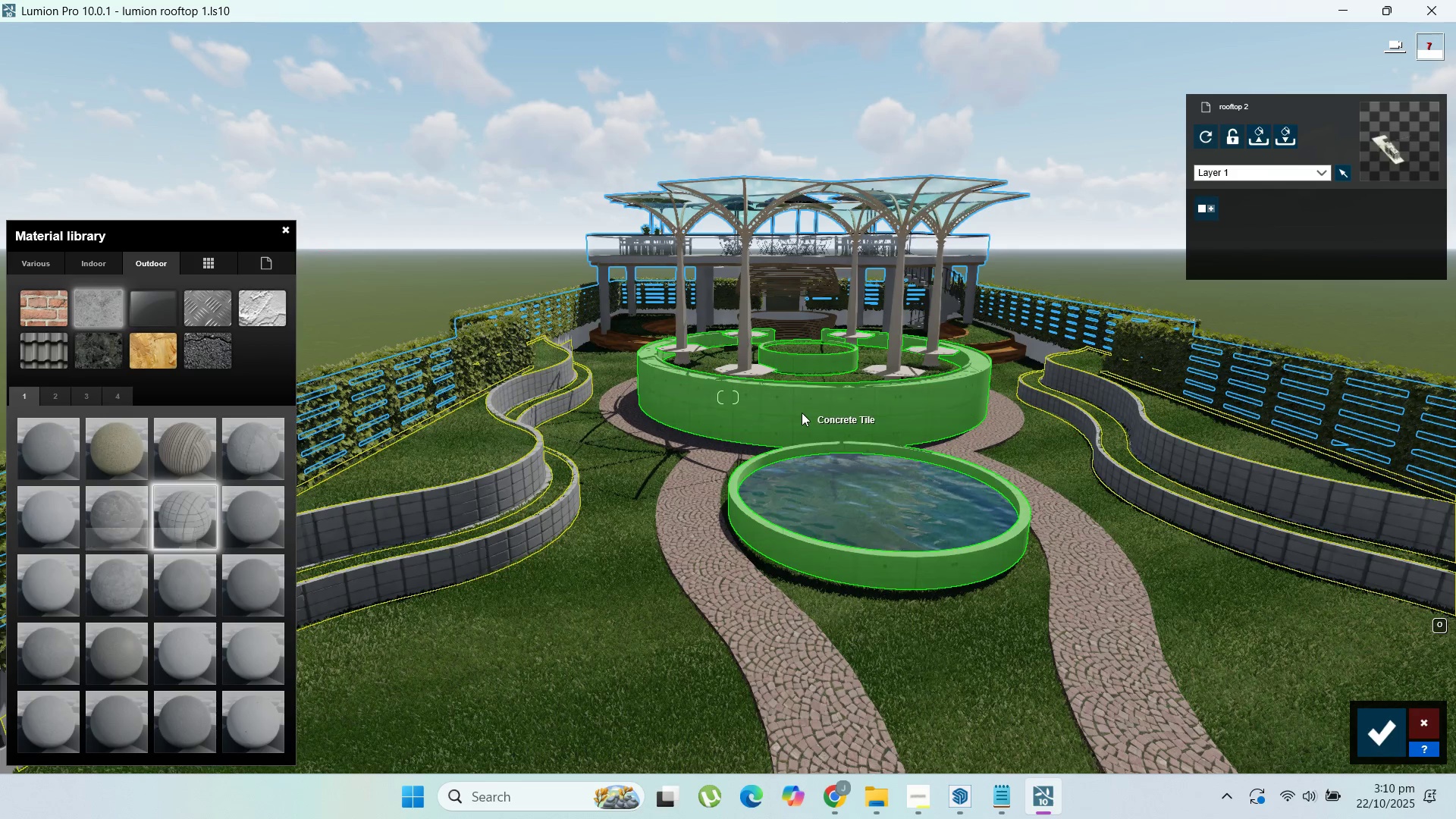 
left_click([802, 413])
 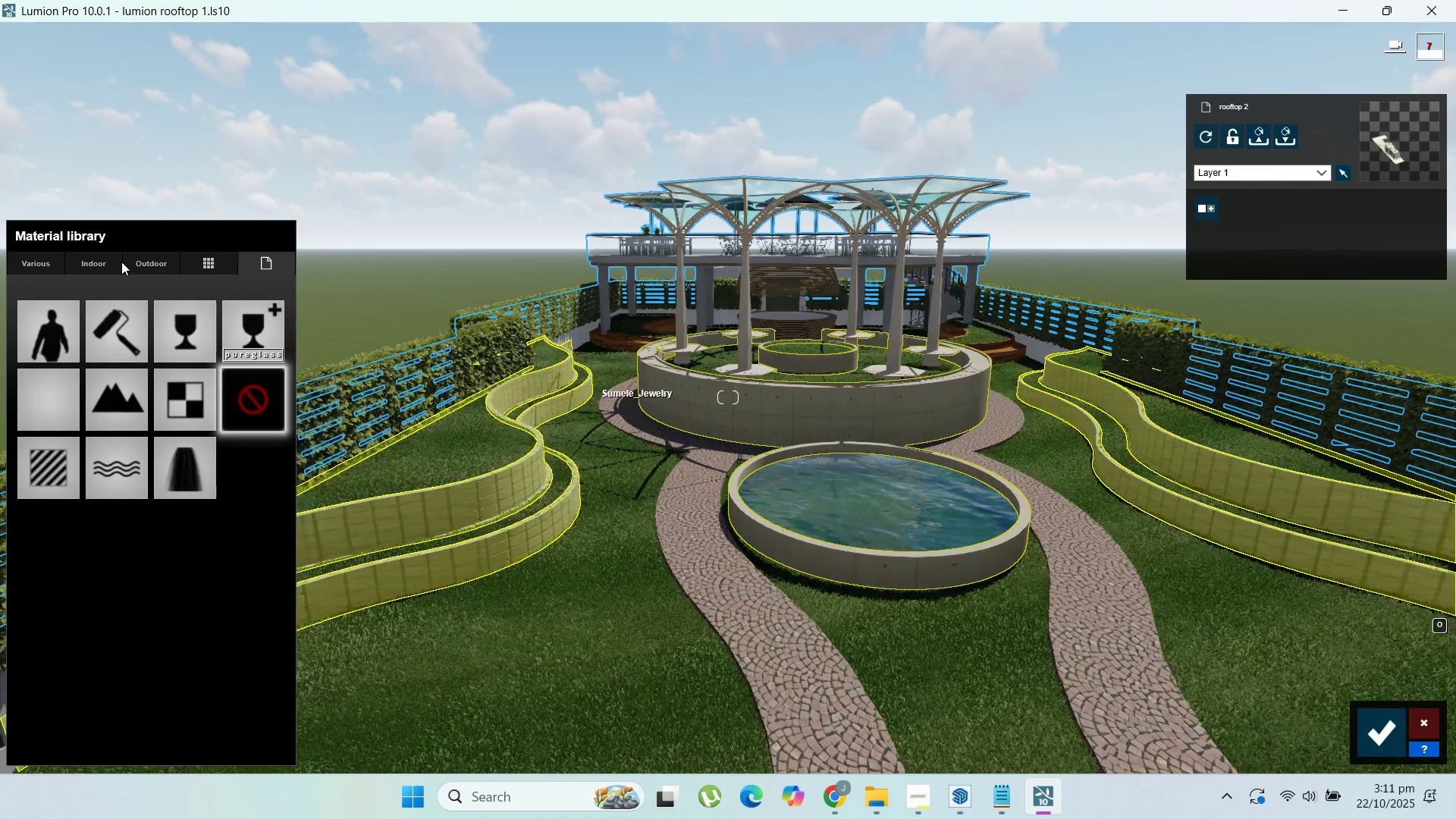 
left_click([105, 262])
 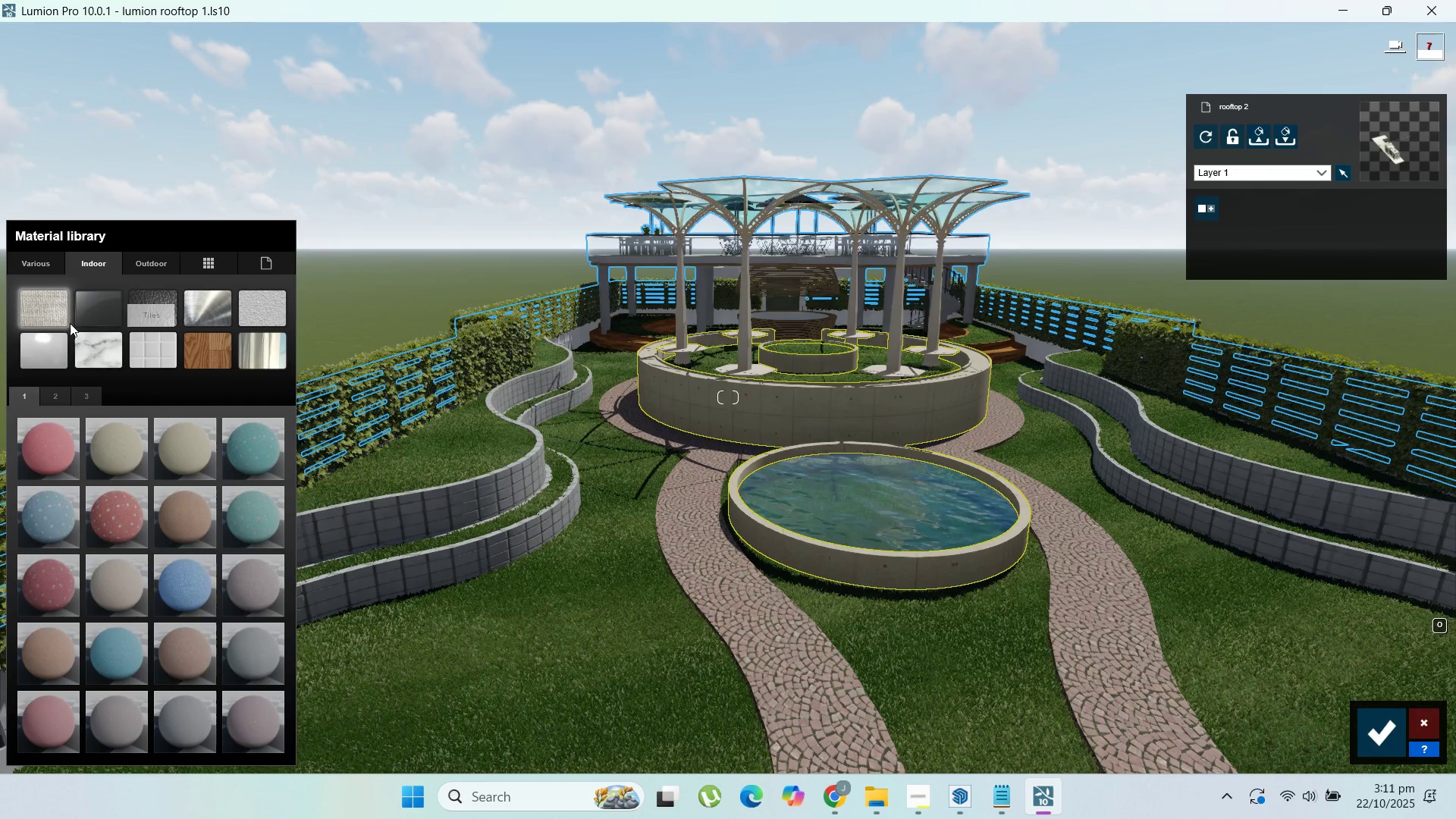 
wait(5.52)
 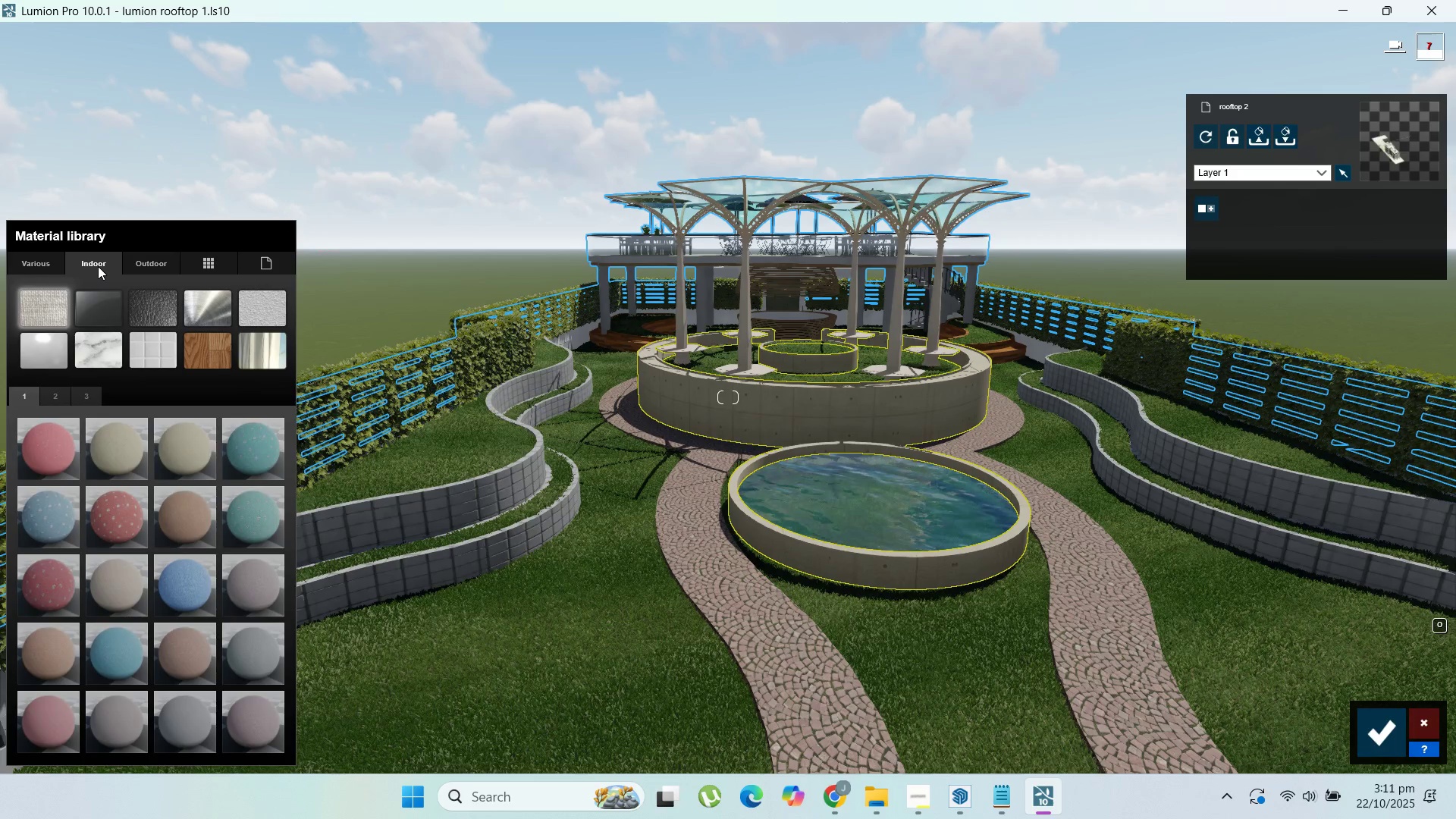 
left_click([160, 256])
 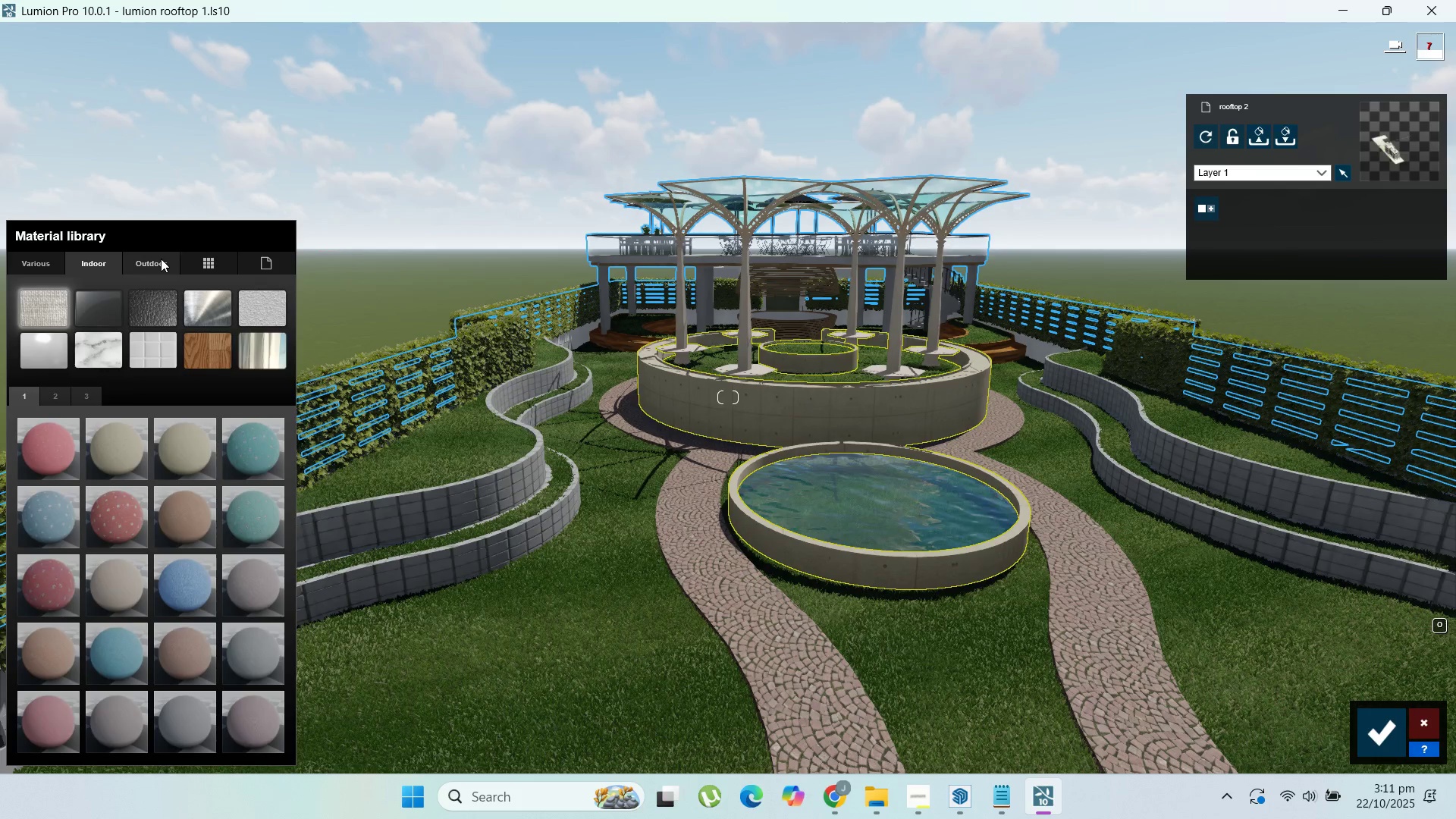 
left_click([161, 259])
 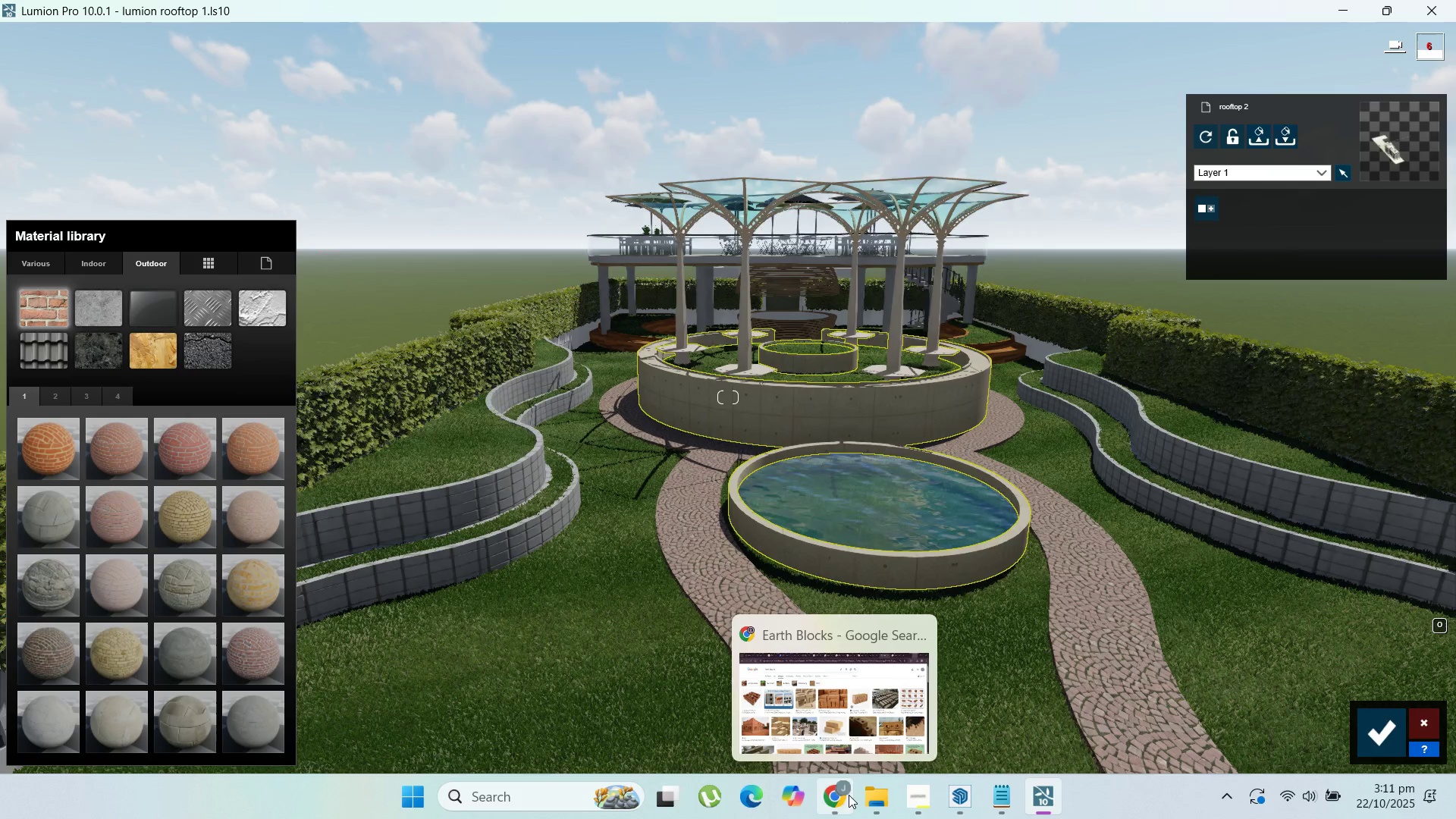 
left_click([874, 733])
 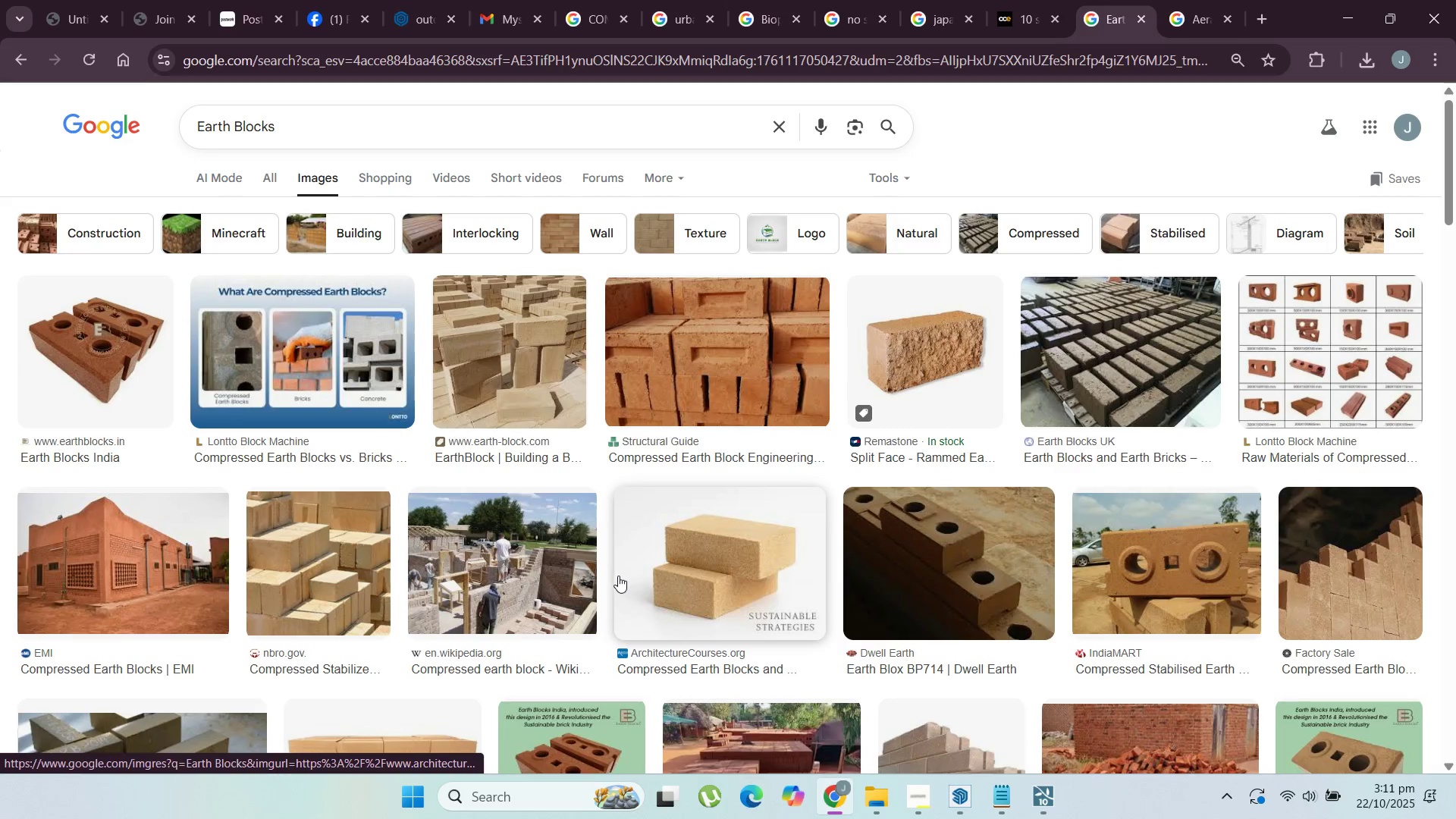 
scroll: coordinate [618, 576], scroll_direction: down, amount: 1.0
 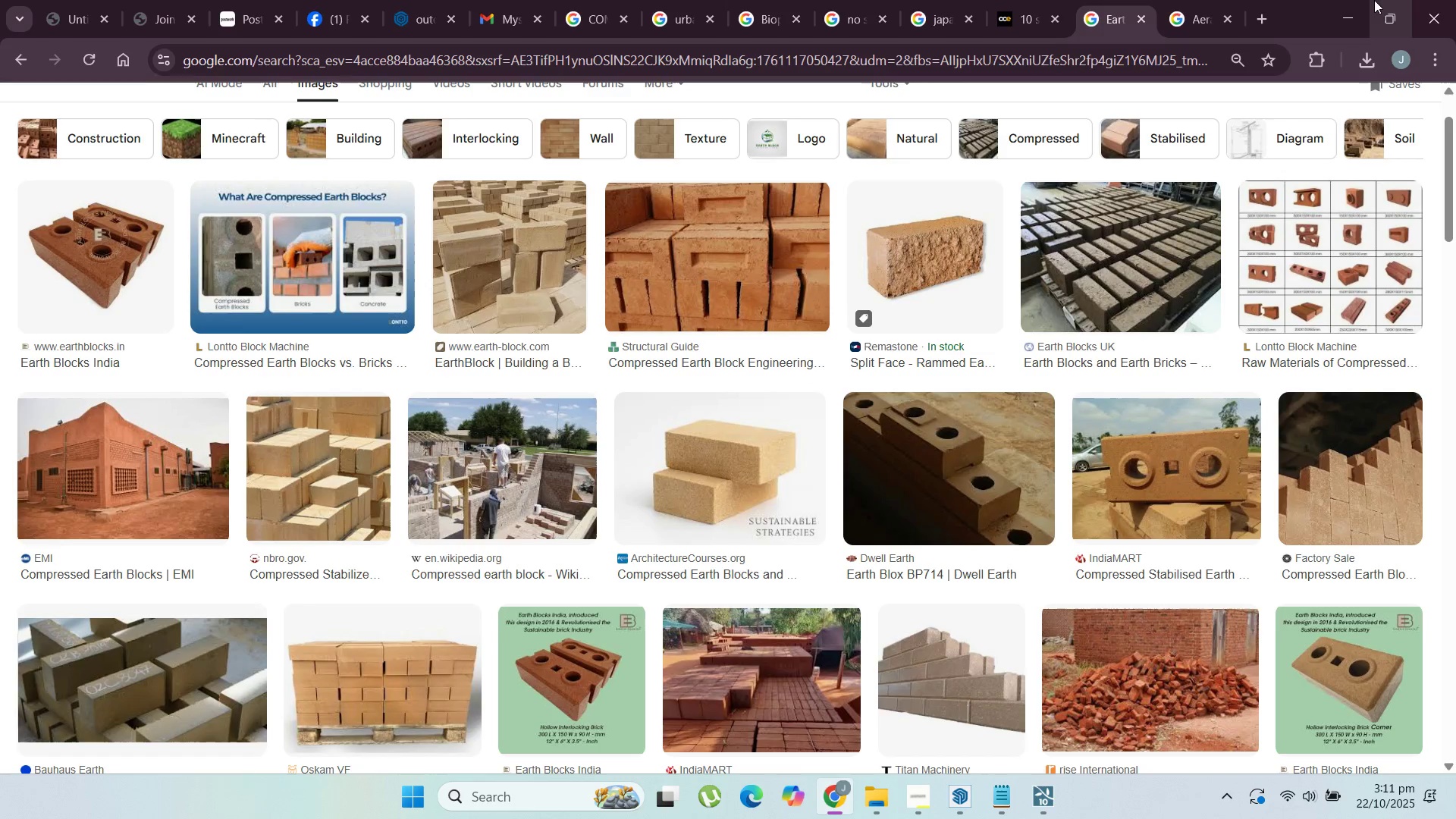 
left_click([1346, 0])
 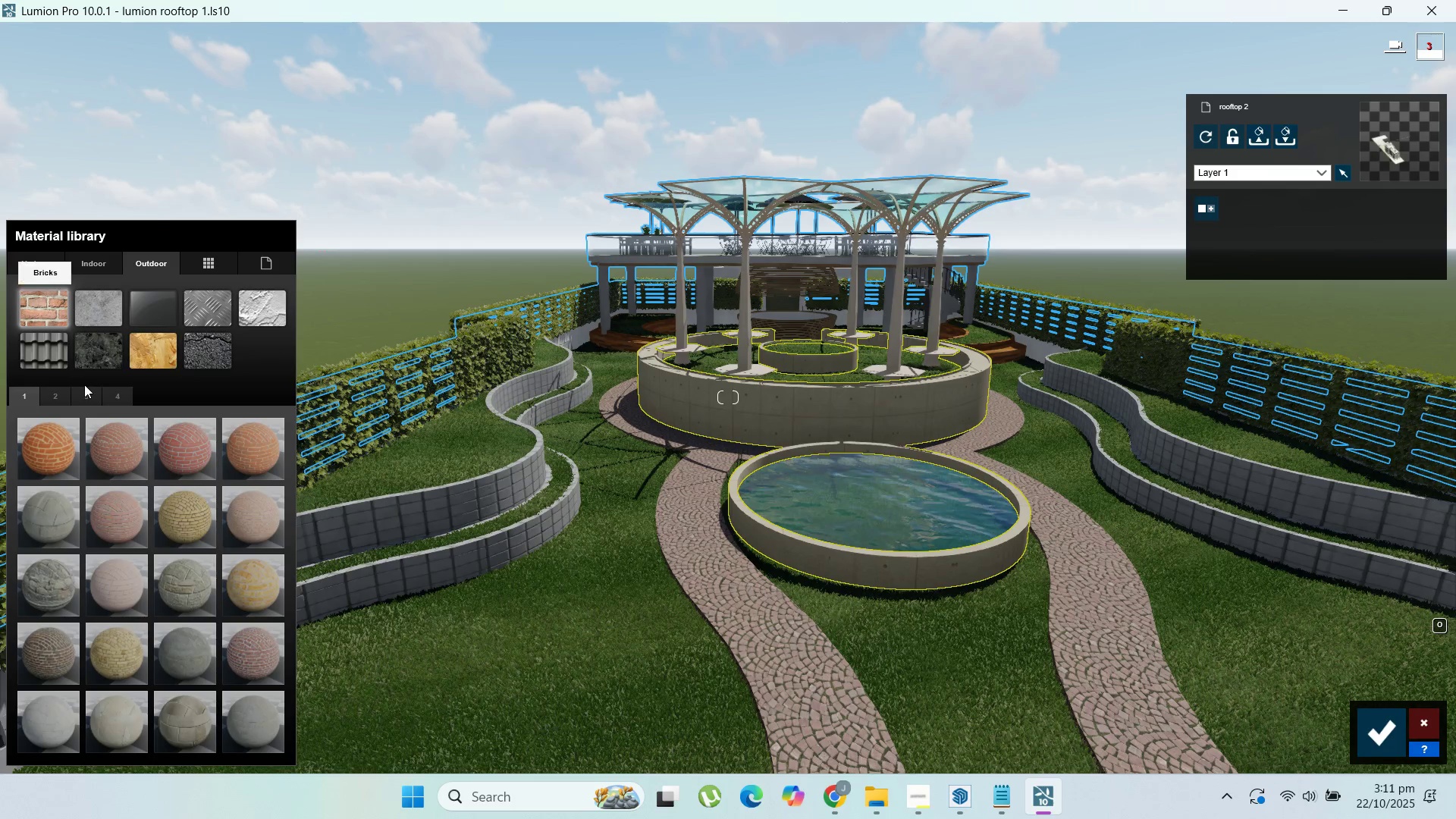 
left_click([66, 390])
 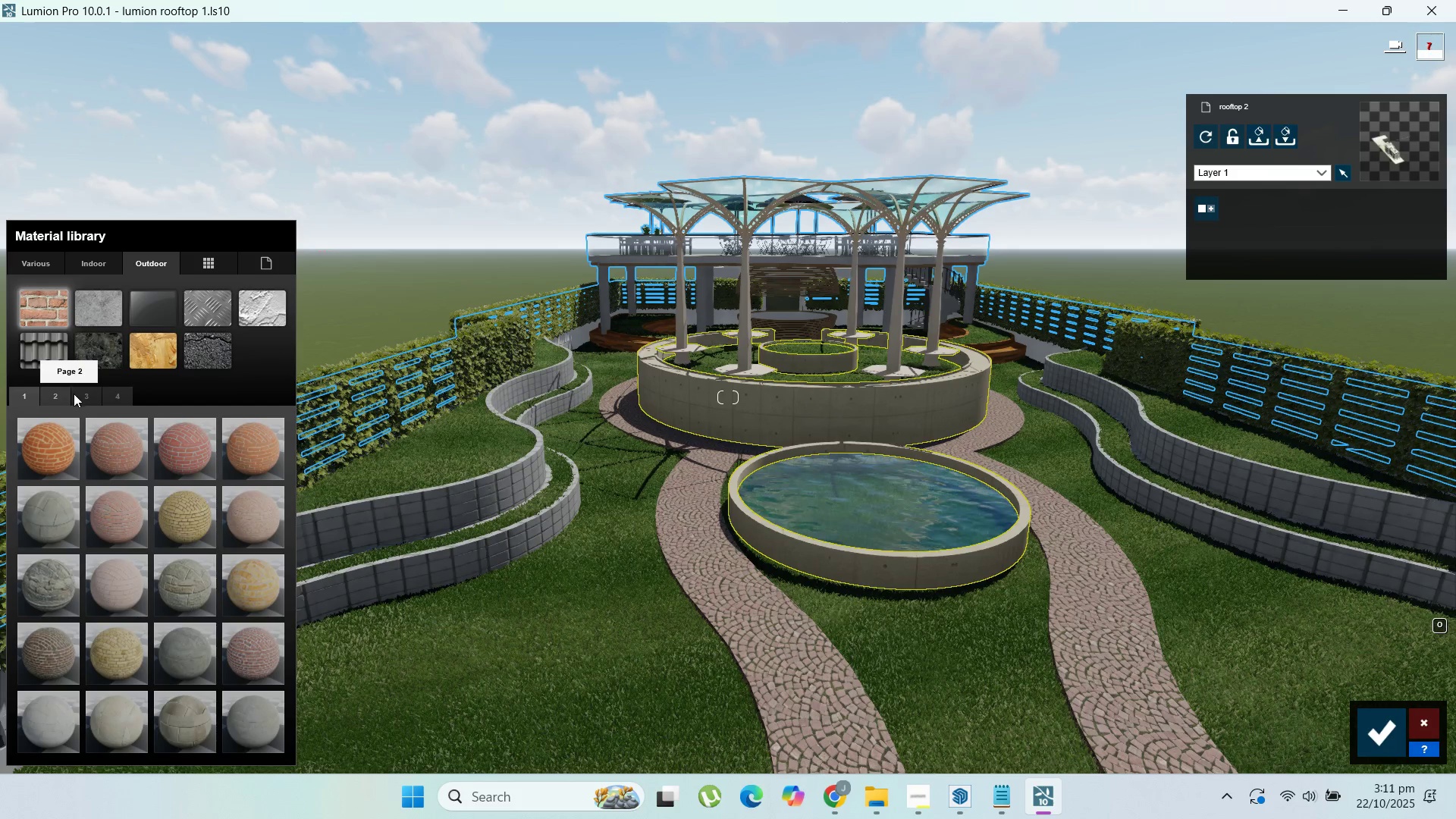 
left_click([65, 391])
 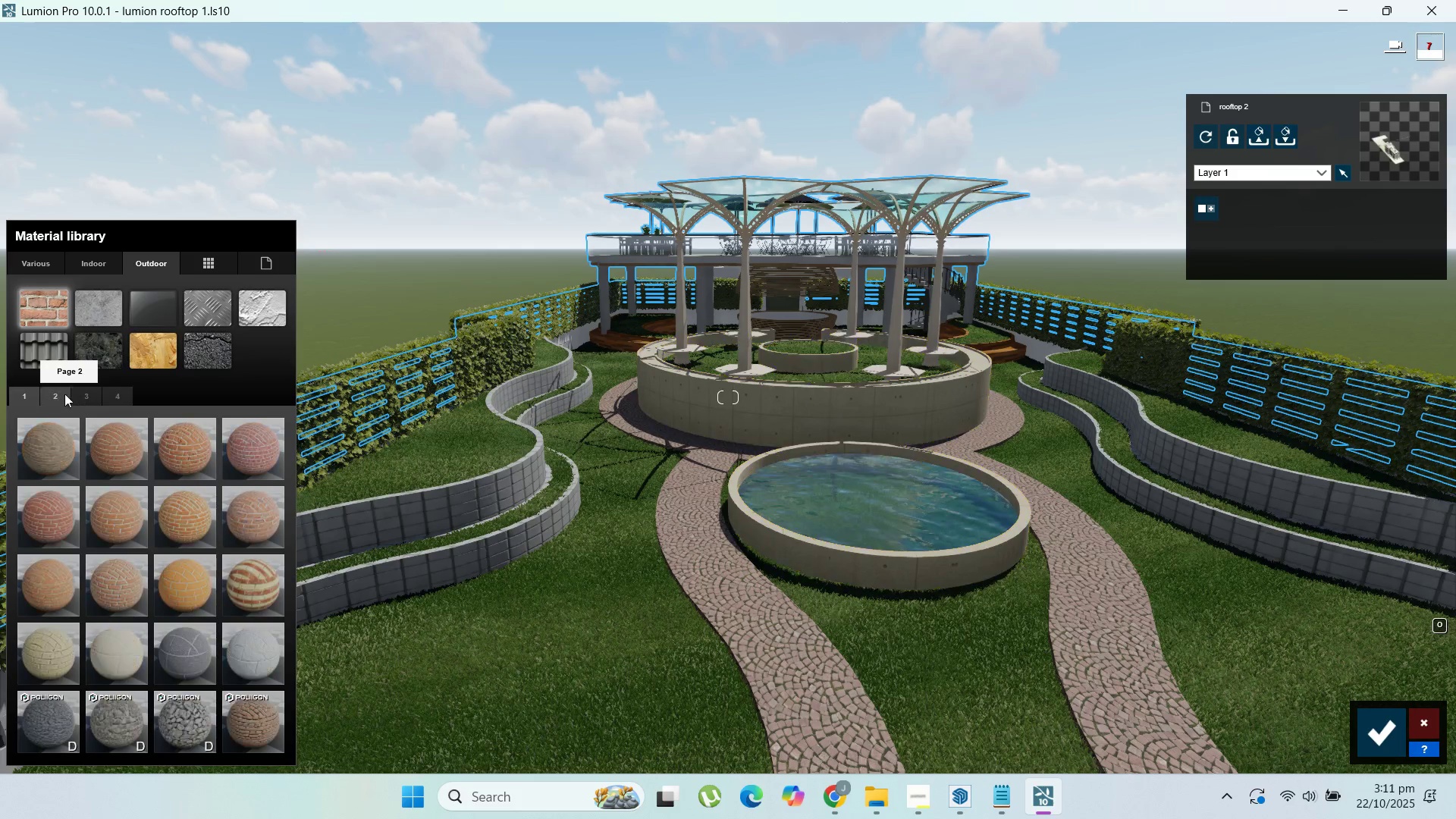 
left_click([54, 394])
 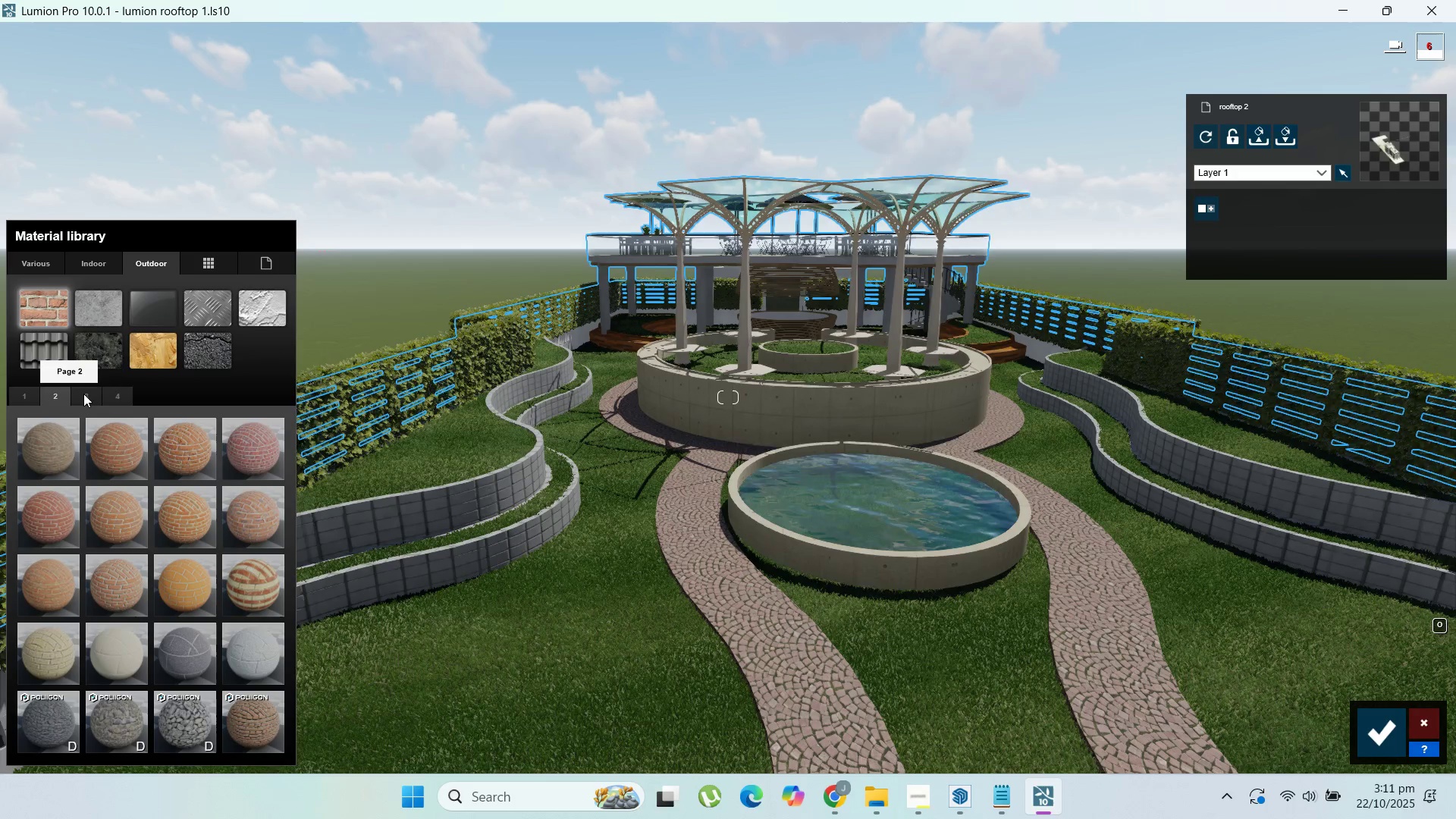 
left_click([83, 394])
 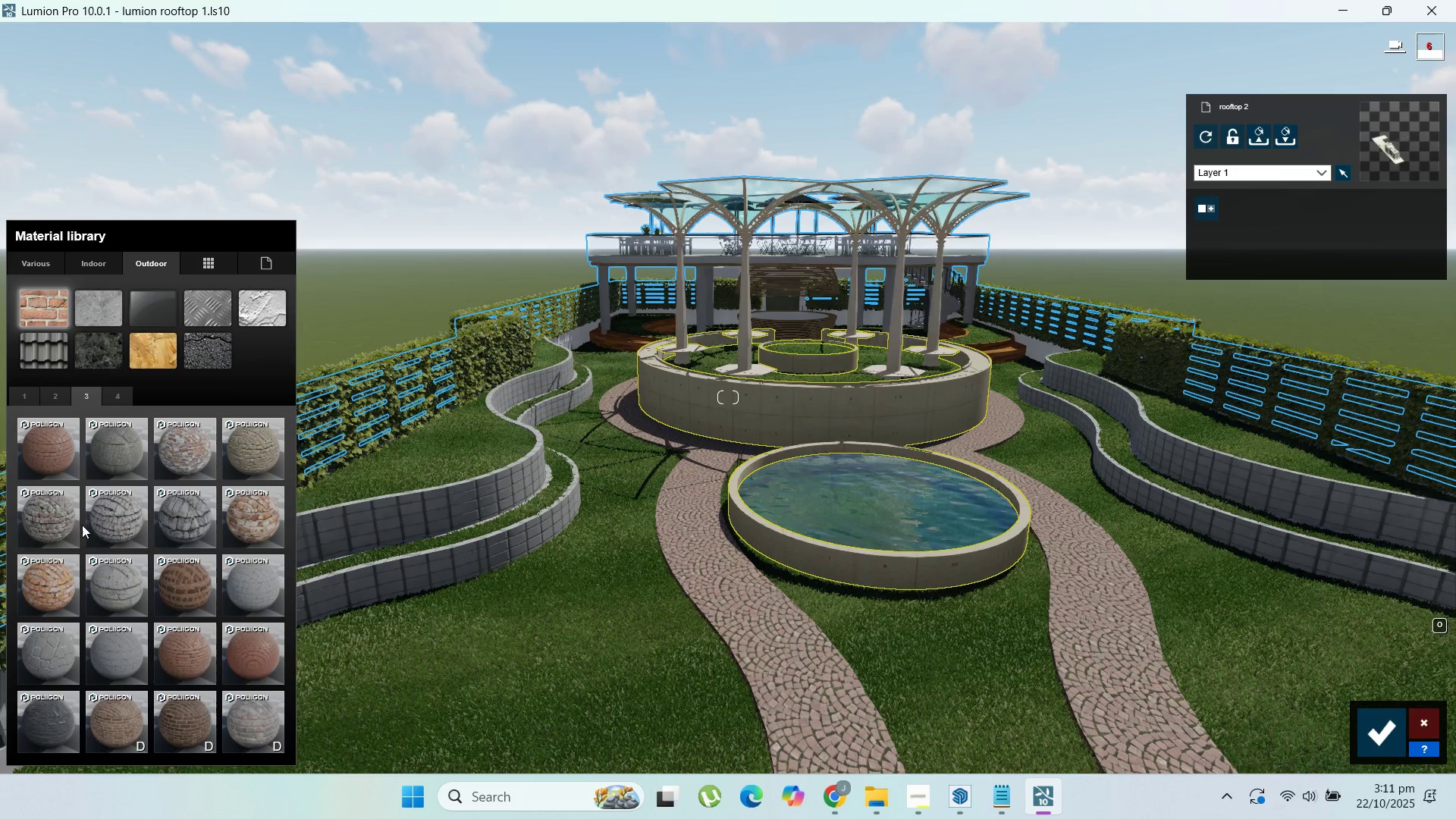 
left_click([60, 522])
 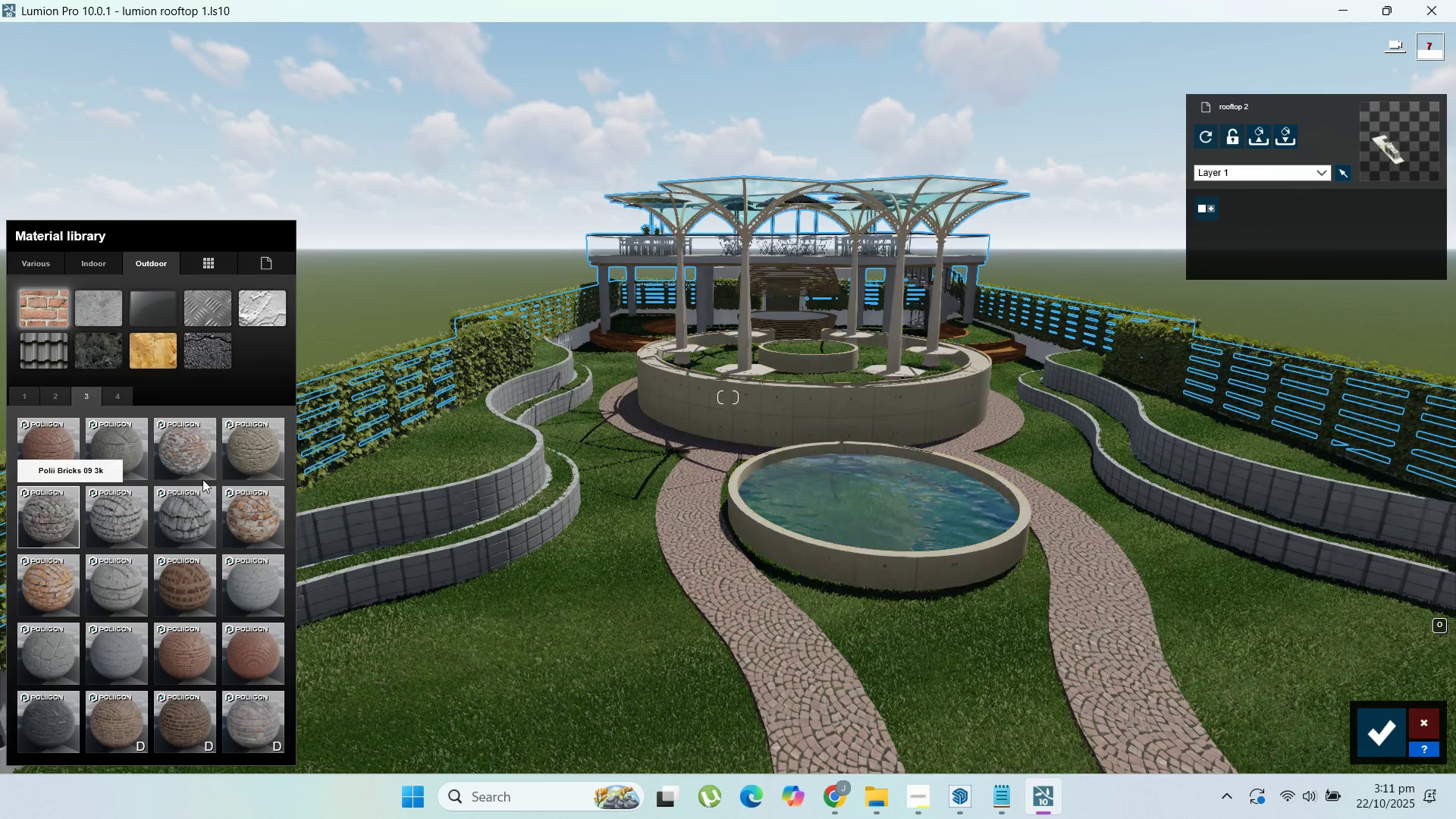 
mouse_move([299, 466])
 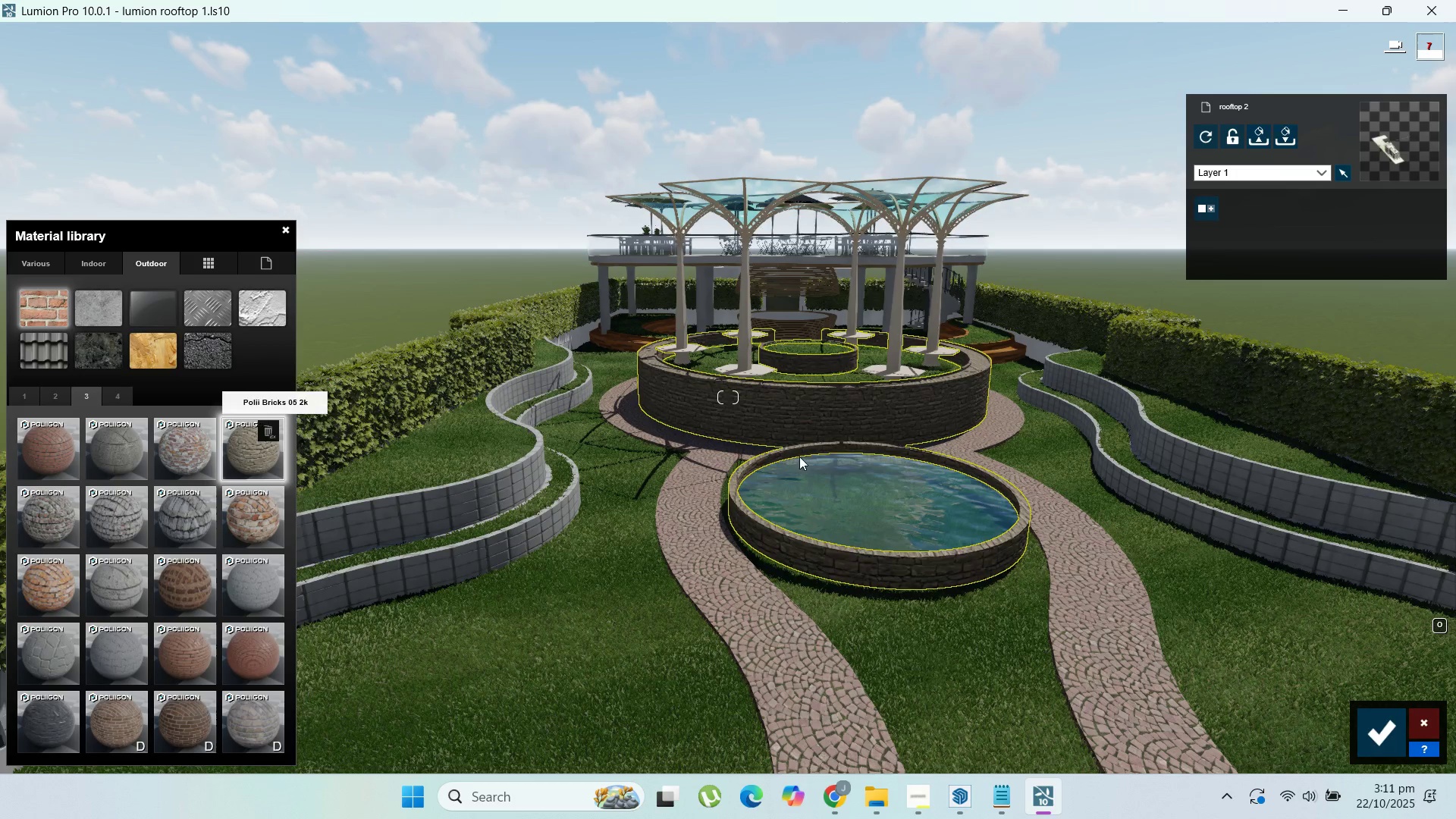 
scroll: coordinate [875, 435], scroll_direction: up, amount: 9.0
 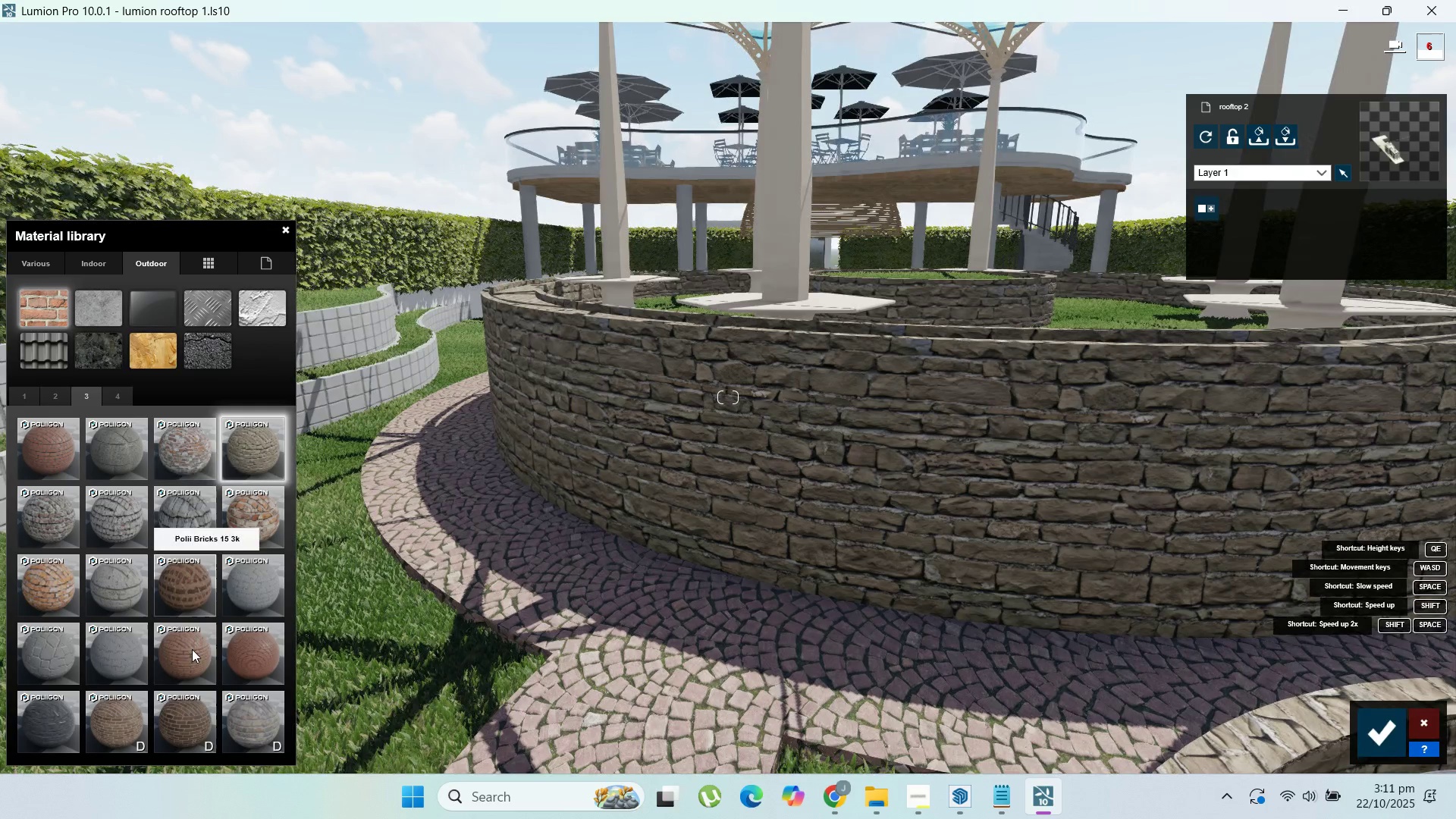 
wait(5.1)
 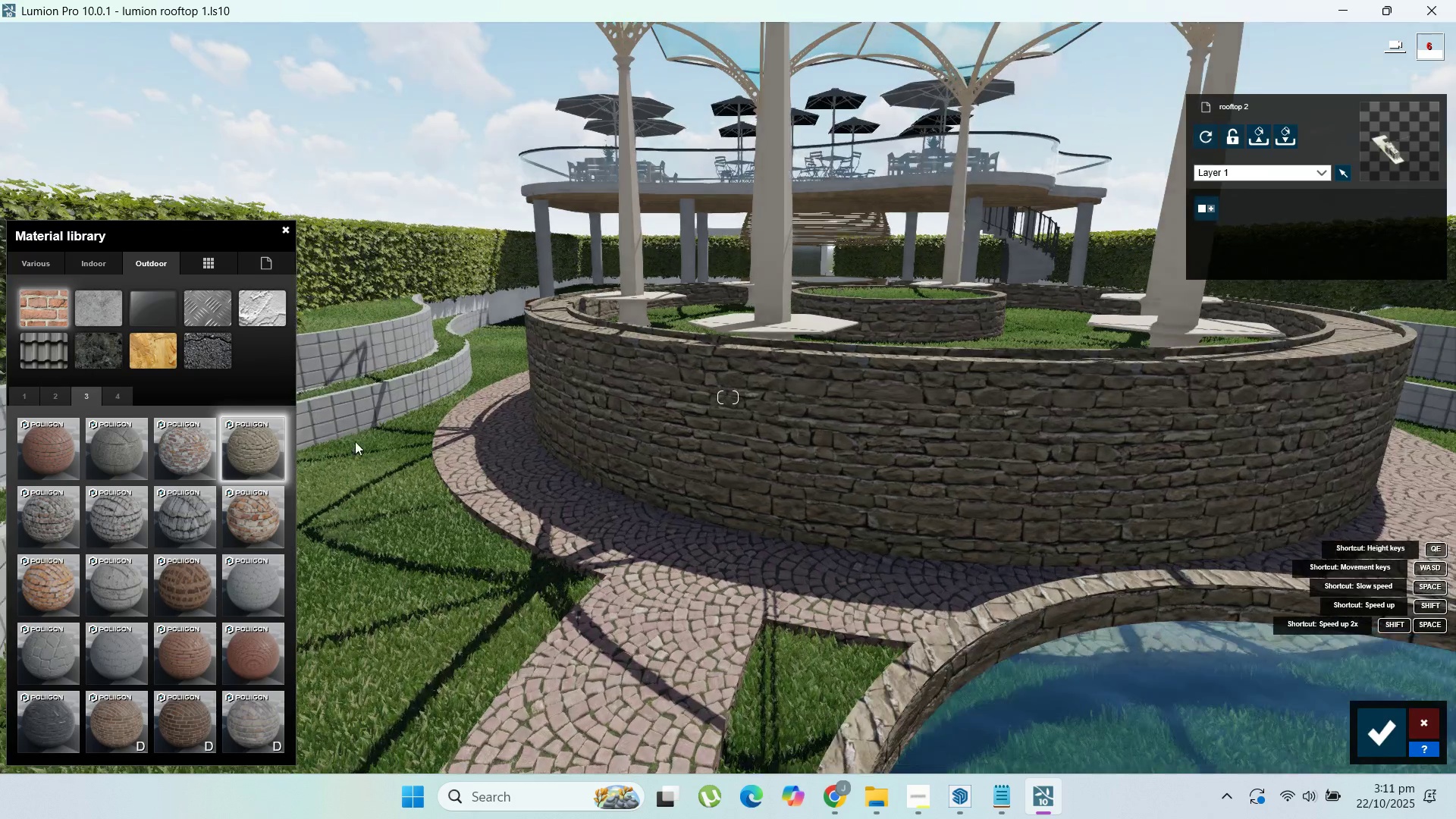 
left_click([117, 395])
 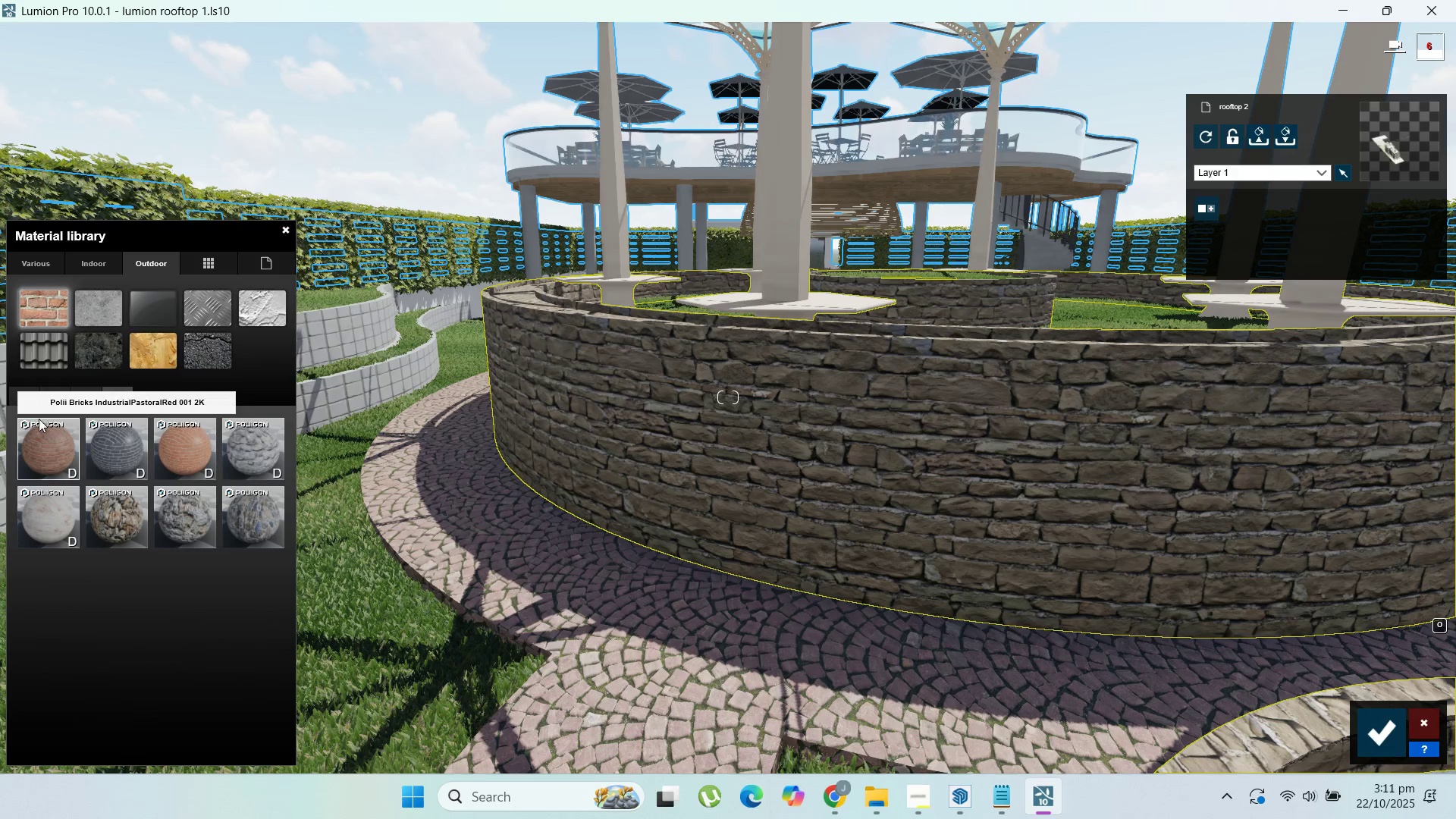 
mouse_move([39, 402])
 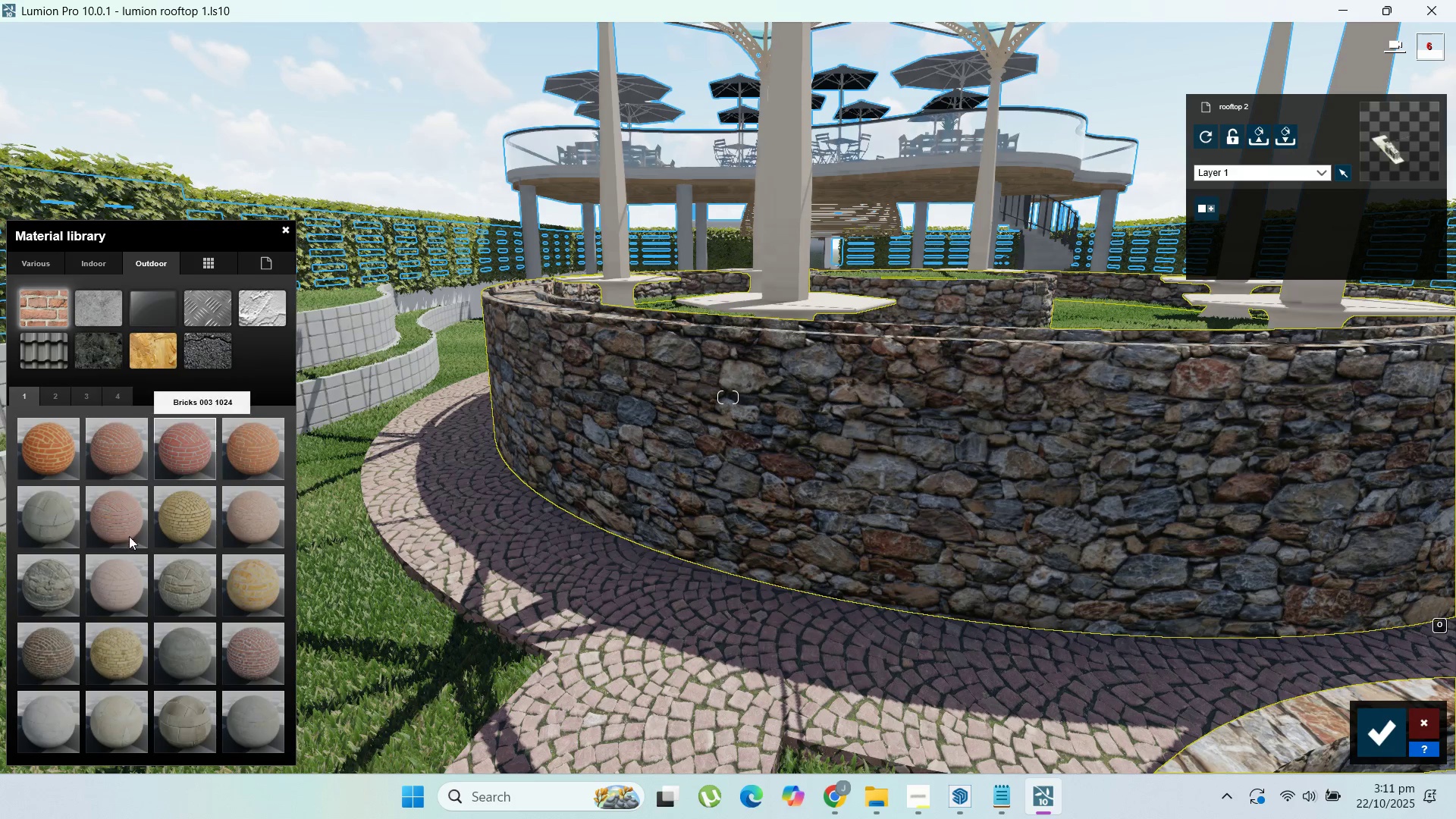 
left_click([125, 566])
 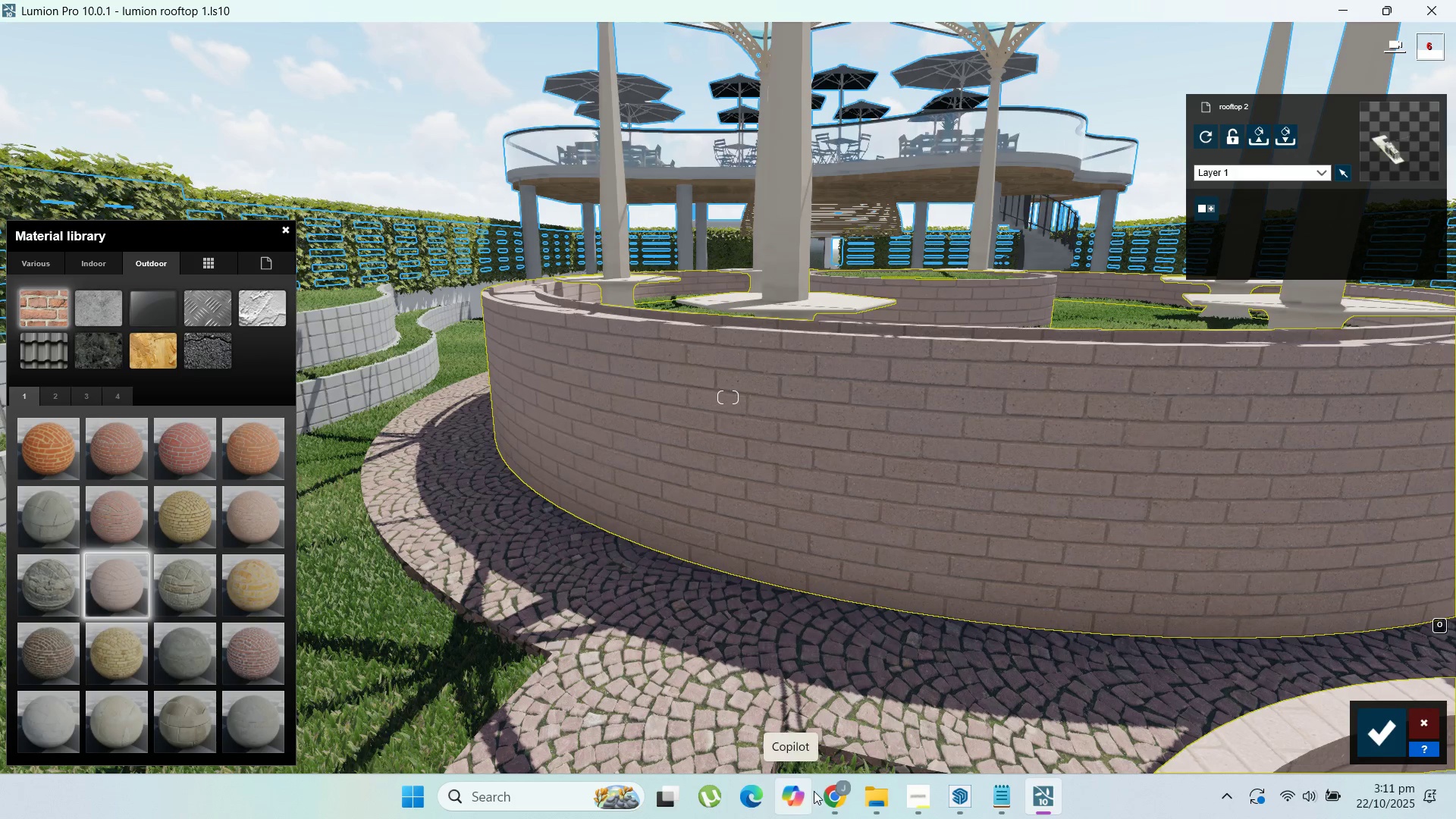 
left_click([833, 714])
 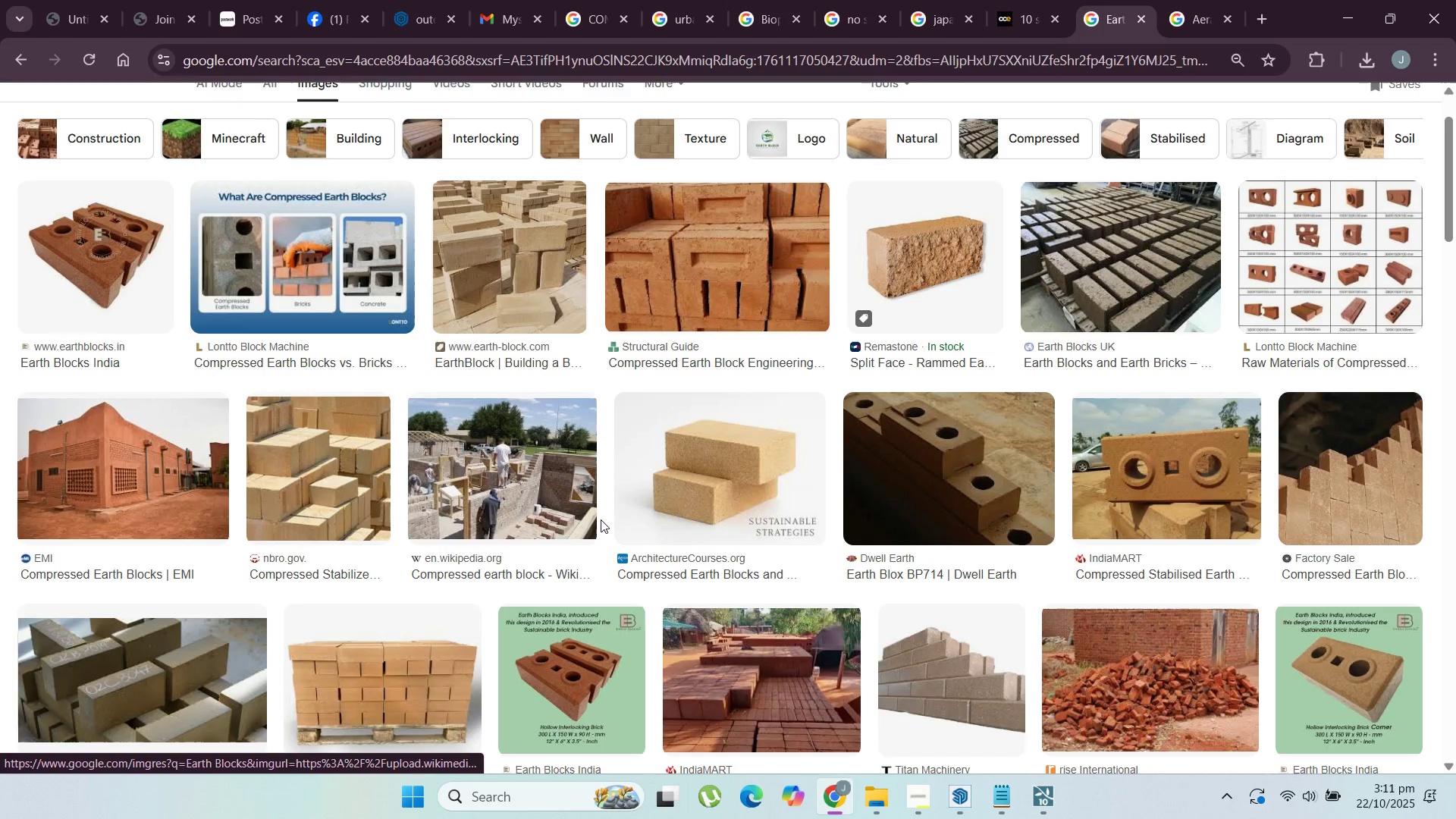 
scroll: coordinate [562, 491], scroll_direction: up, amount: 2.0
 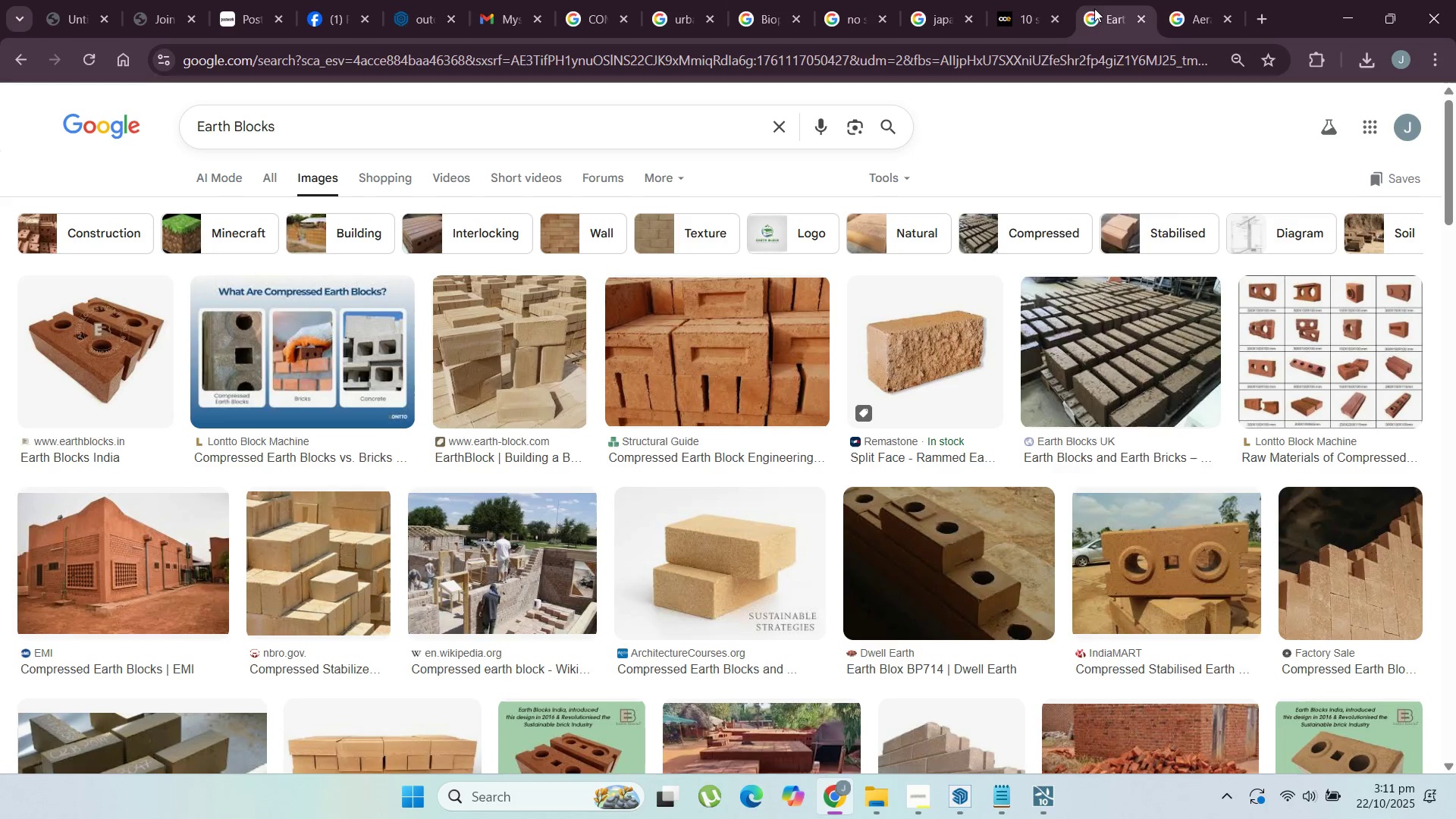 
left_click([1043, 18])
 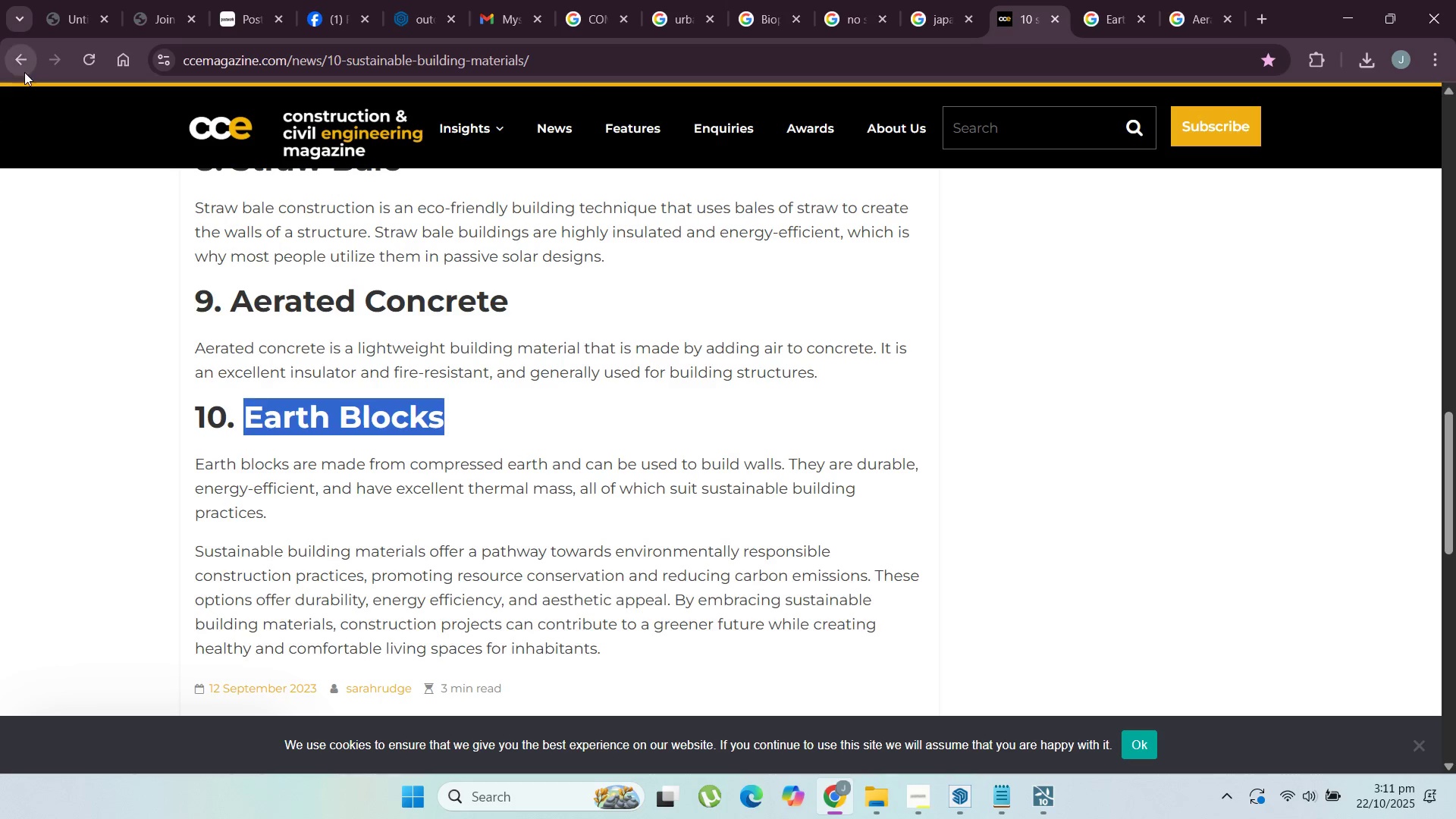 
scroll: coordinate [592, 510], scroll_direction: up, amount: 9.0
 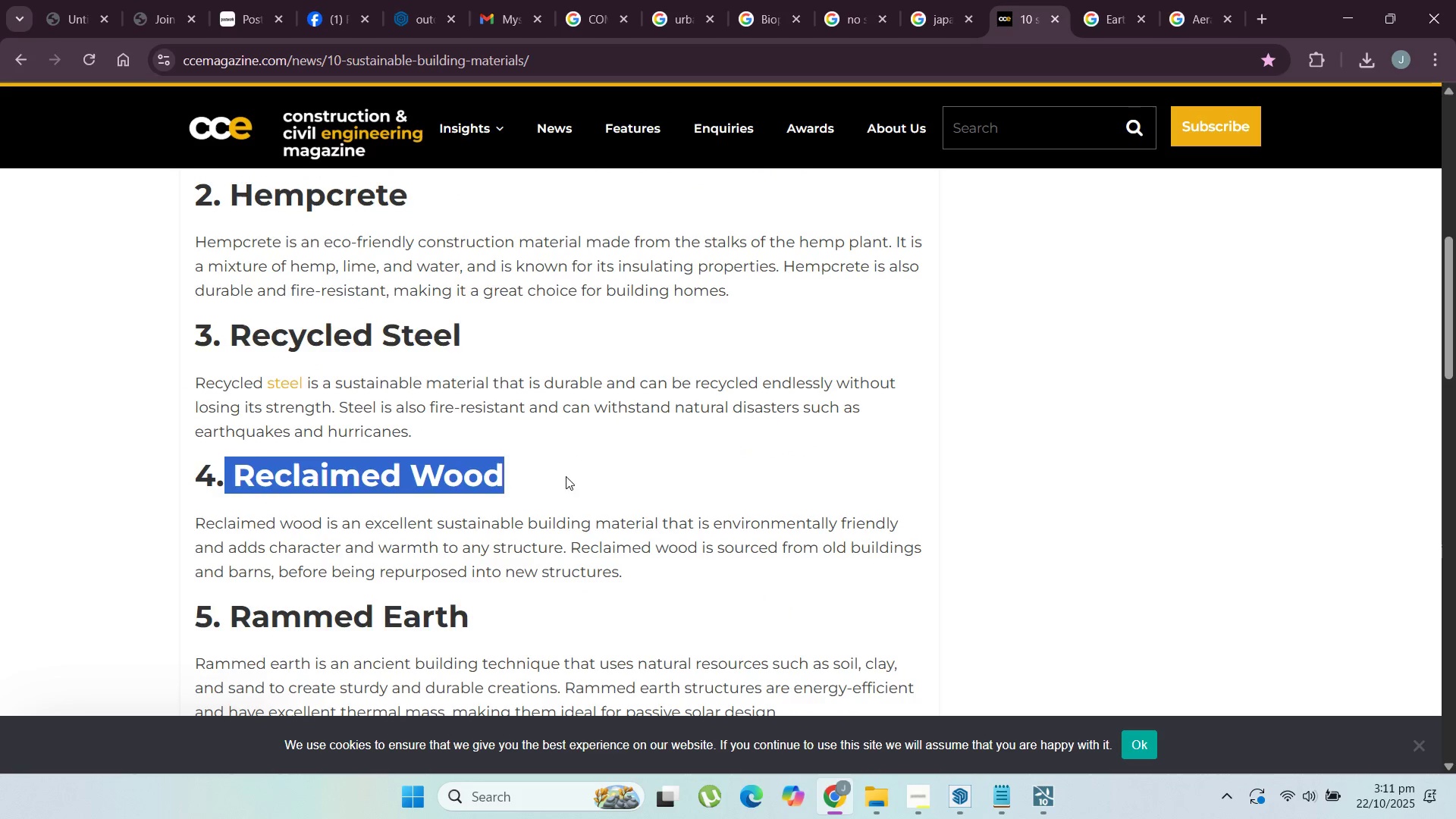 
right_click([491, 488])
 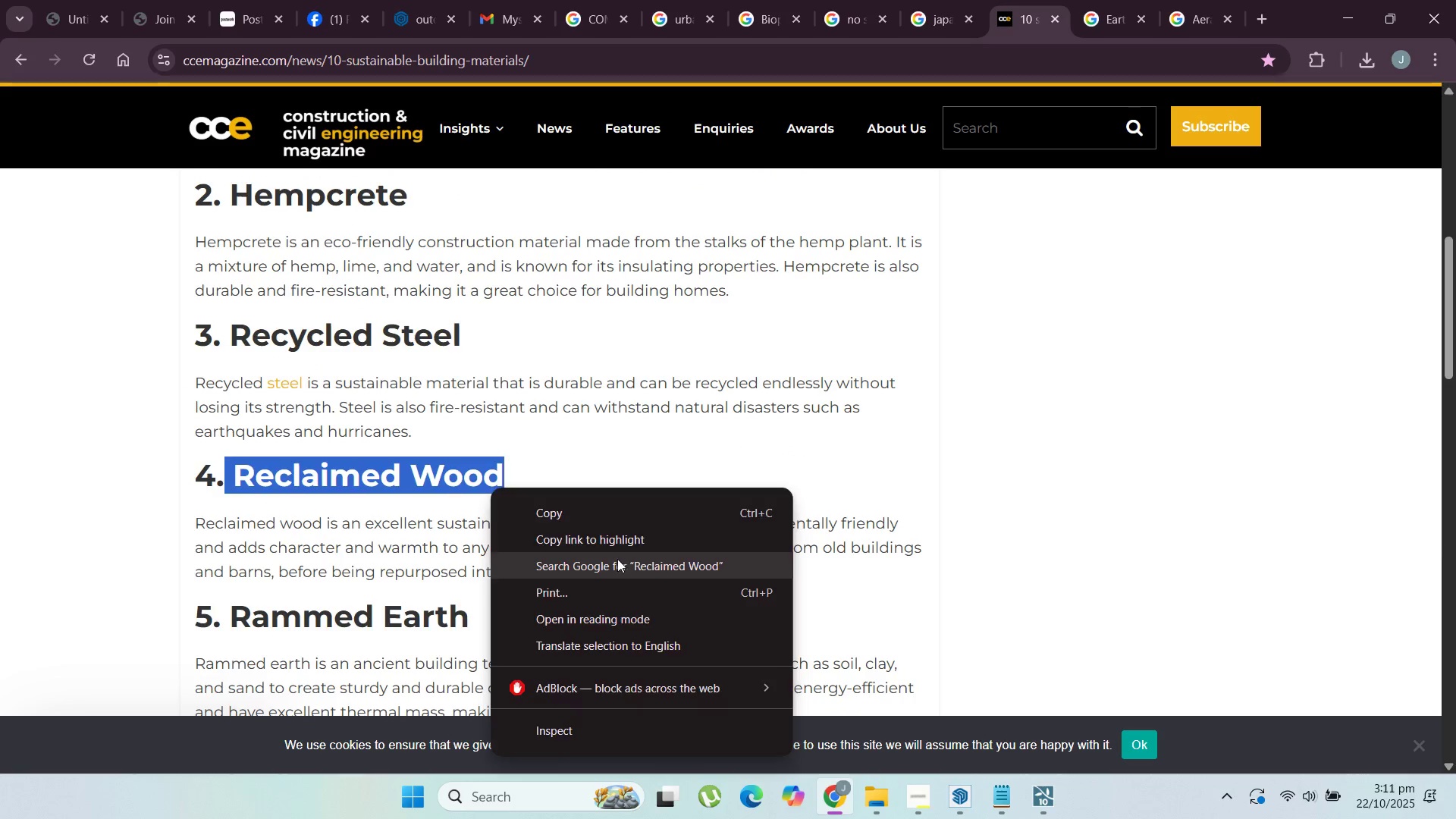 
left_click([617, 559])
 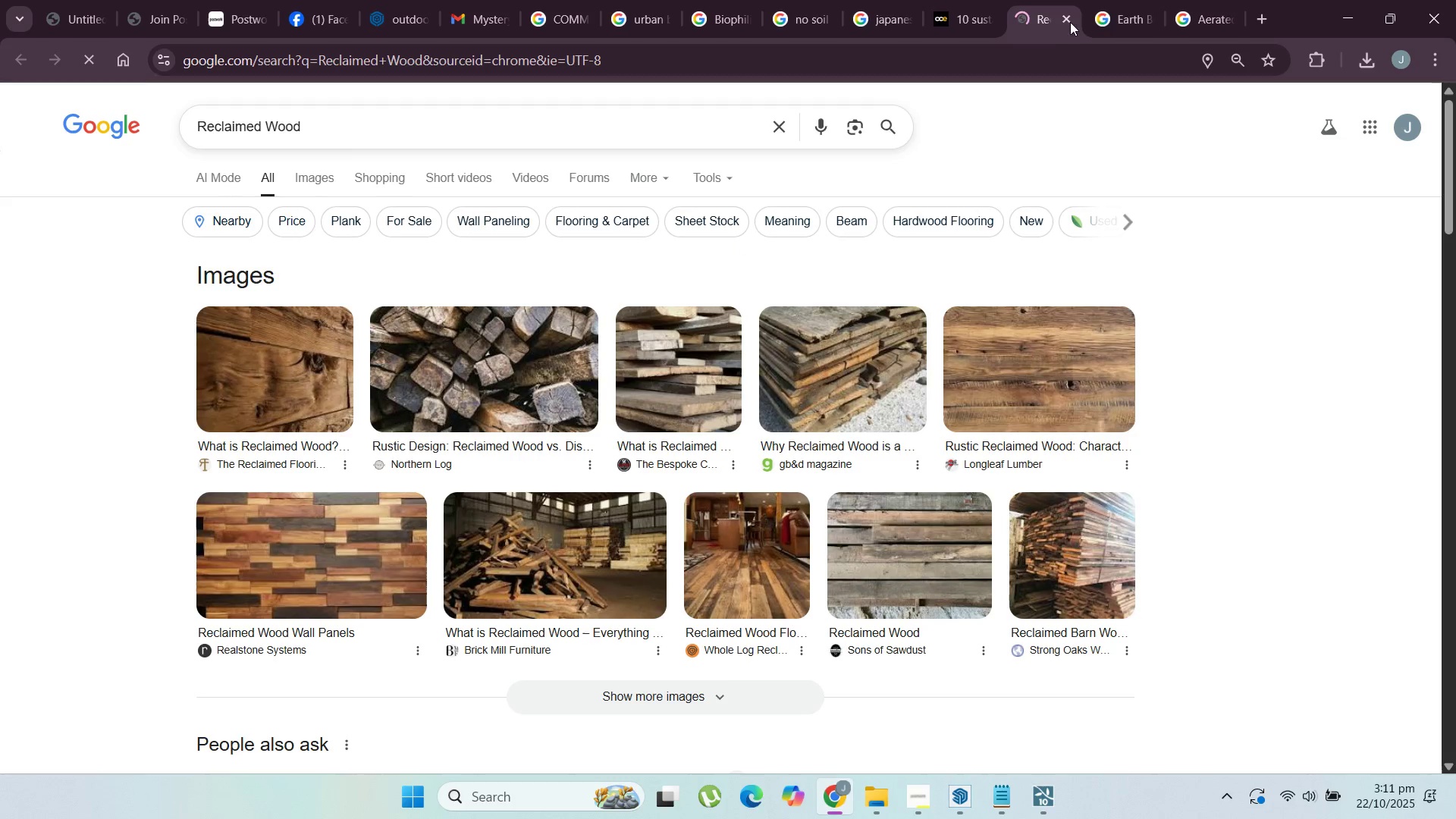 
left_click([970, 1])
 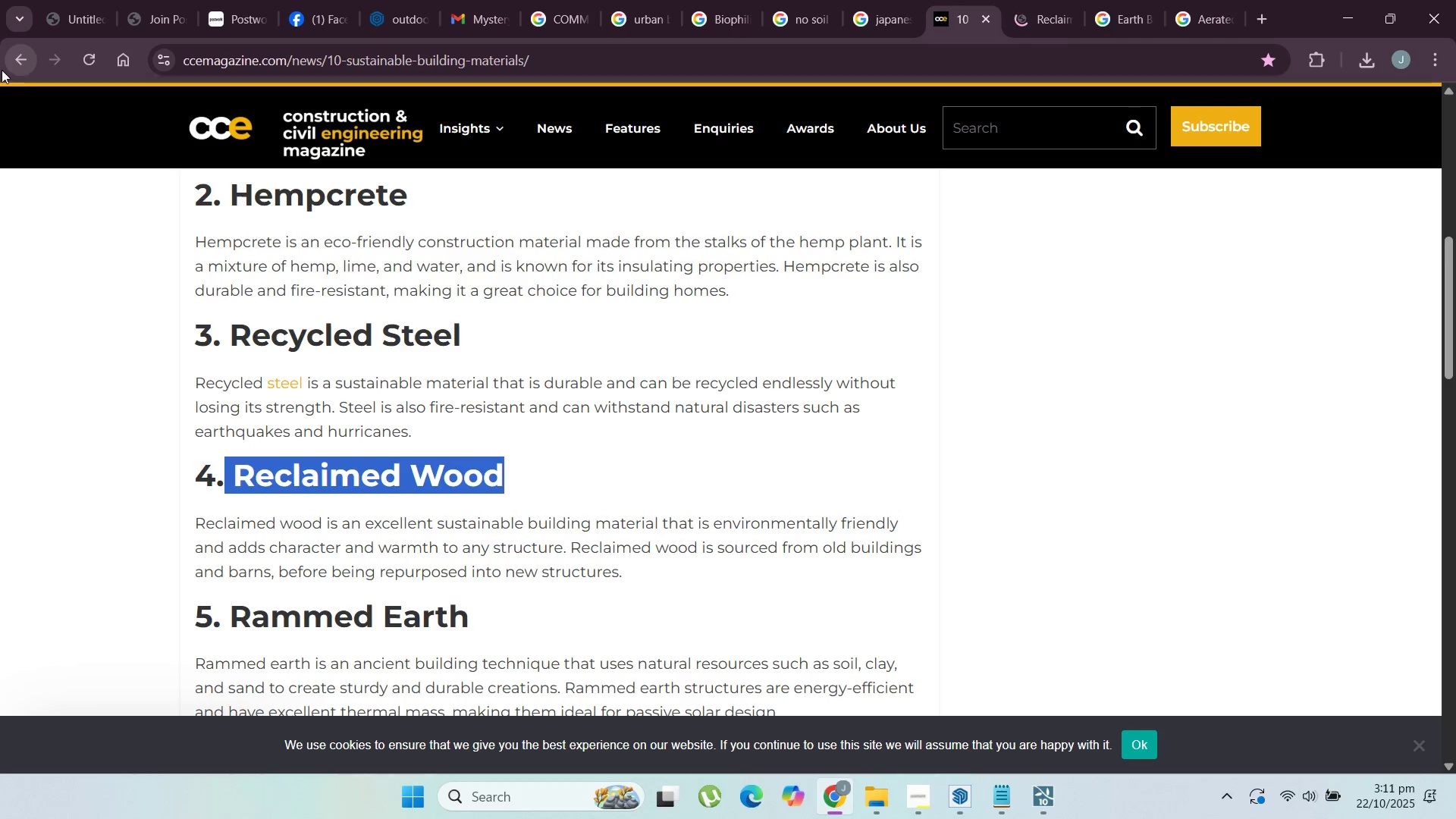 
left_click([16, 64])
 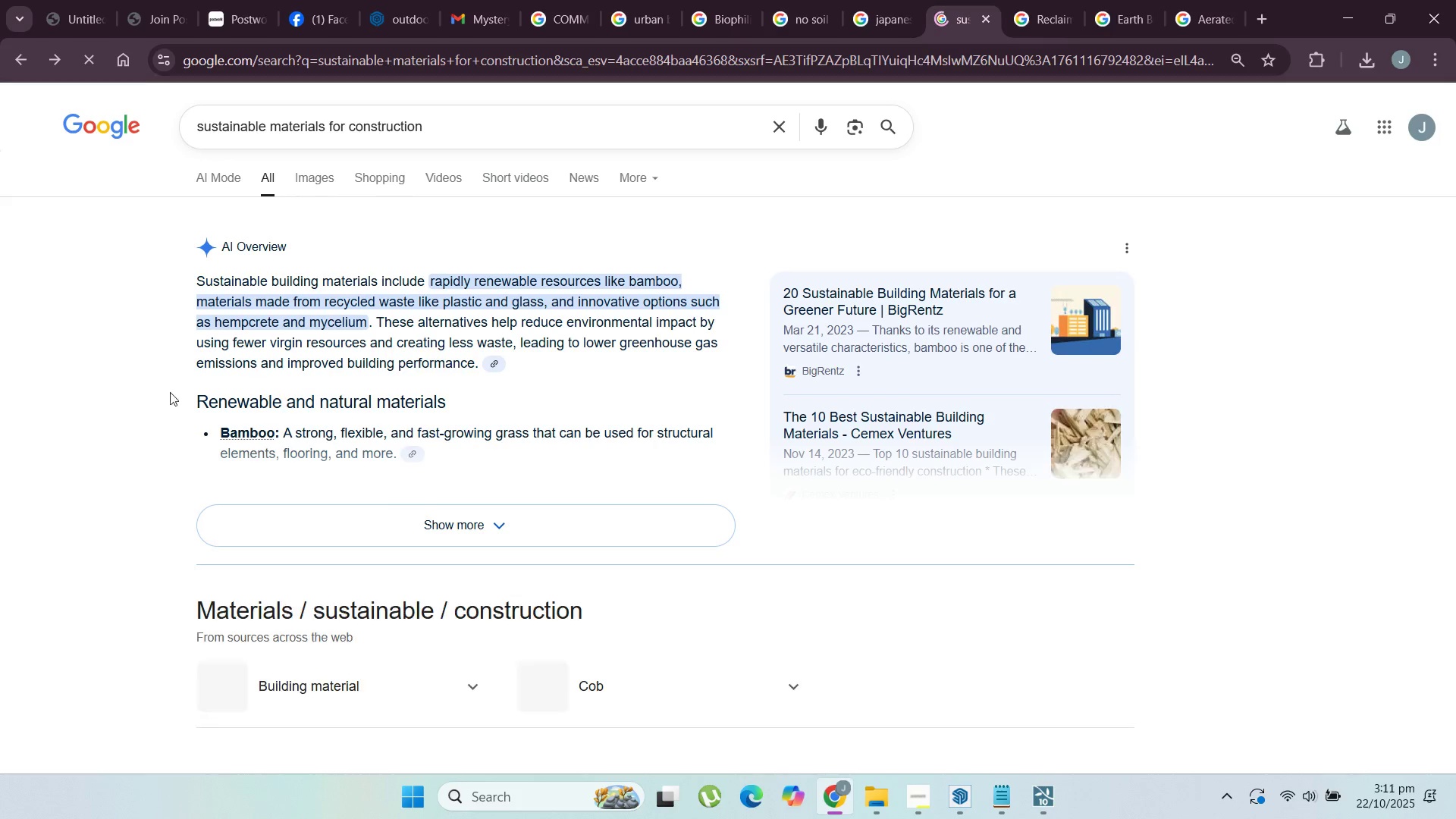 
scroll: coordinate [318, 502], scroll_direction: down, amount: 23.0
 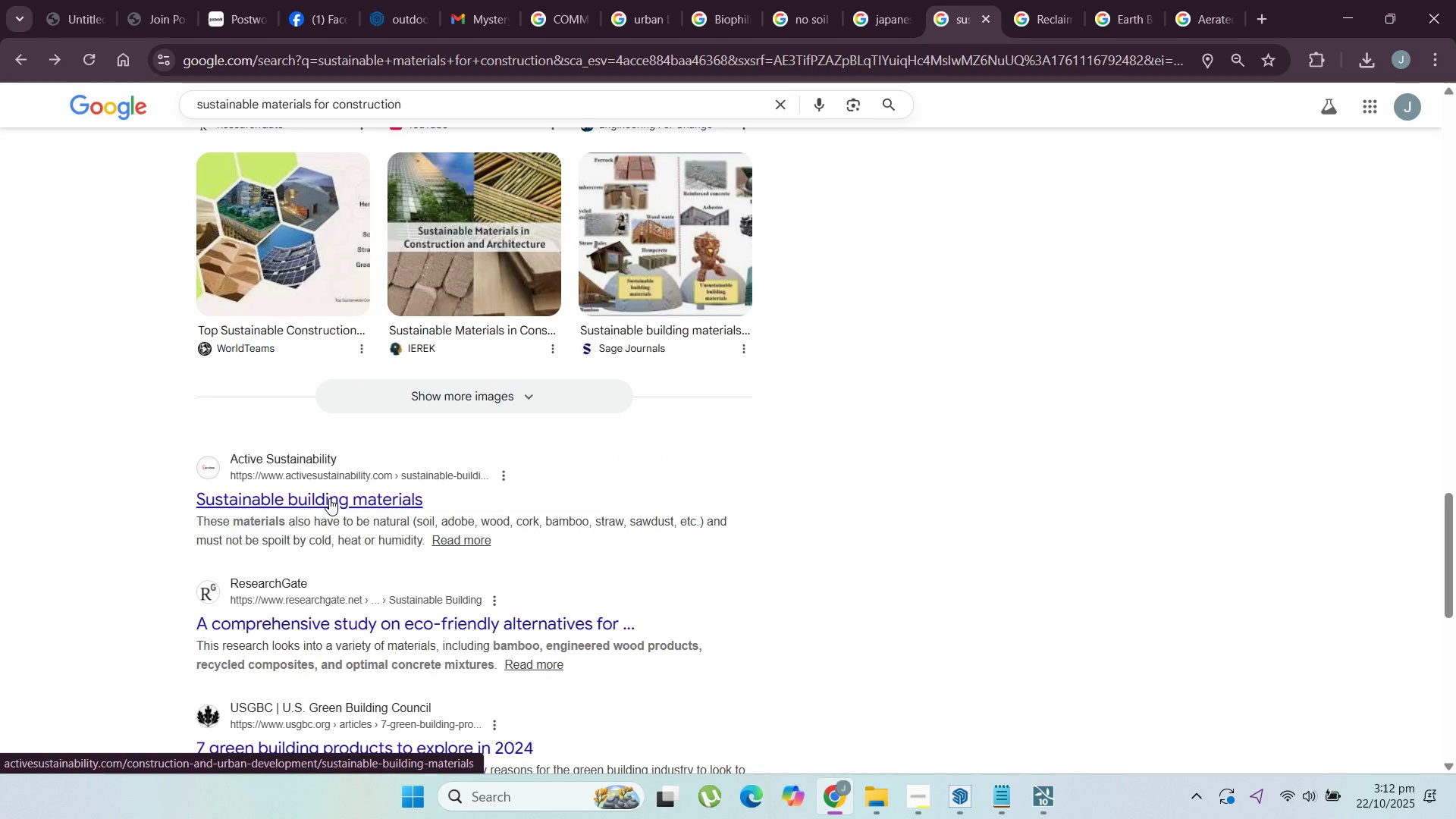 
left_click([329, 498])
 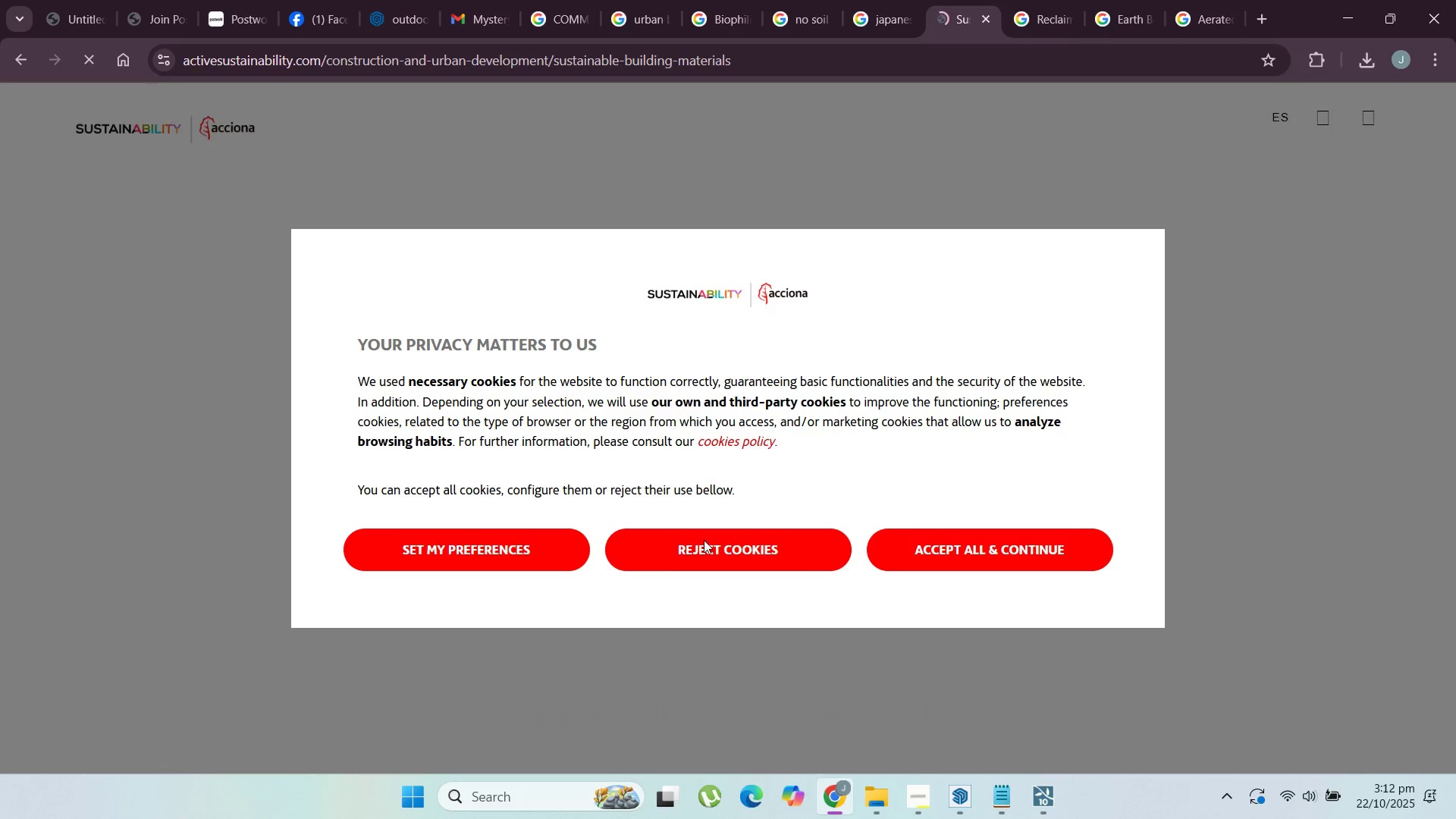 
wait(5.79)
 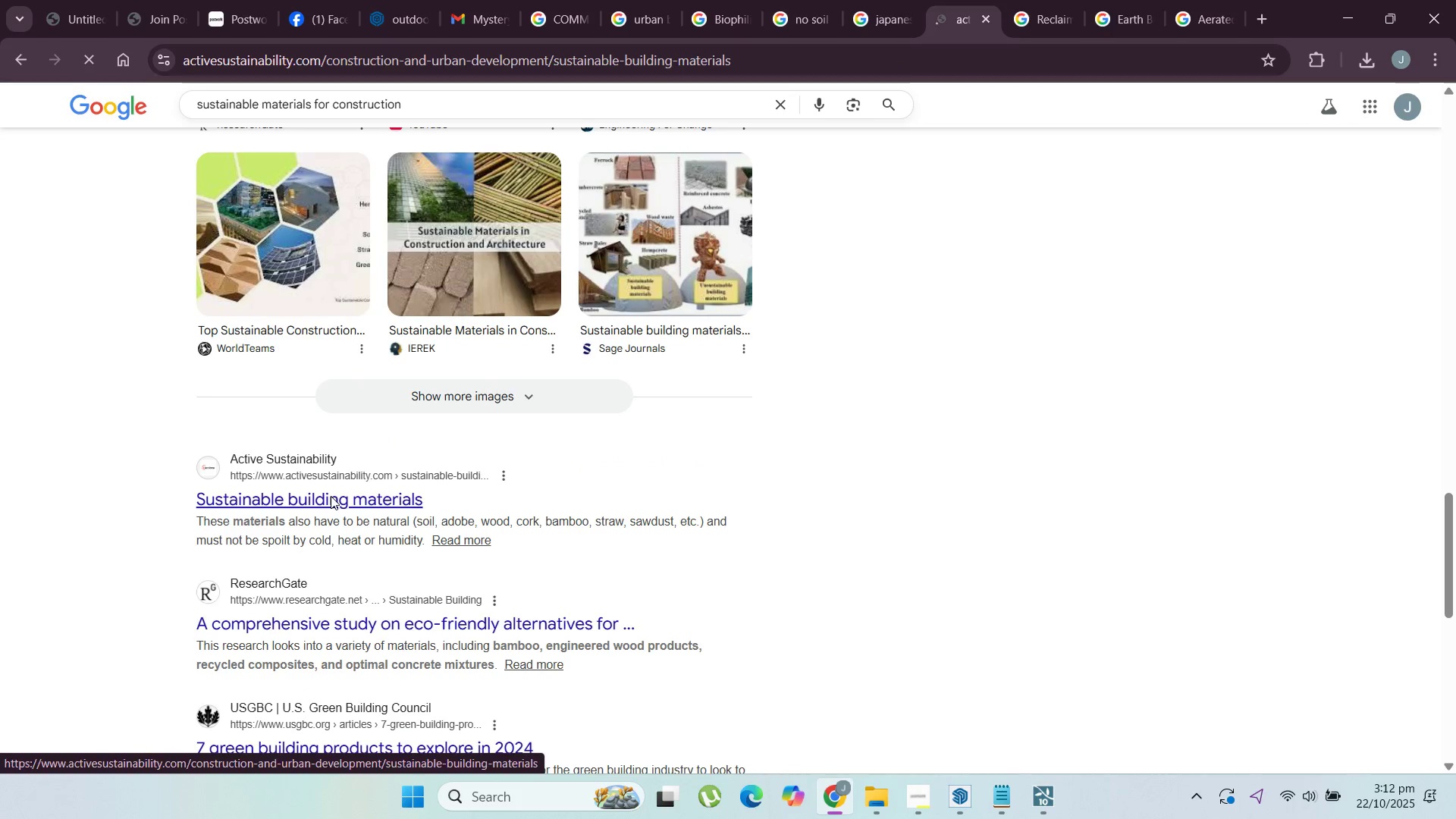 
left_click([956, 558])
 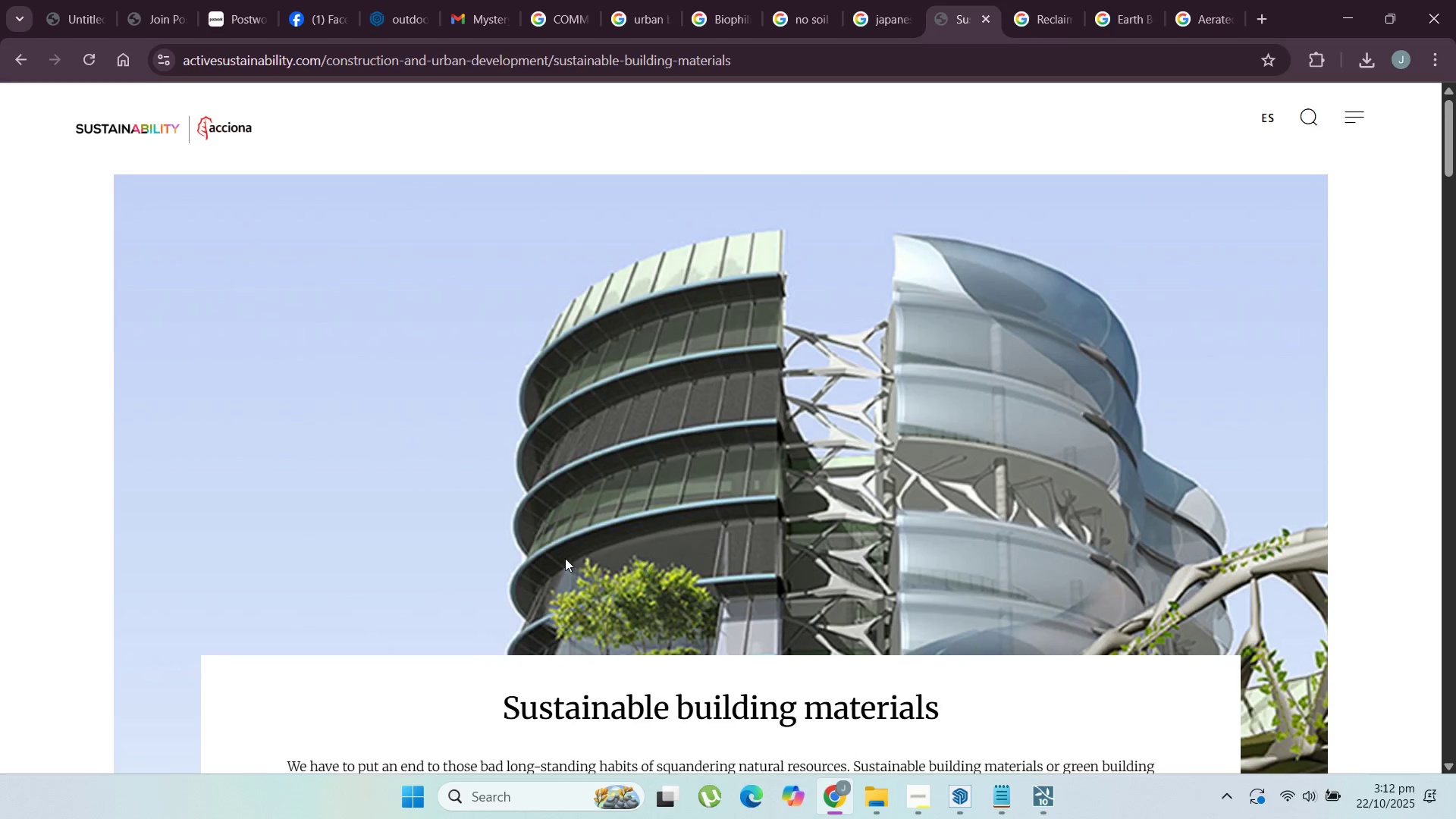 
scroll: coordinate [511, 534], scroll_direction: down, amount: 39.0
 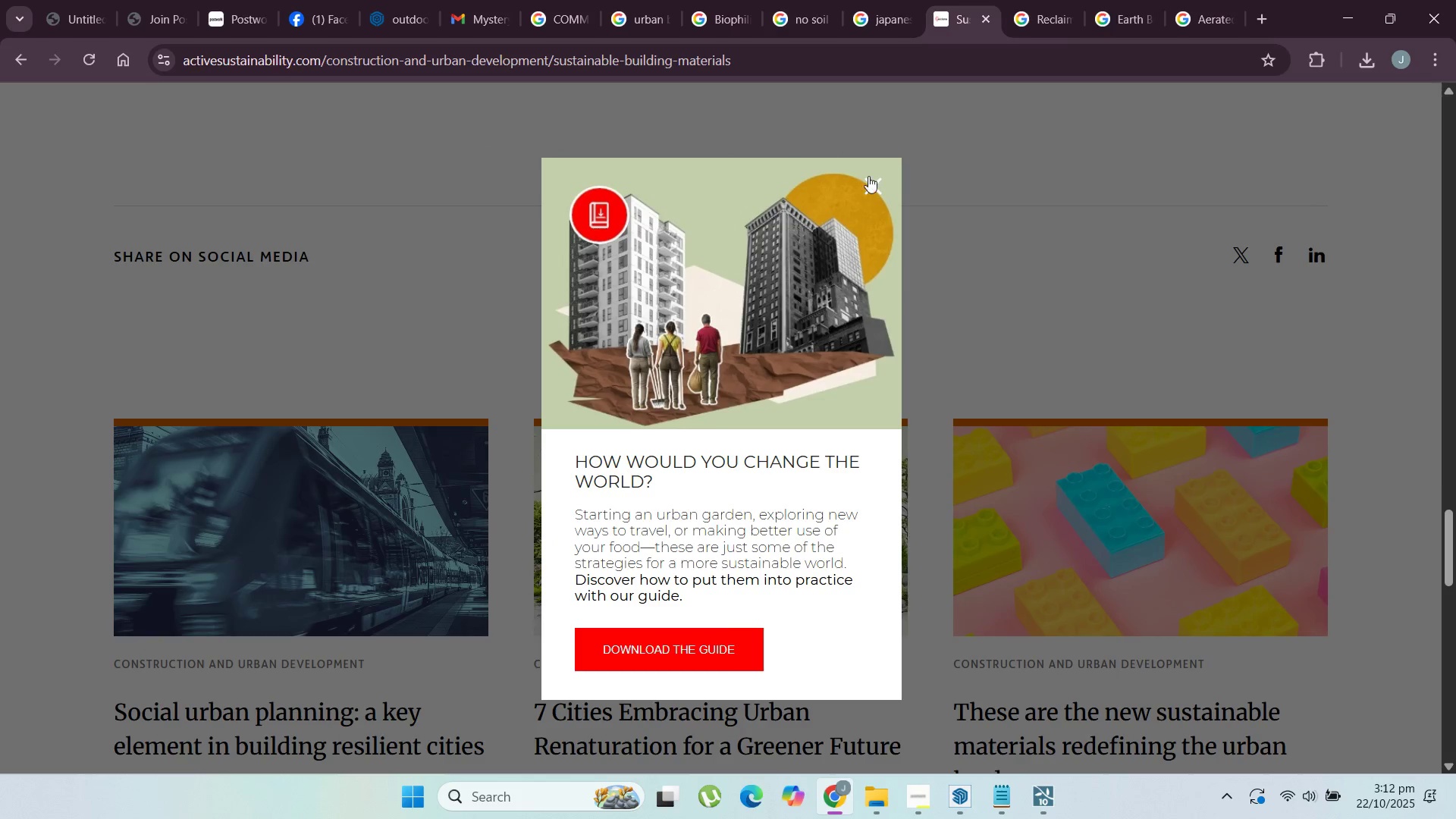 
left_click([874, 176])
 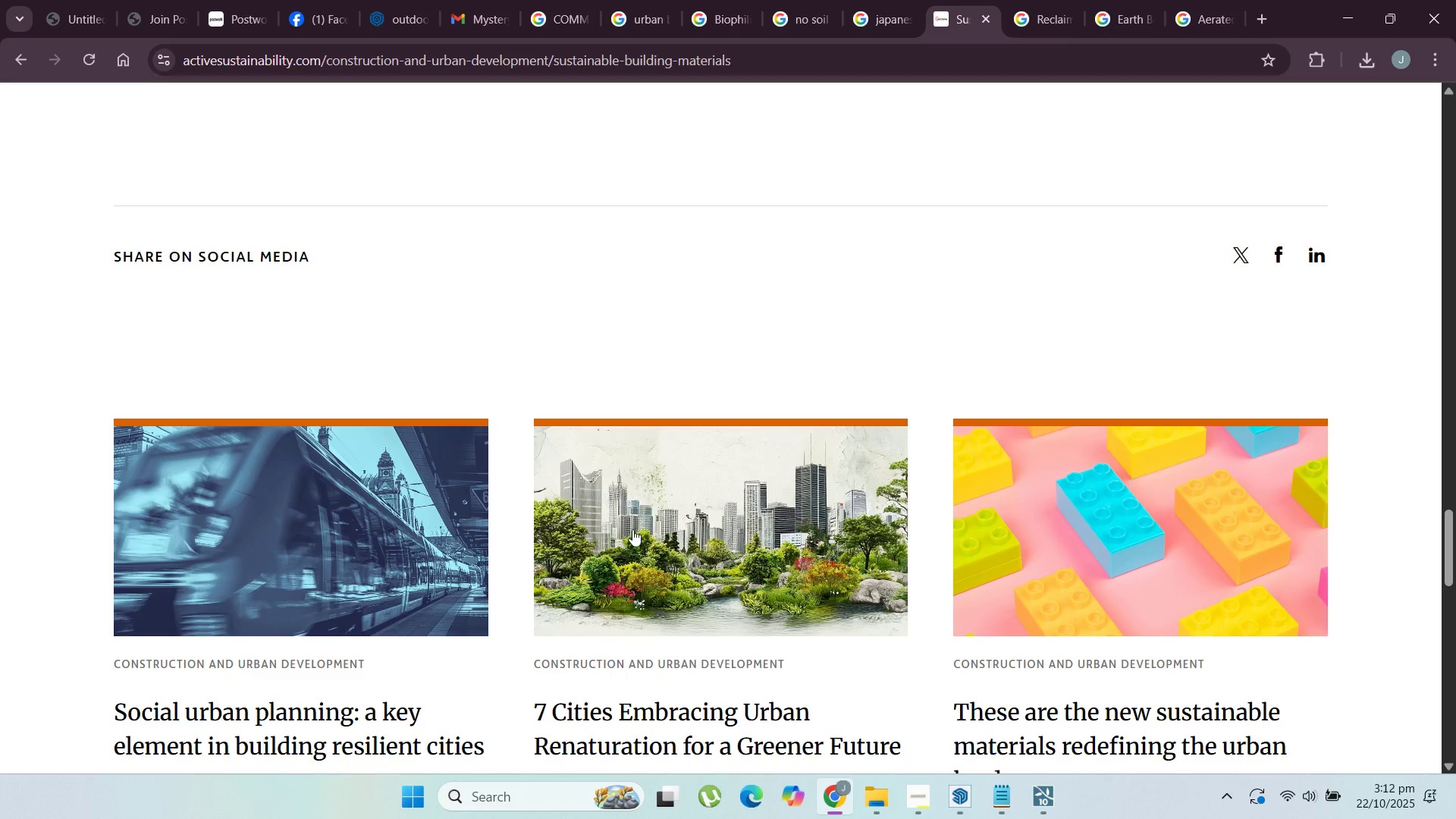 
scroll: coordinate [1003, 105], scroll_direction: up, amount: 38.0
 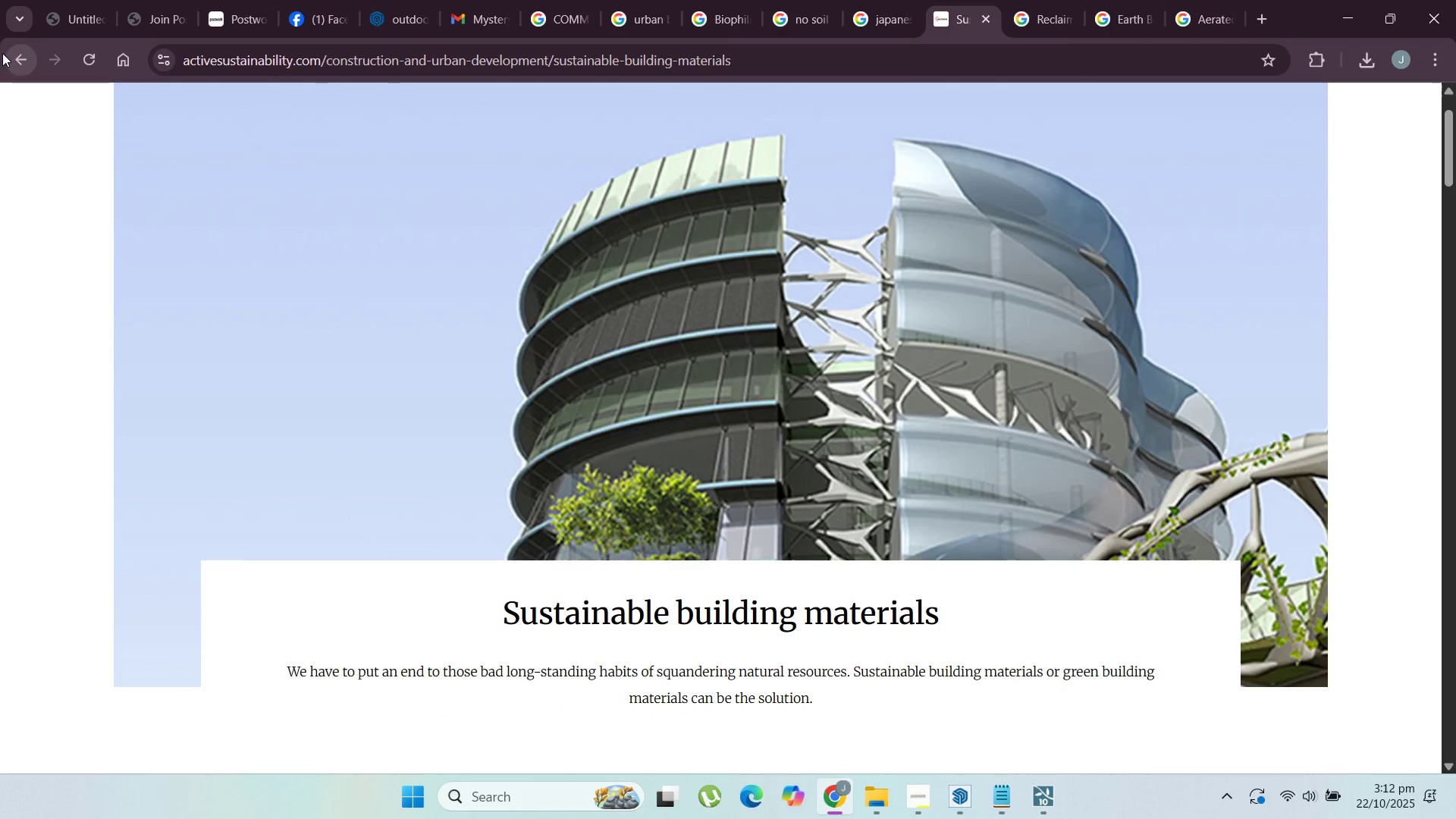 
left_click([2, 53])
 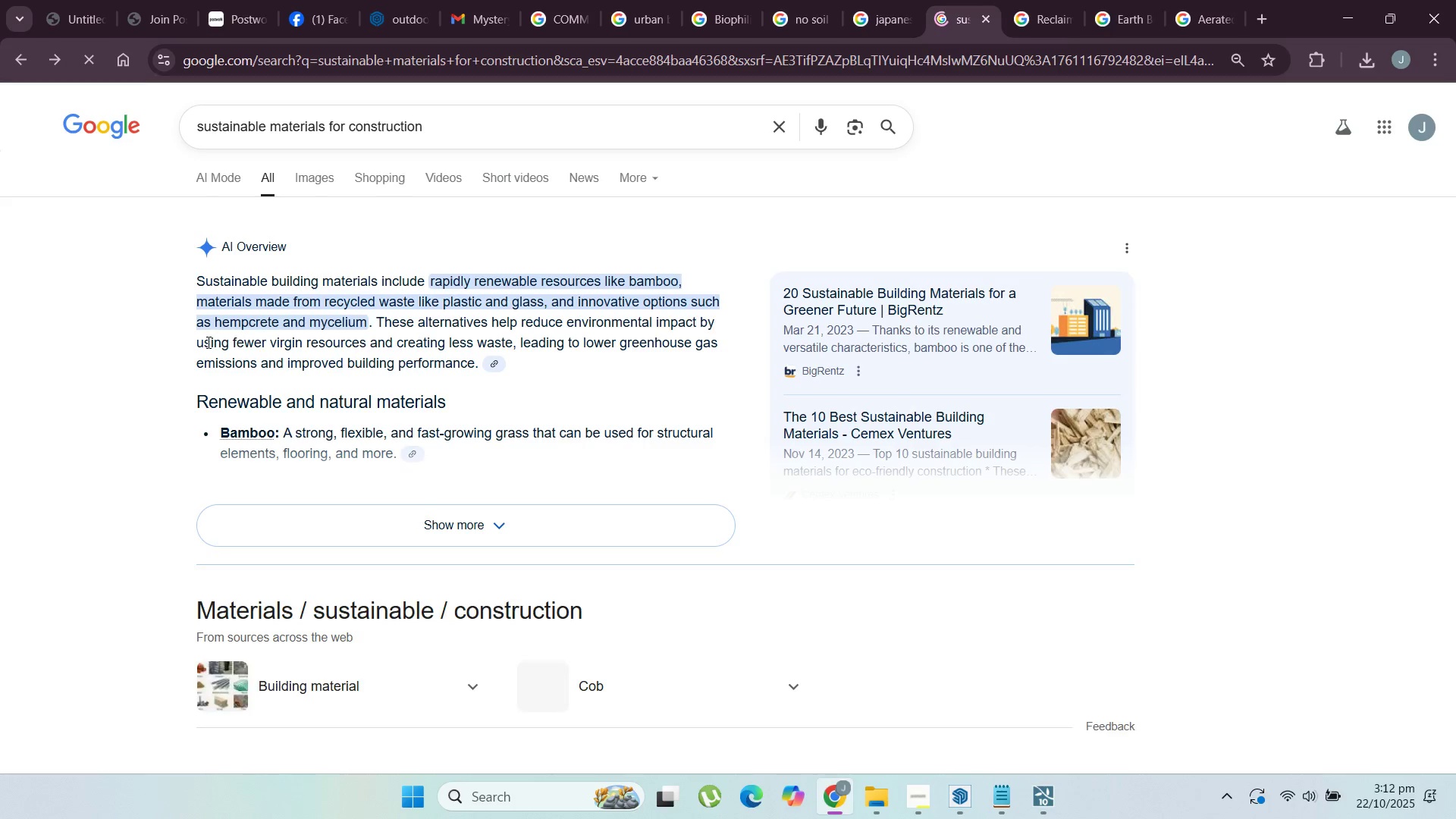 
scroll: coordinate [202, 356], scroll_direction: down, amount: 2.0
 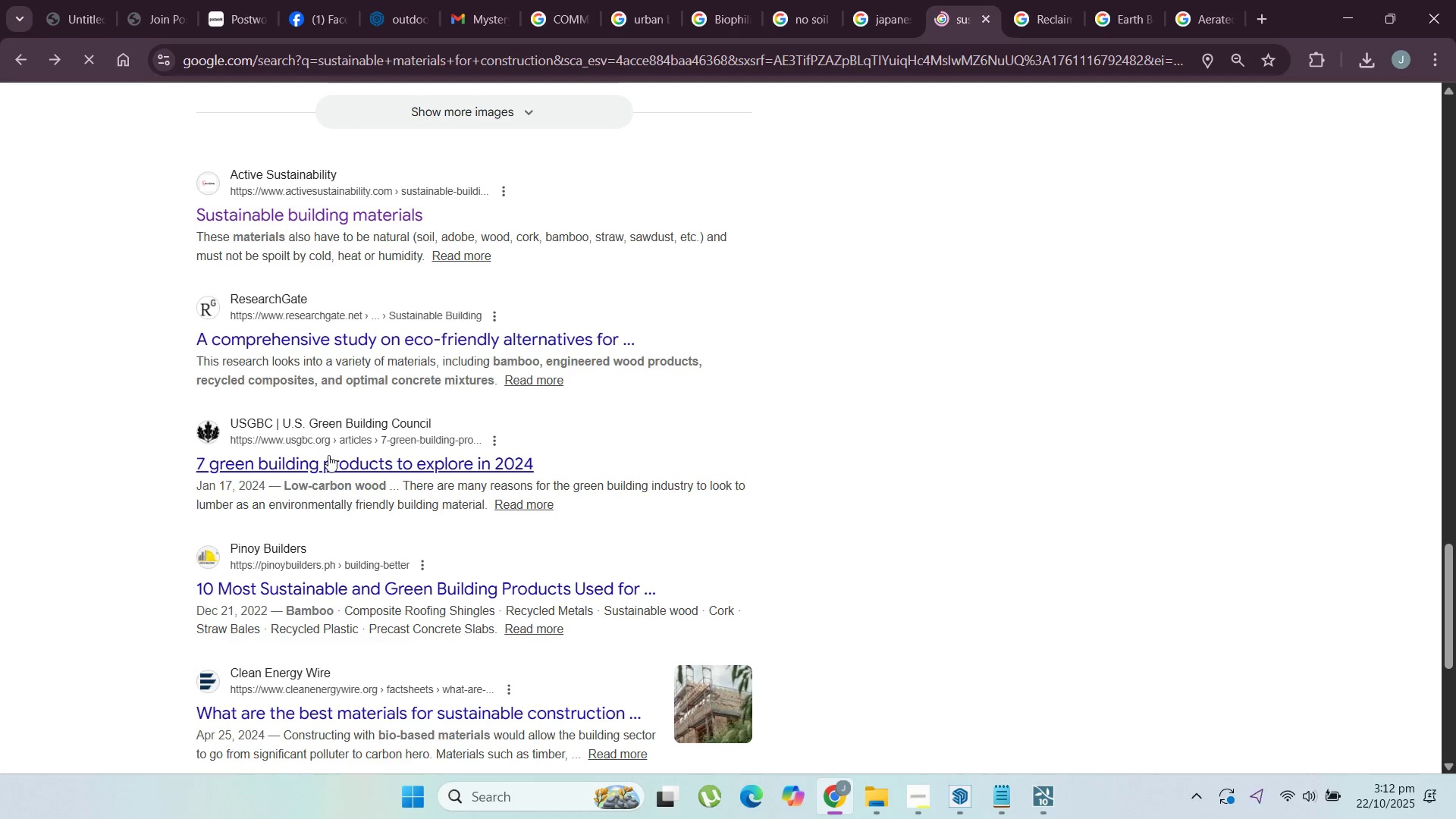 
right_click([328, 455])
 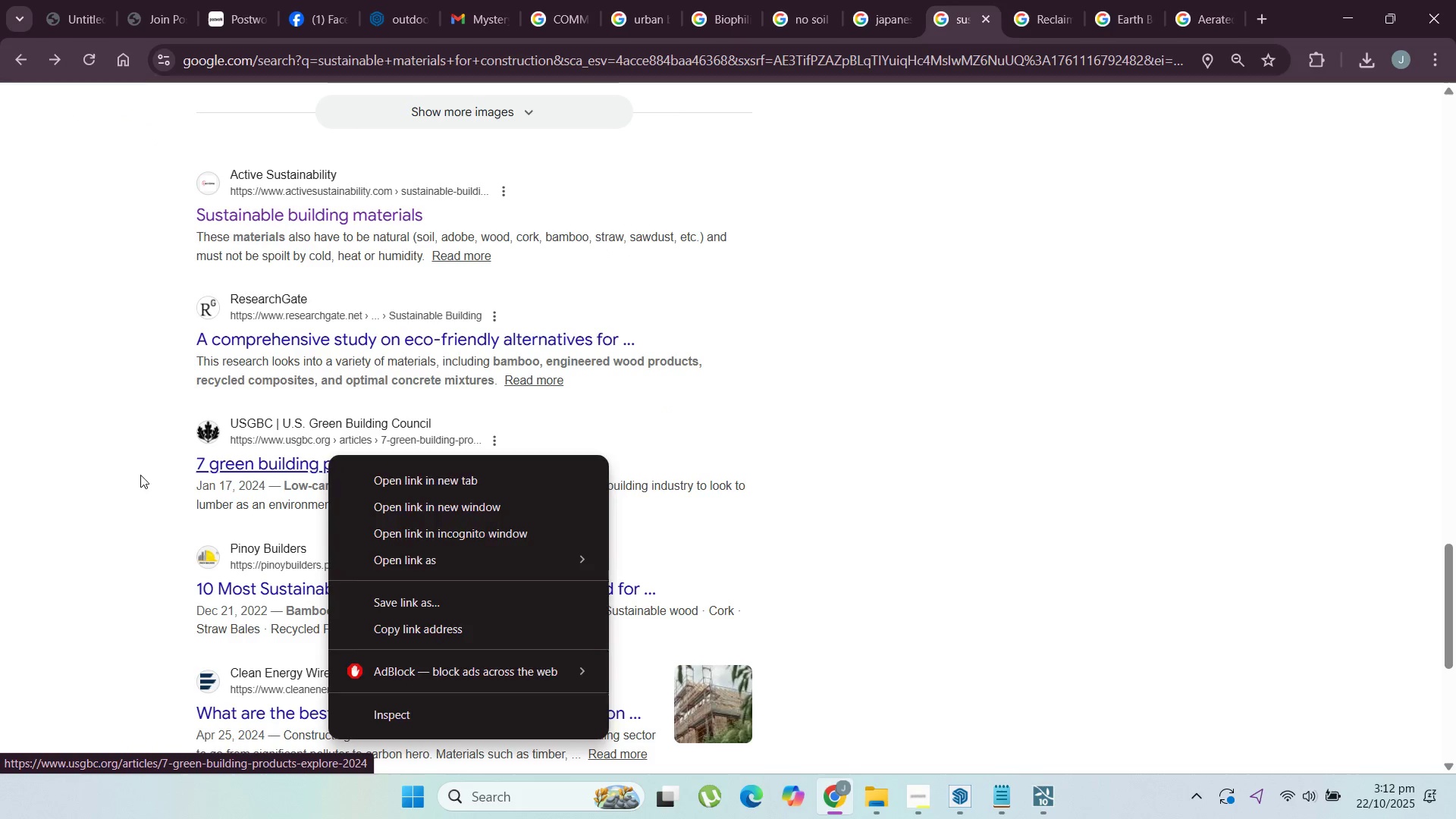 
left_click([129, 476])
 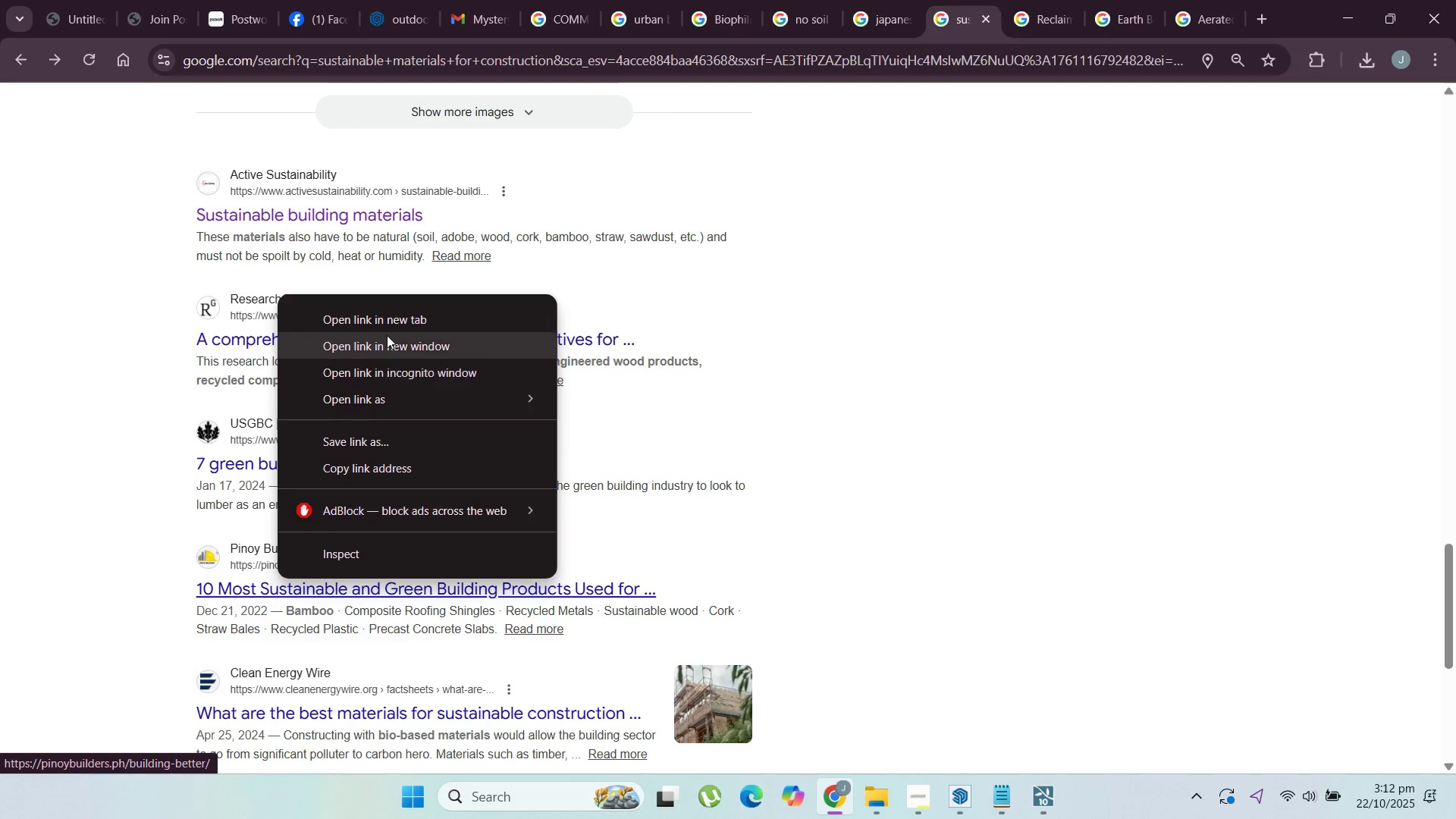 
left_click([391, 318])
 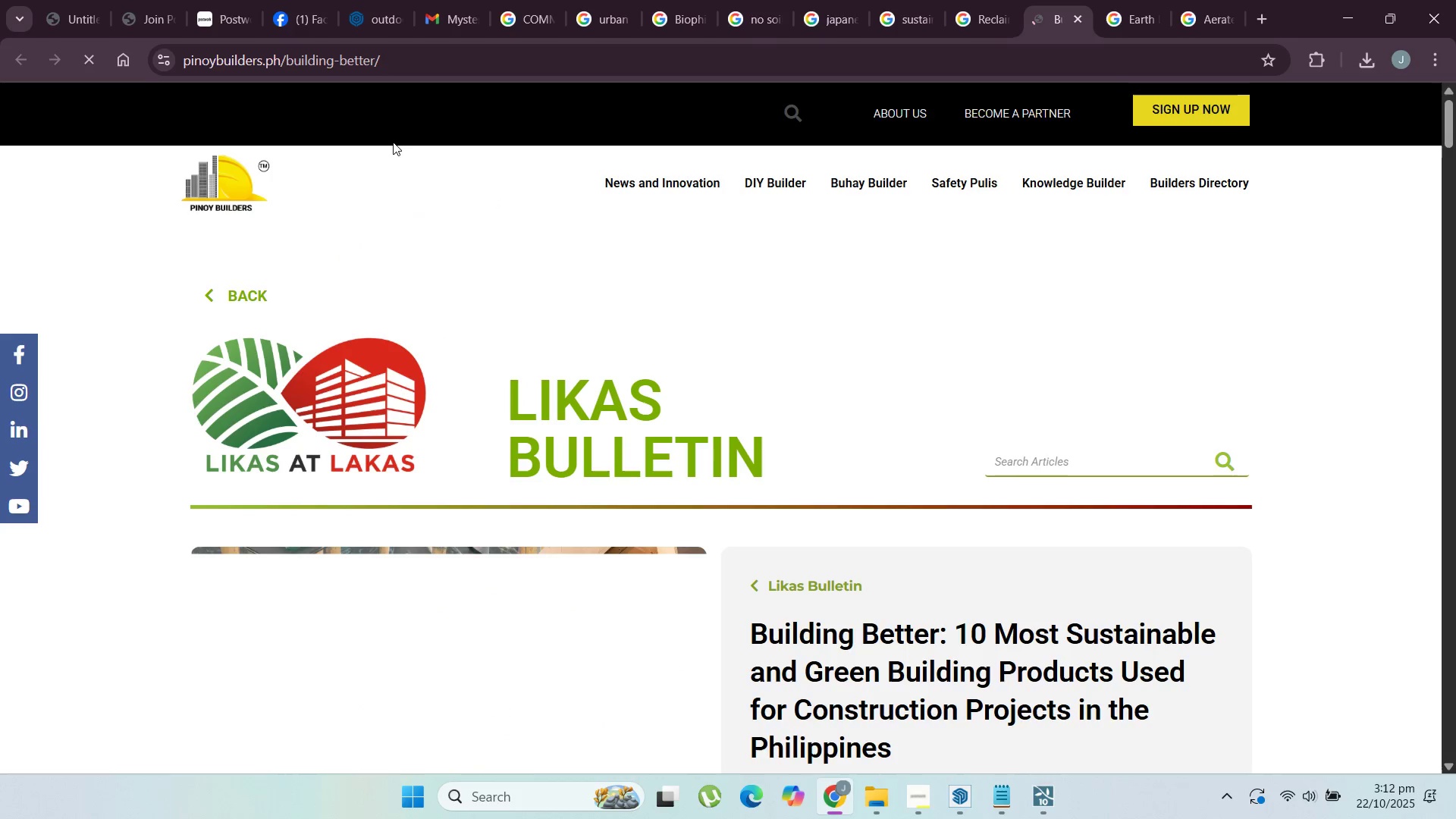 
wait(5.1)
 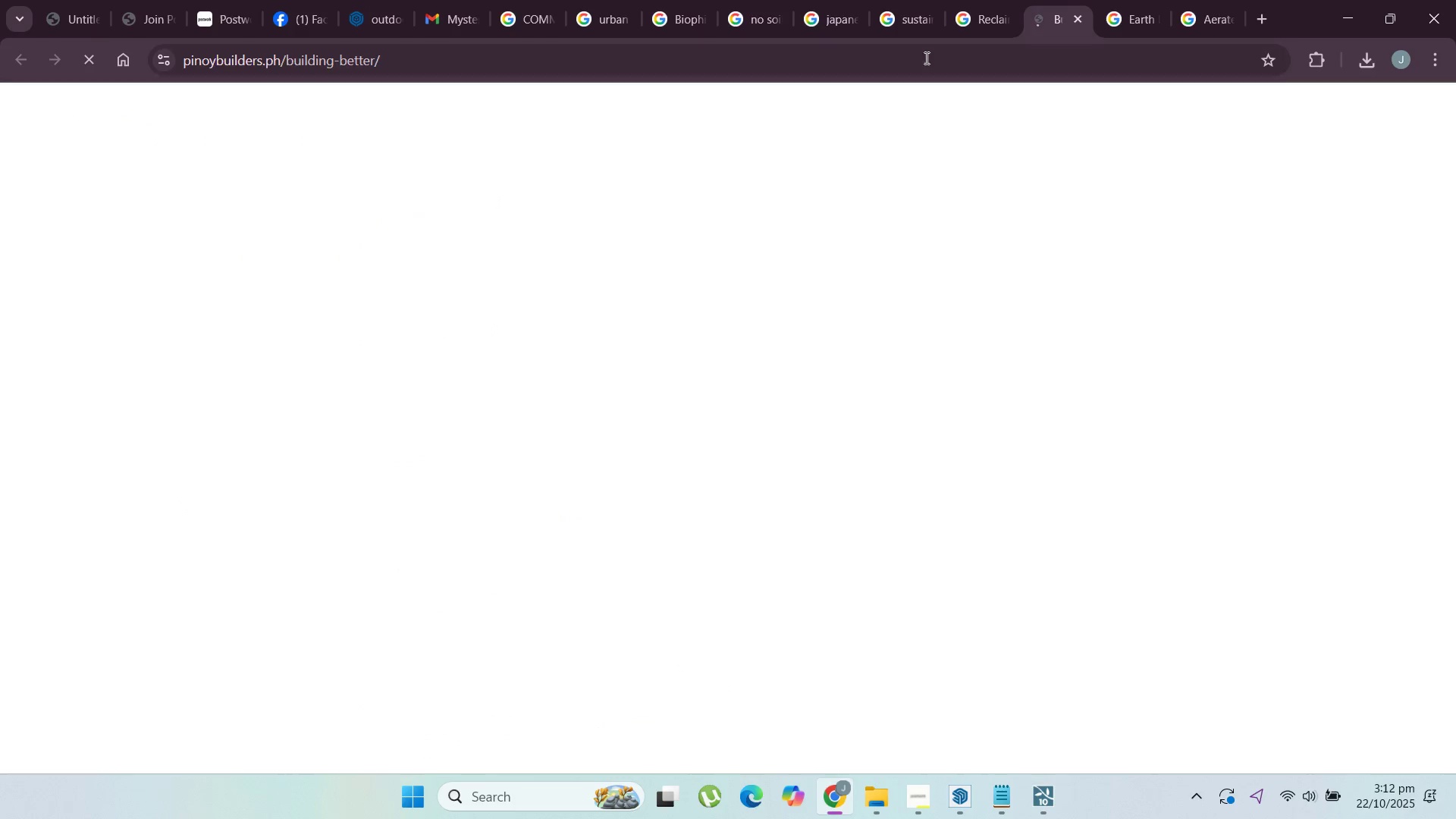 
scroll: coordinate [604, 320], scroll_direction: down, amount: 2.0
 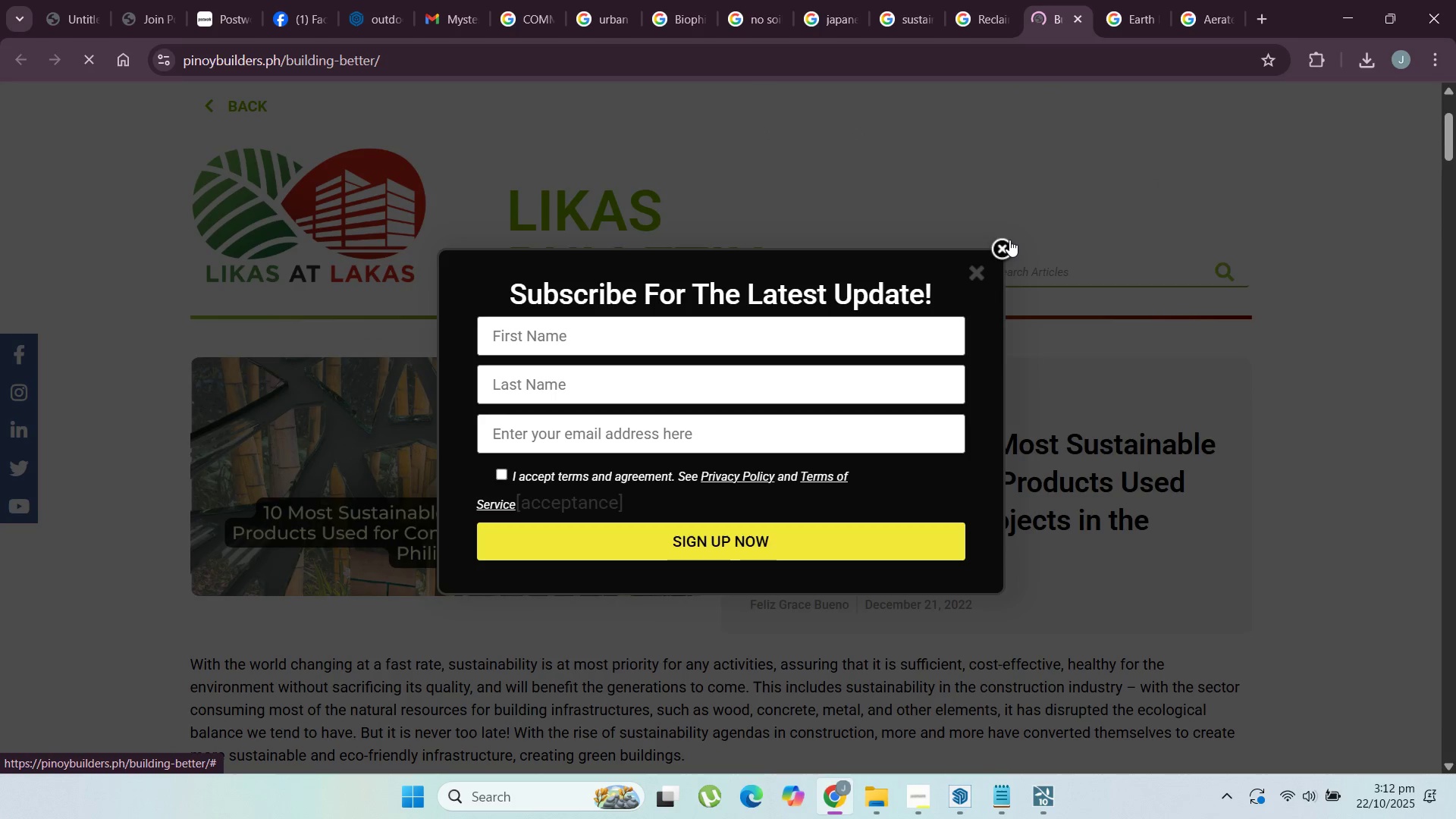 
left_click([1009, 240])
 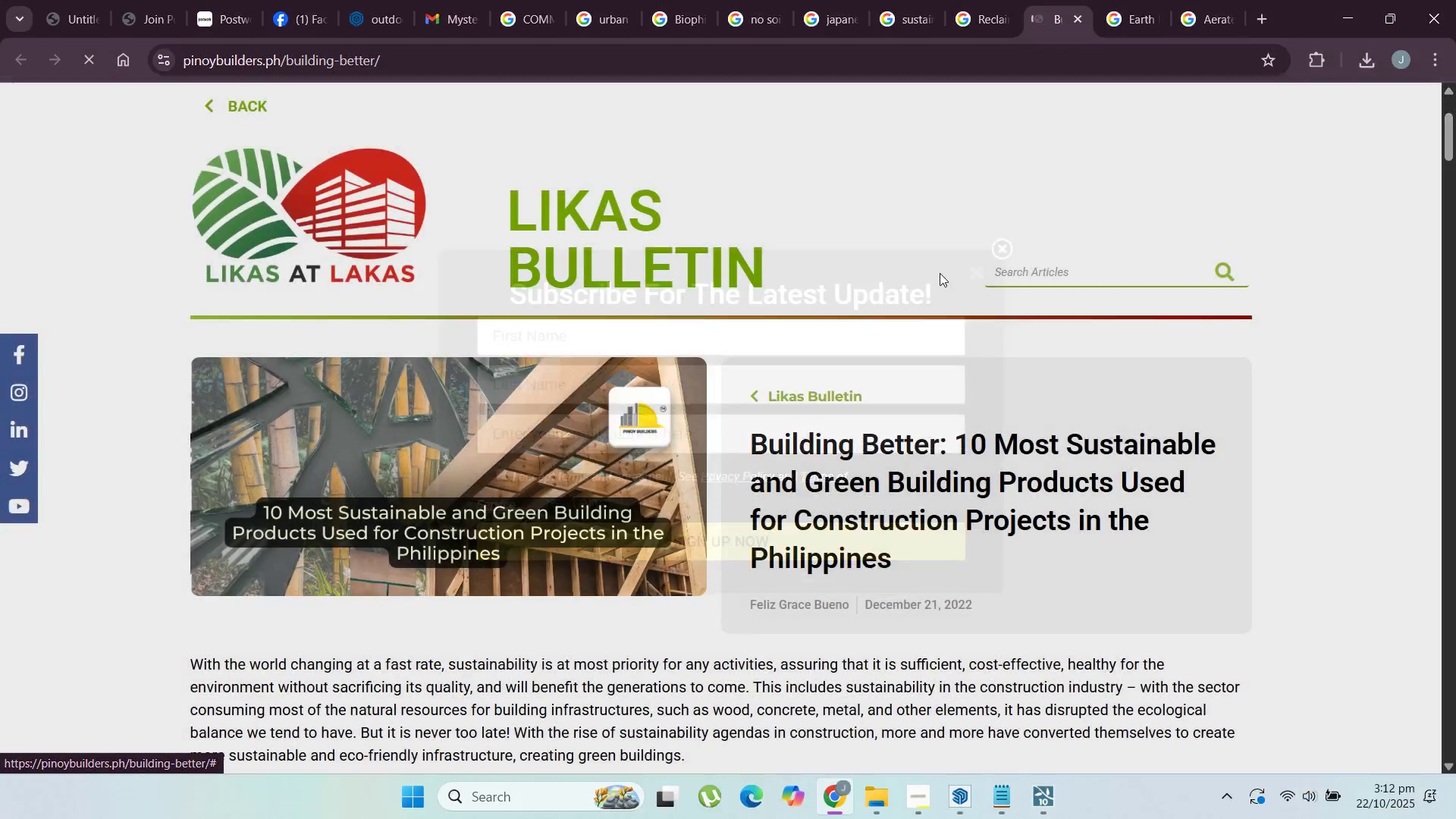 
scroll: coordinate [451, 469], scroll_direction: down, amount: 28.0
 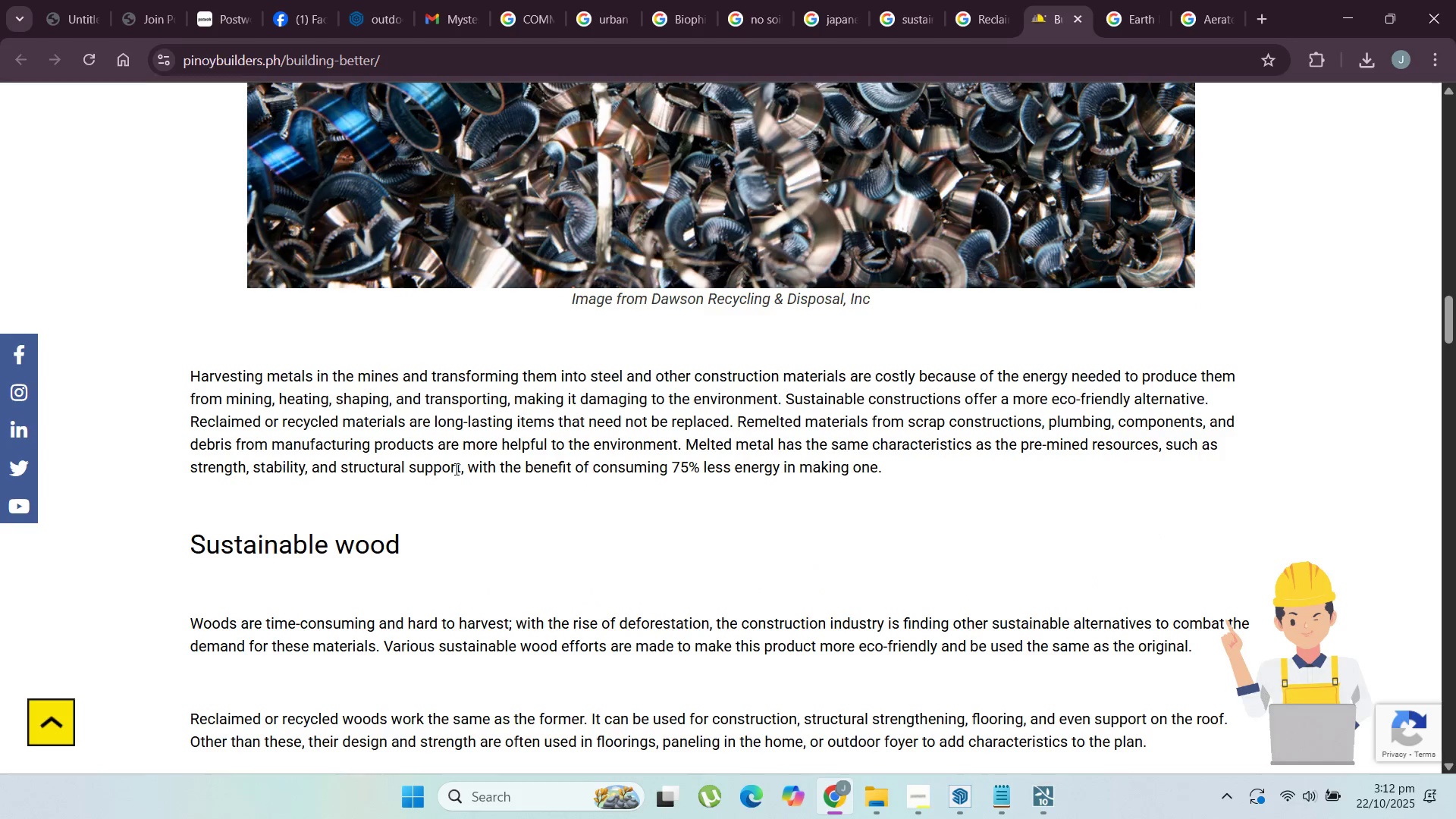 
scroll: coordinate [447, 438], scroll_direction: down, amount: 4.0
 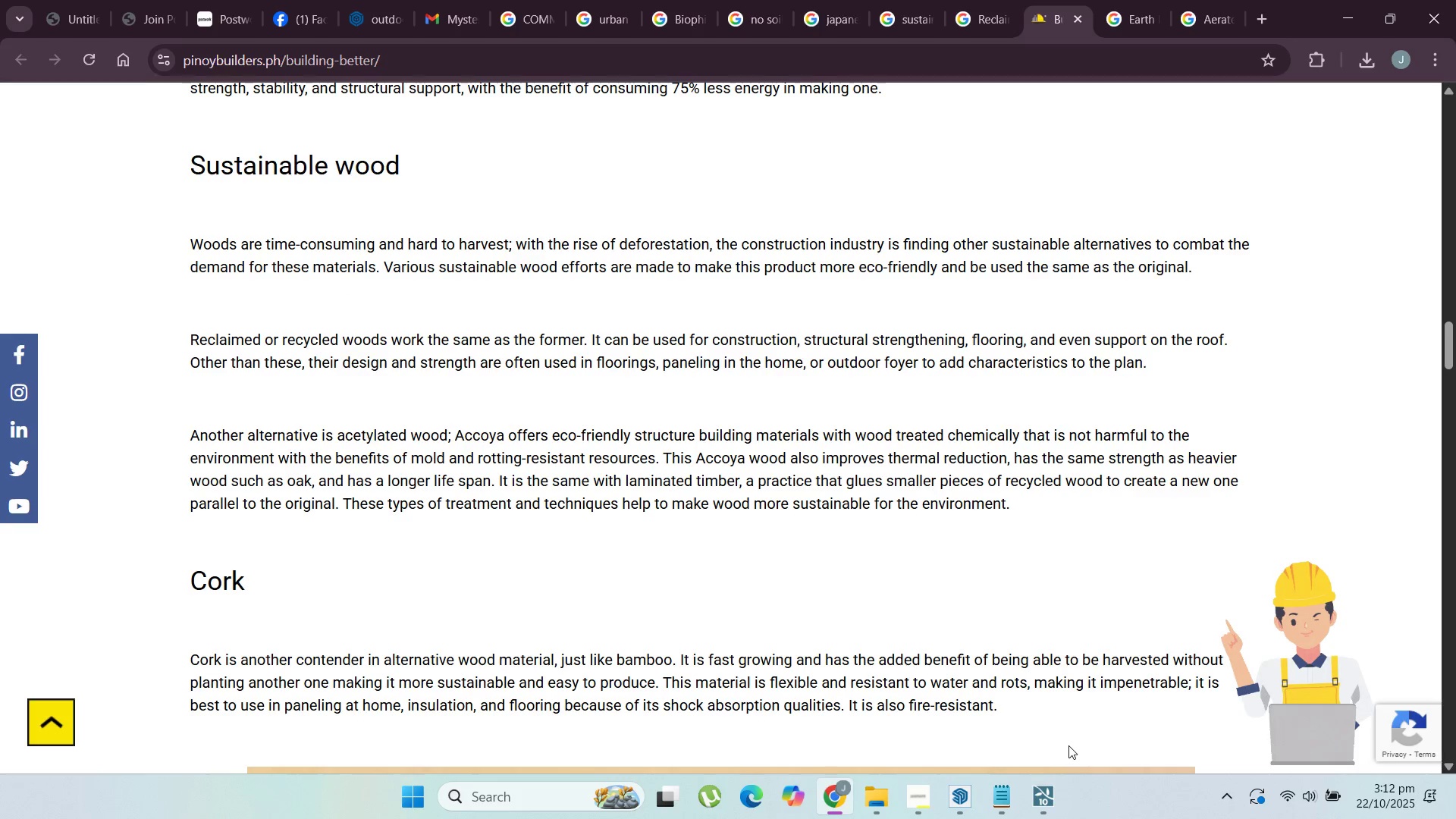 
left_click([999, 788])
 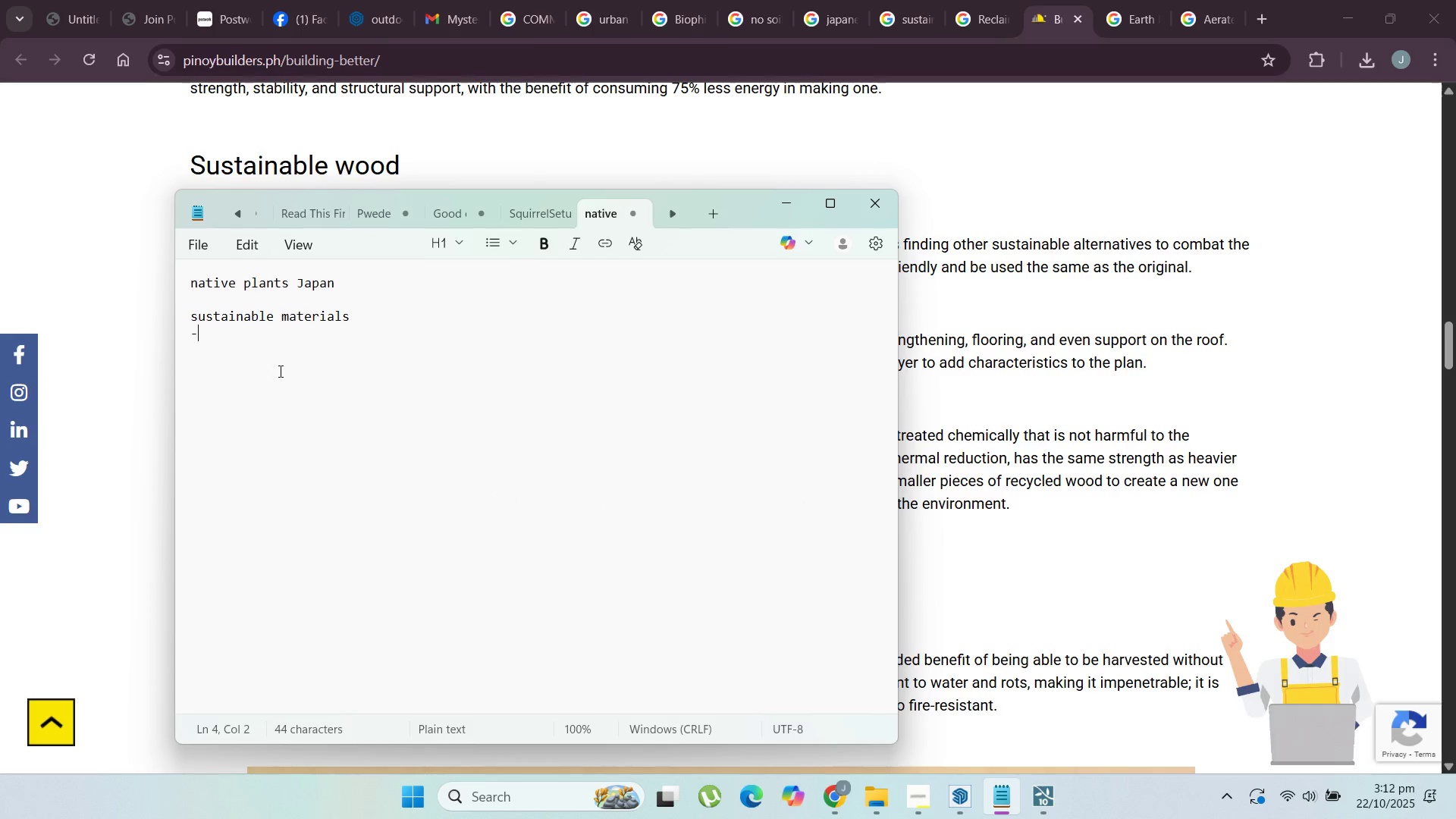 
type(bamboo)
 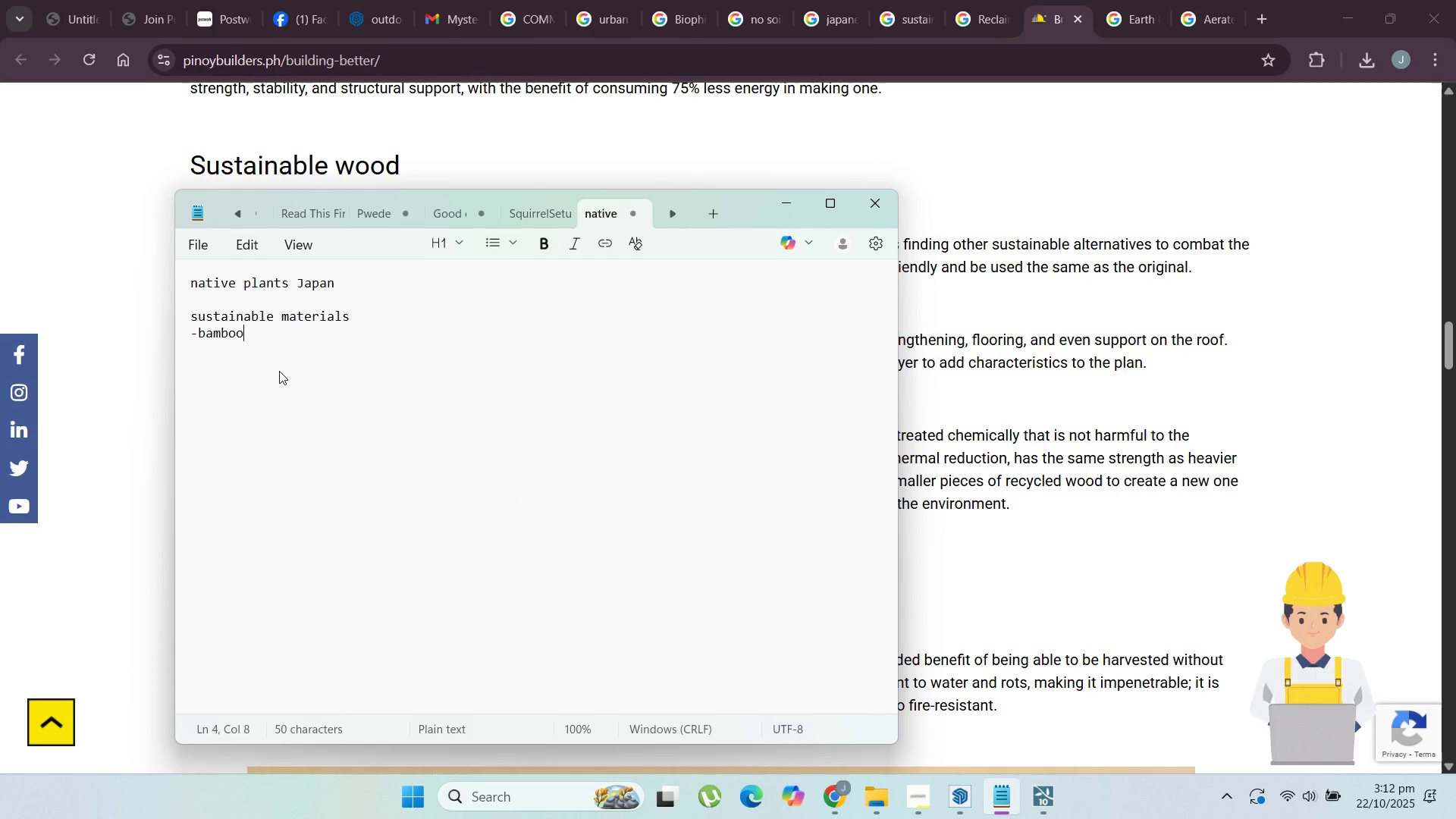 
key(Enter)
 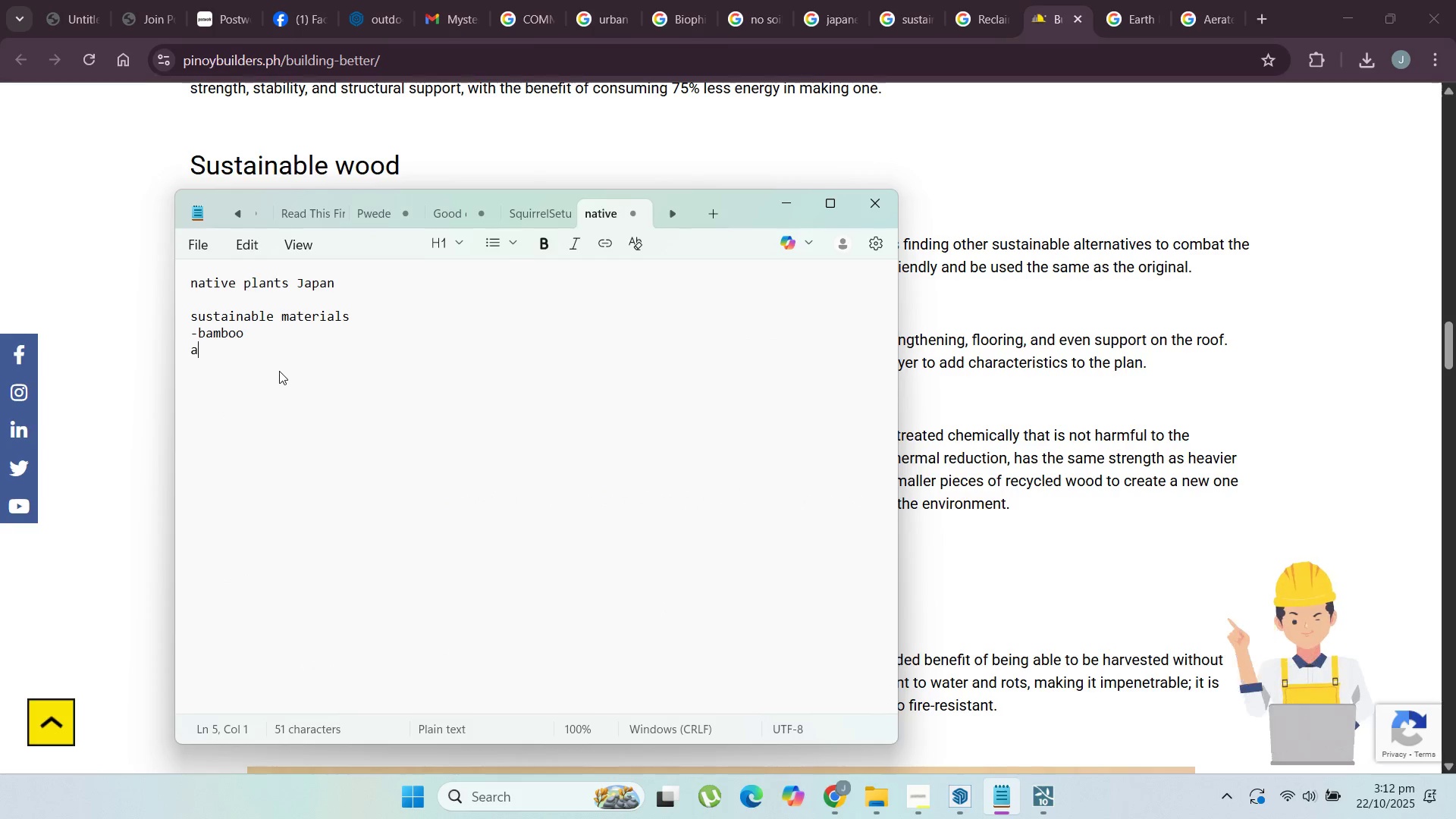 
type(aerated concrete-)
 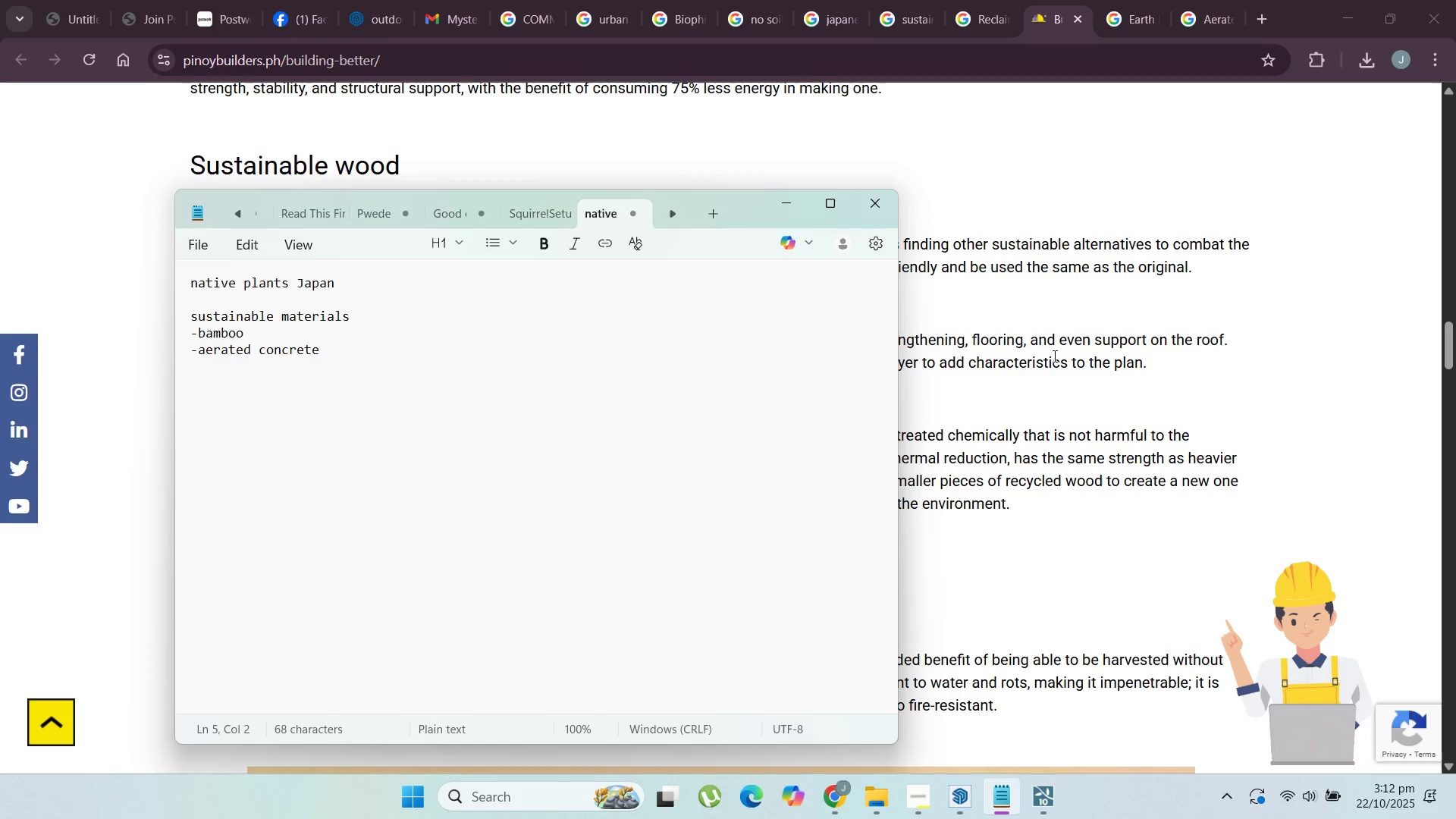 
left_click([1053, 356])
 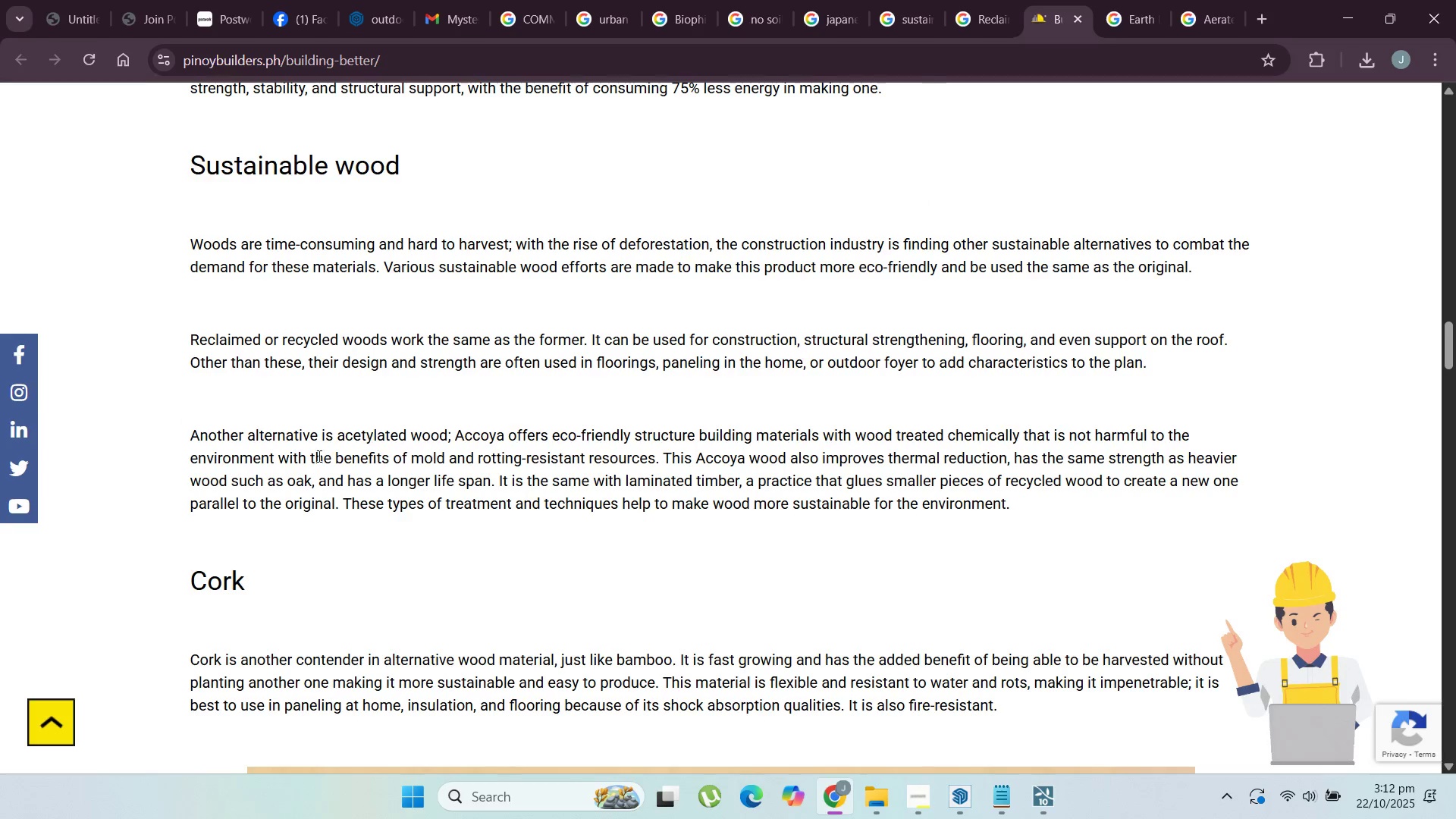 
scroll: coordinate [345, 471], scroll_direction: down, amount: 46.0
 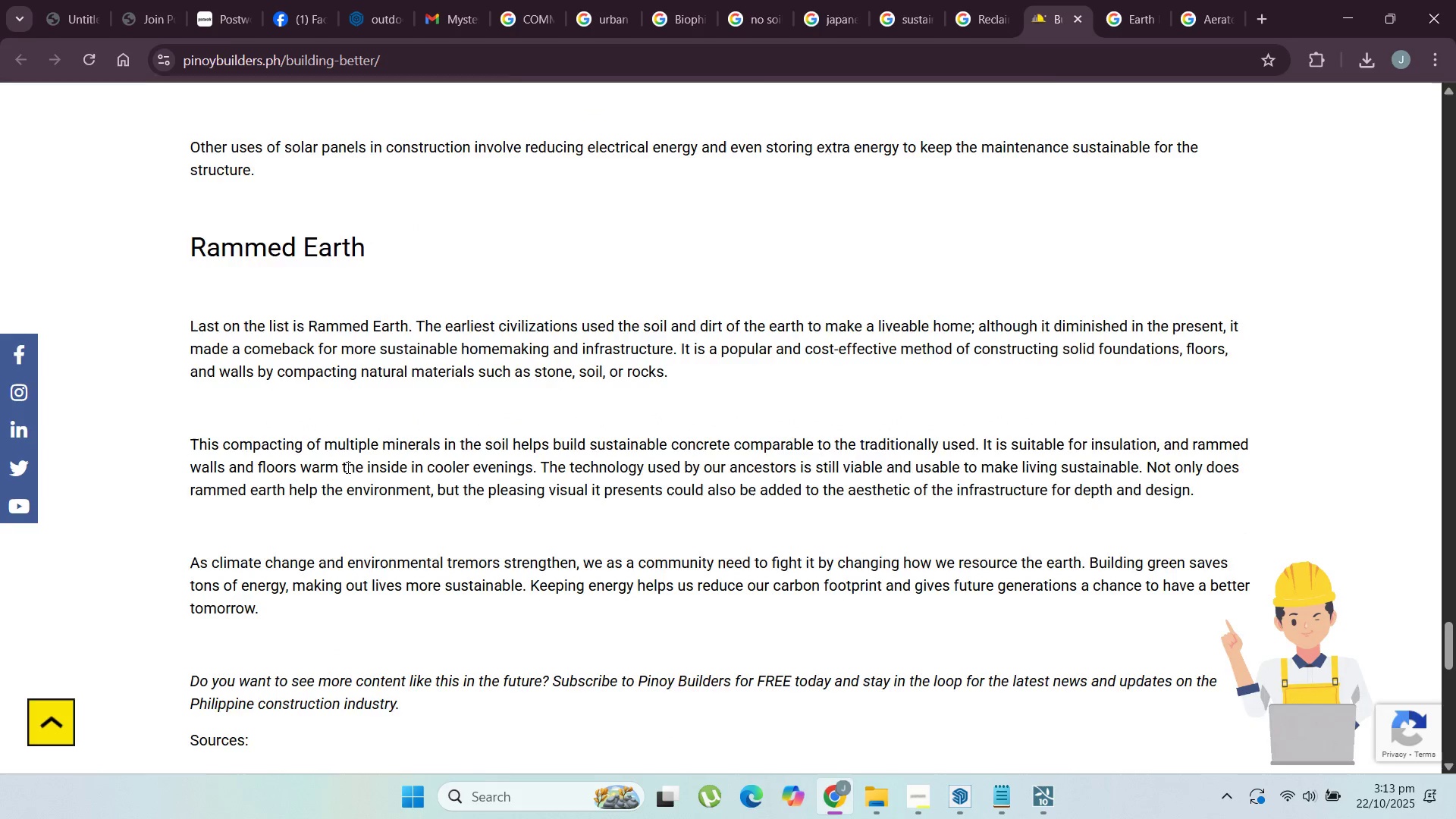 
scroll: coordinate [353, 465], scroll_direction: up, amount: 10.0
 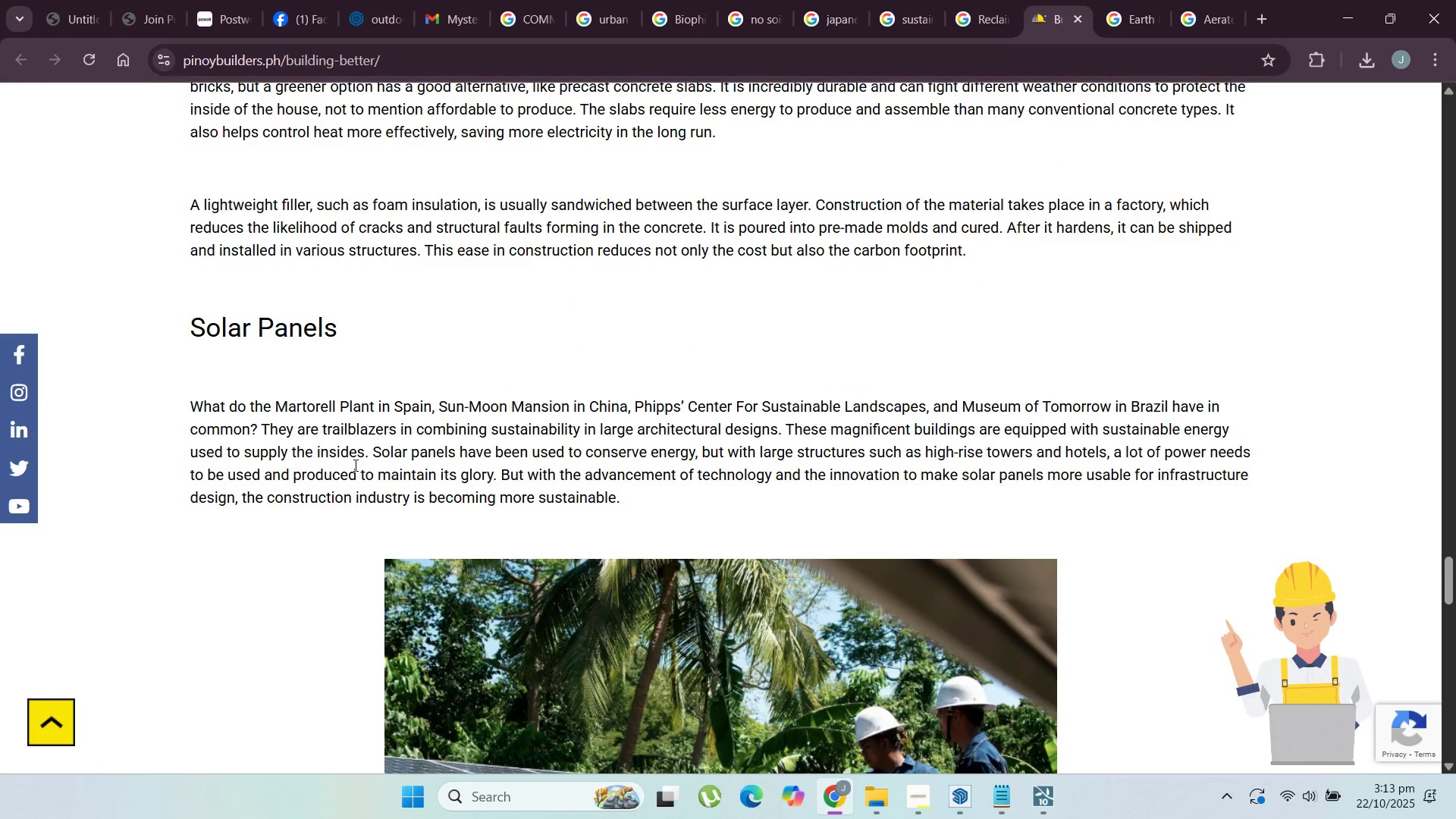 
scroll: coordinate [557, 491], scroll_direction: down, amount: 31.0
 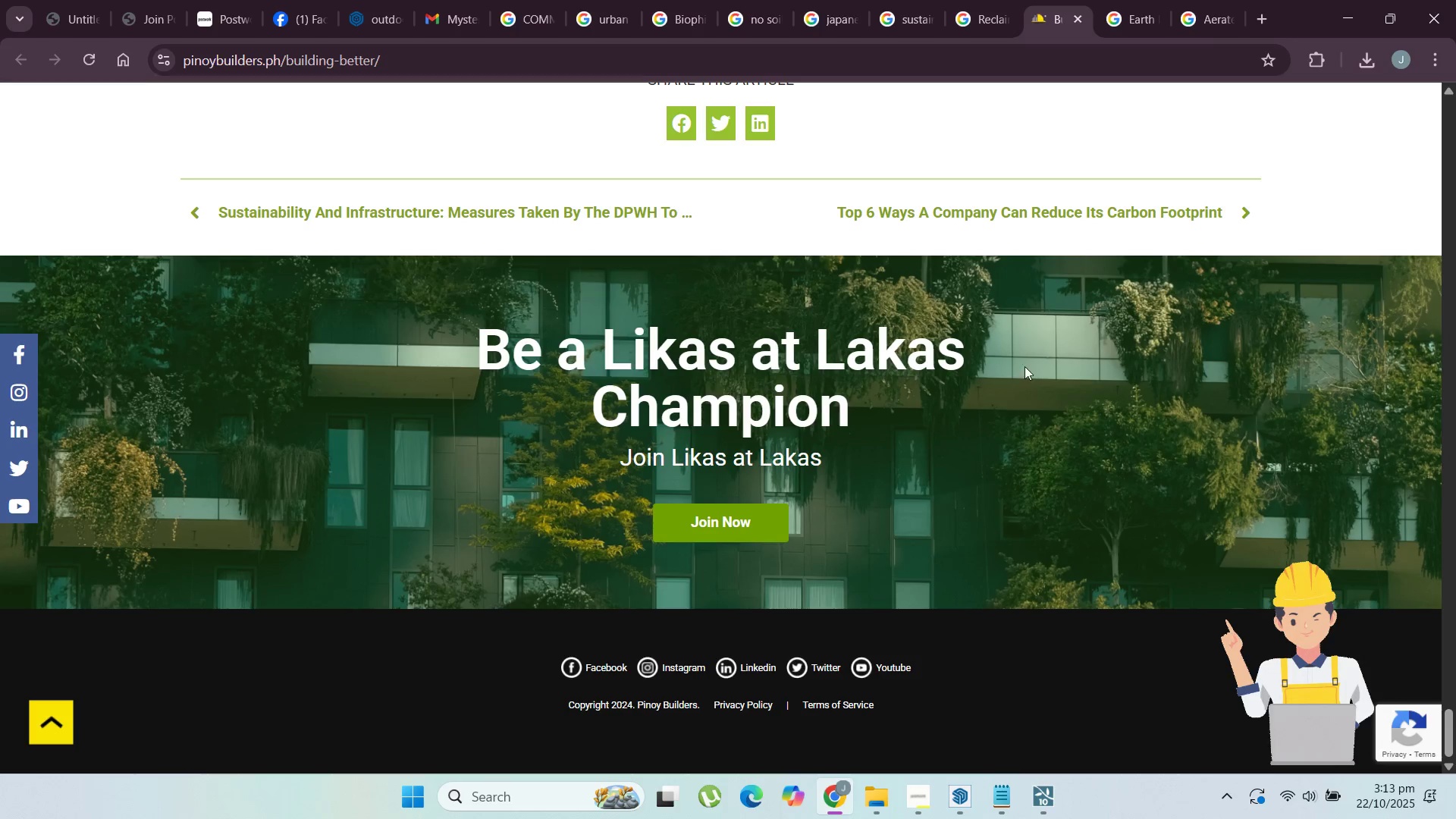 
left_click([1336, 30])
 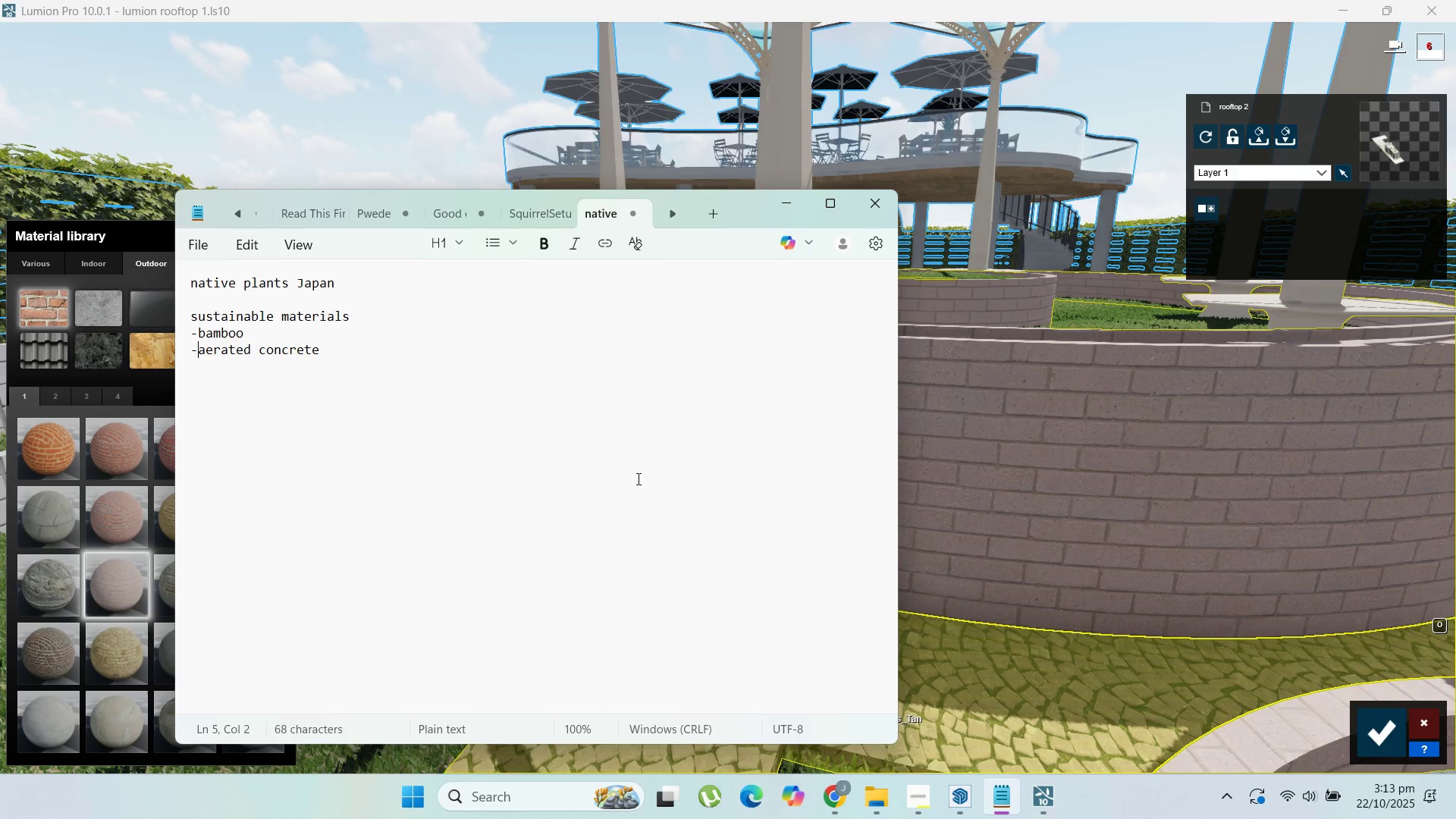 
scroll: coordinate [636, 479], scroll_direction: down, amount: 3.0
 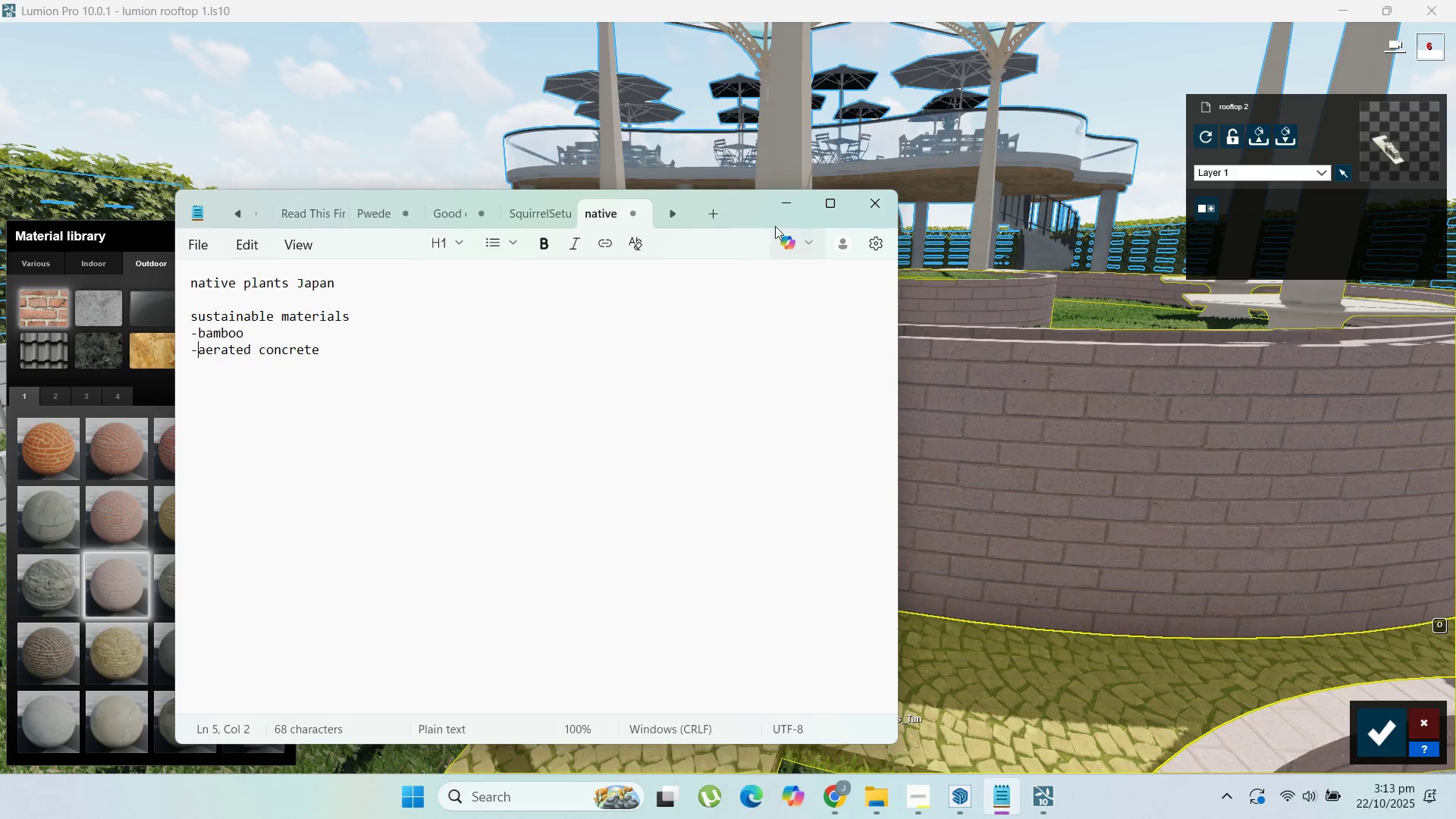 
left_click([783, 216])
 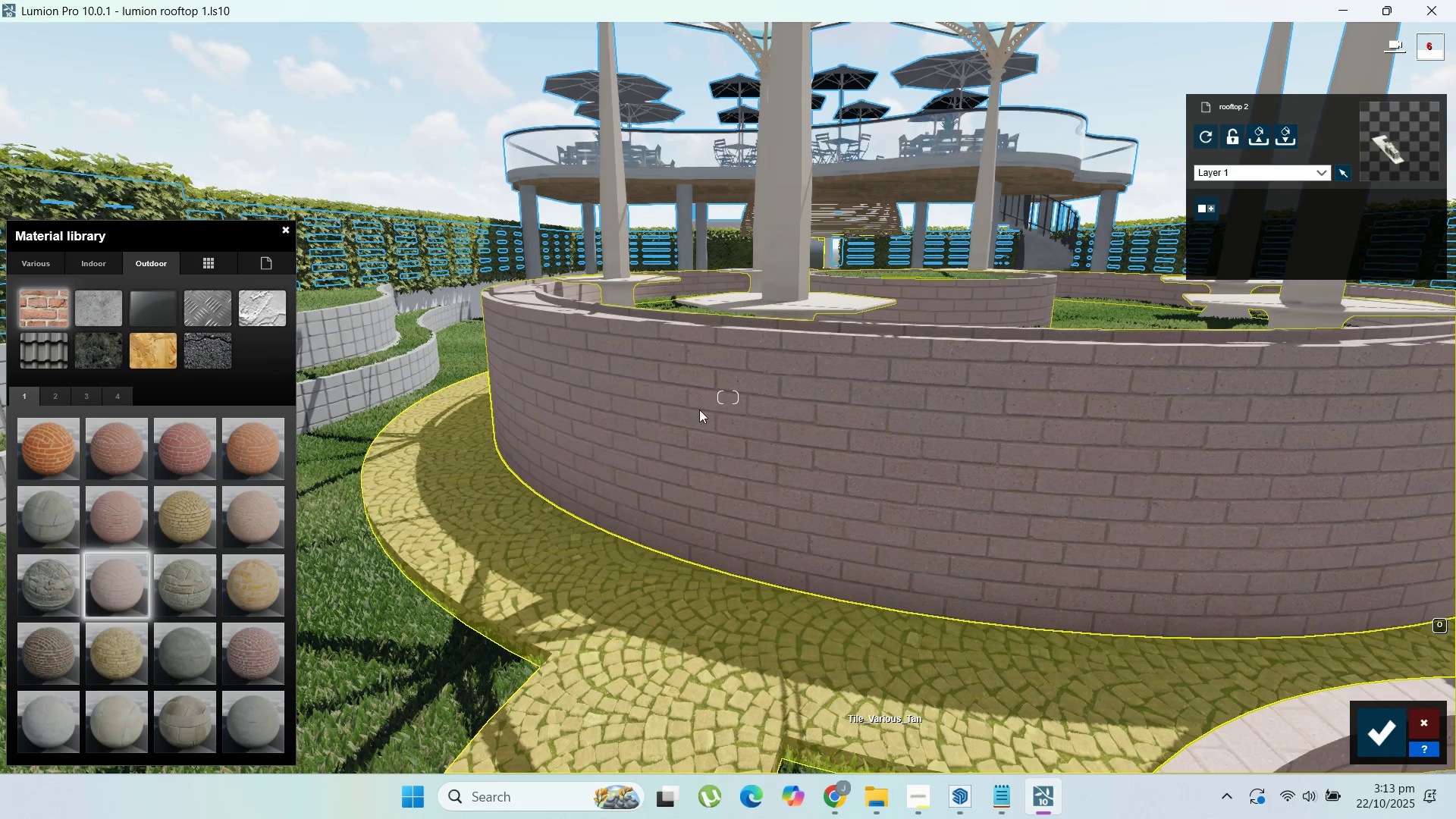 
scroll: coordinate [693, 462], scroll_direction: down, amount: 15.0
 